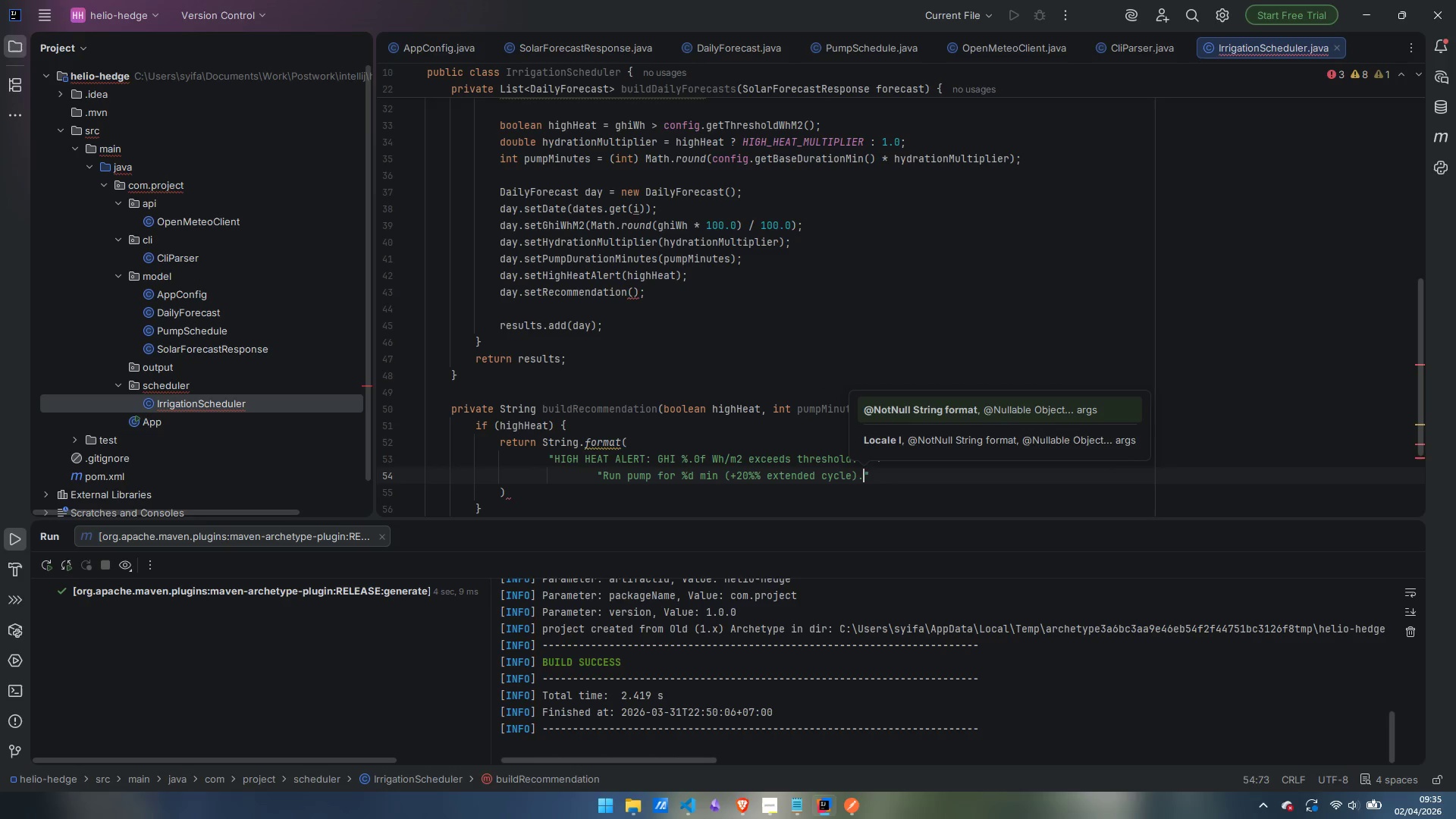 
key(ArrowRight)
 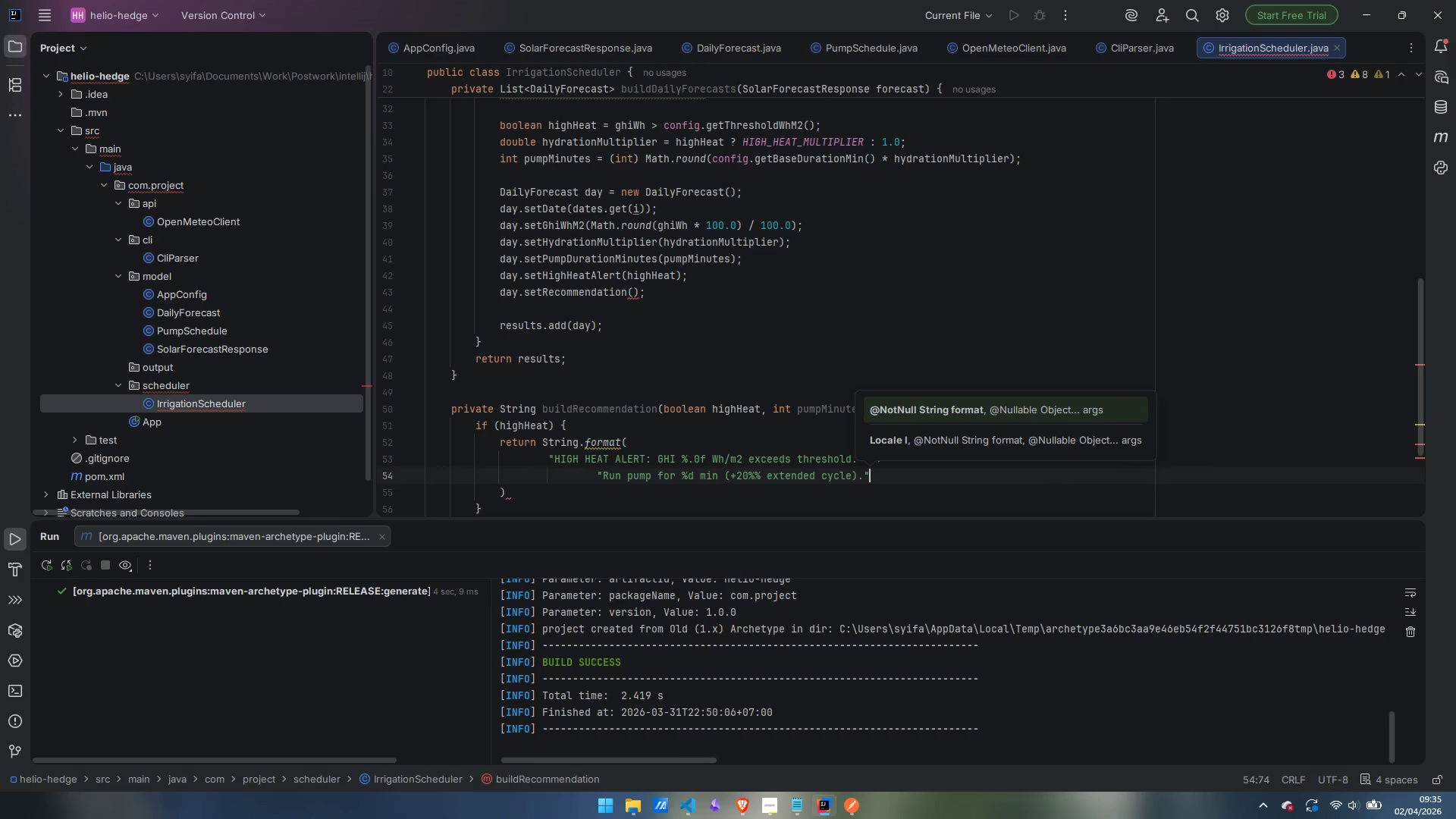 
key(Comma)
 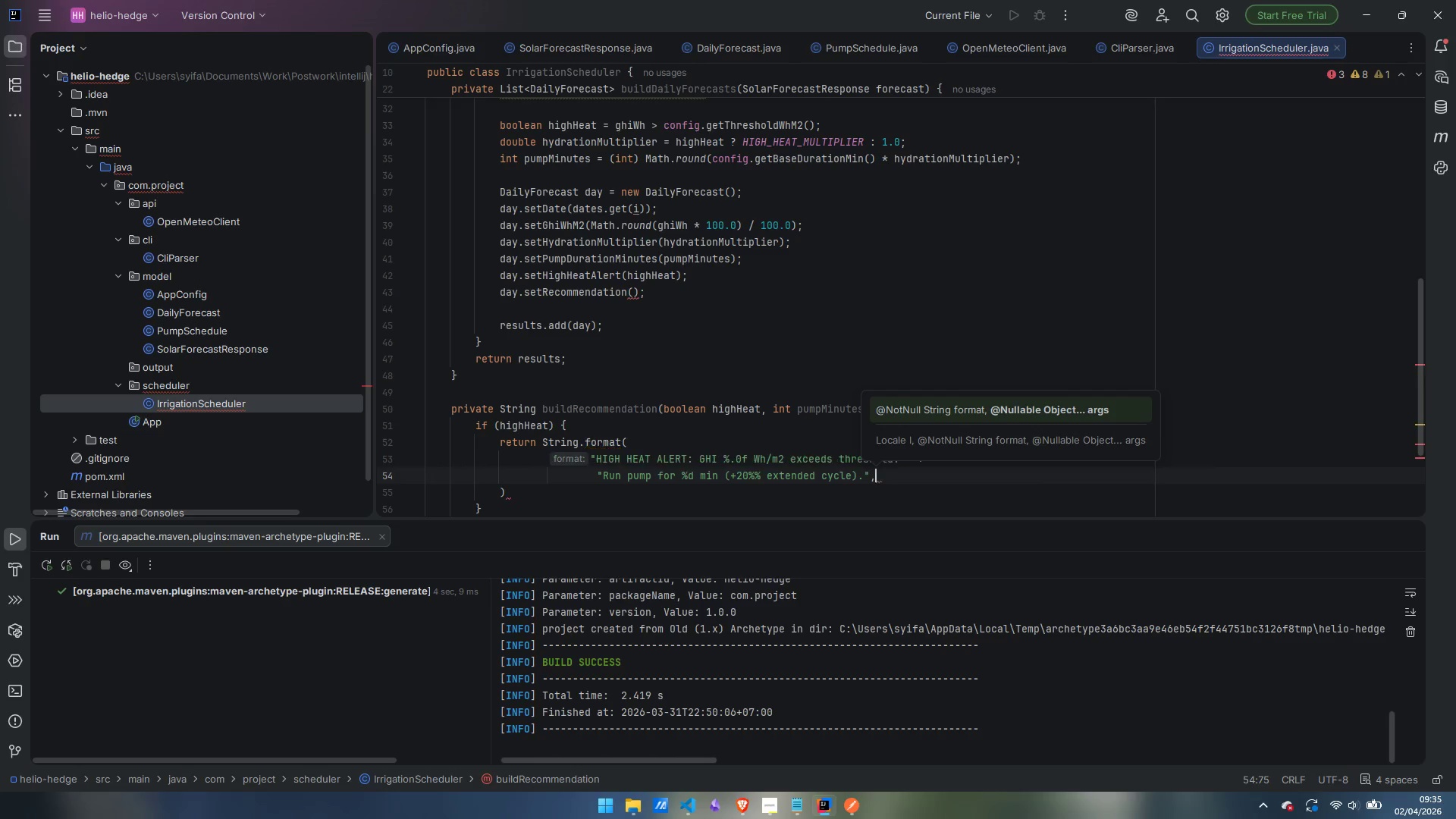 
key(Enter)
 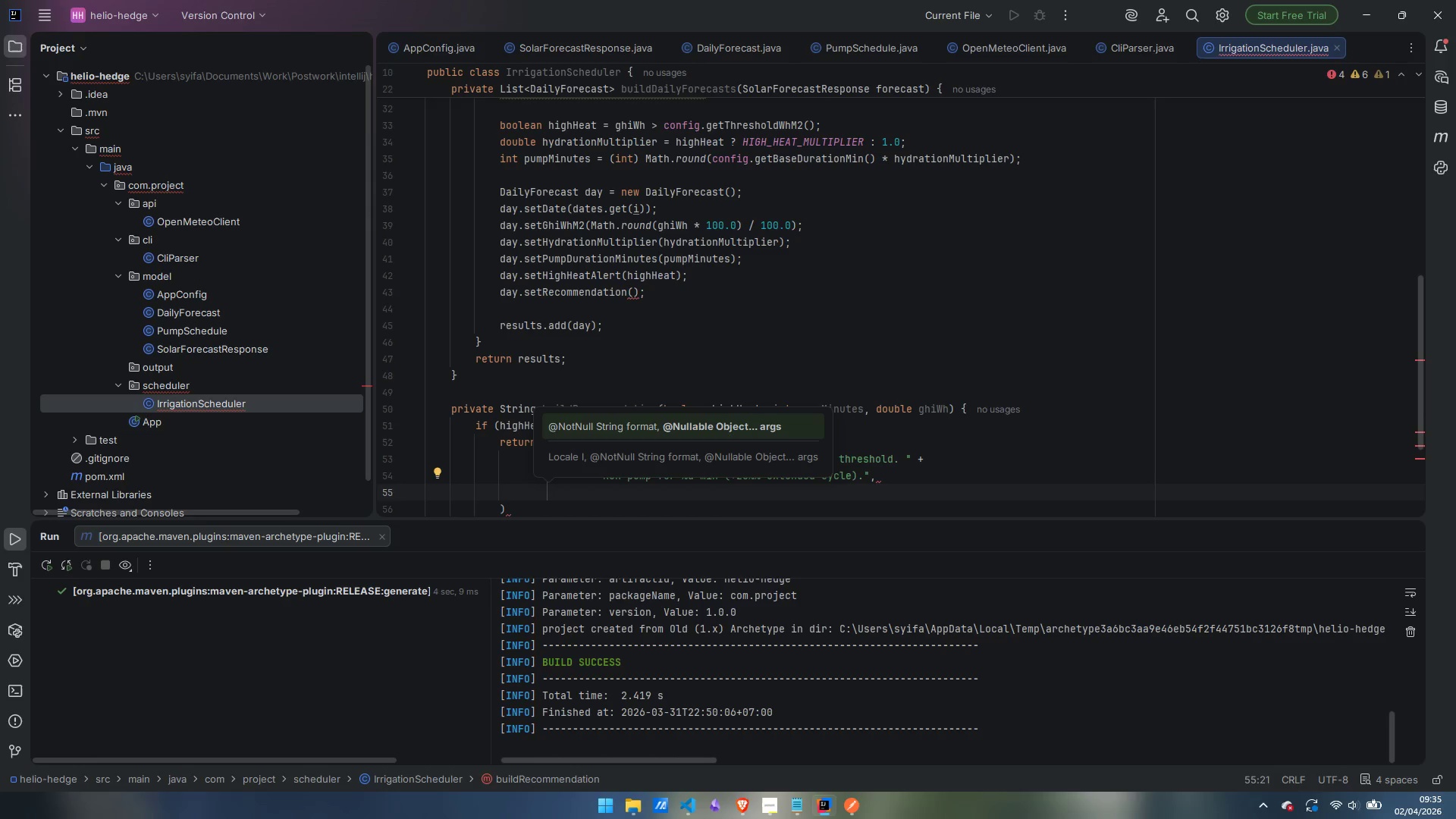 
type(ghiu)
key(Backspace)
type(Wh, pumpMinutes)
 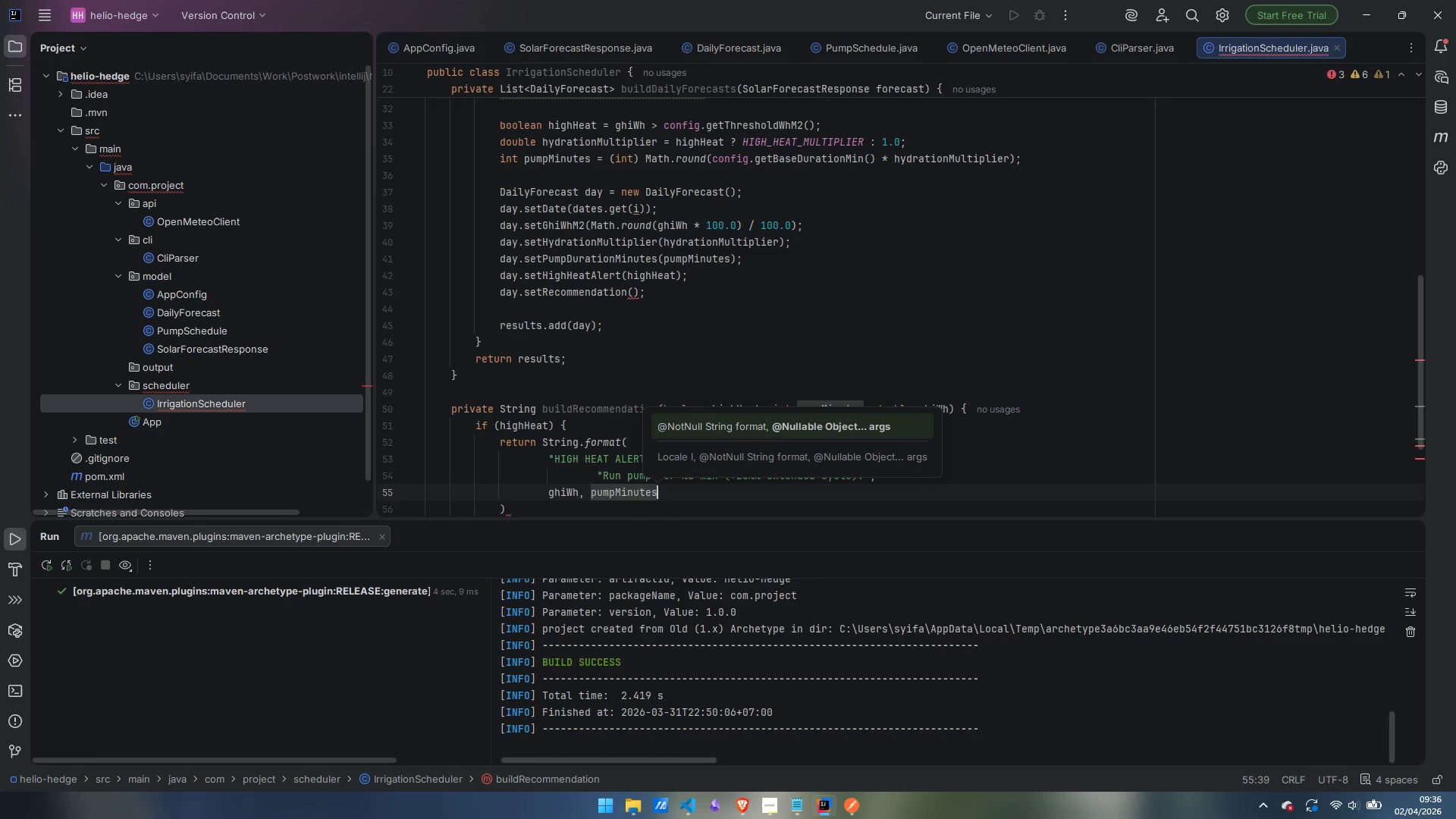 
key(ArrowLeft)
 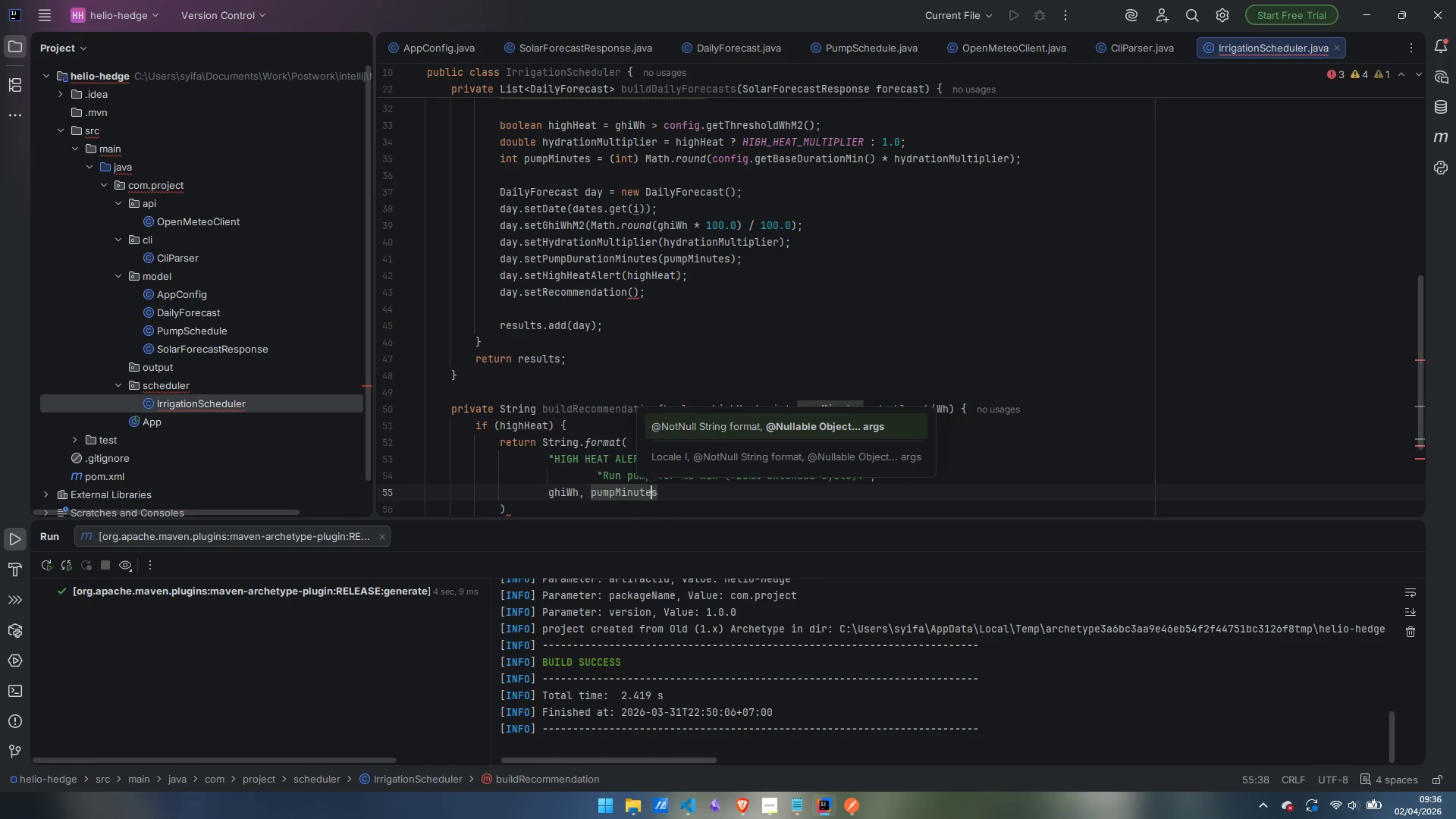 
key(ArrowDown)
 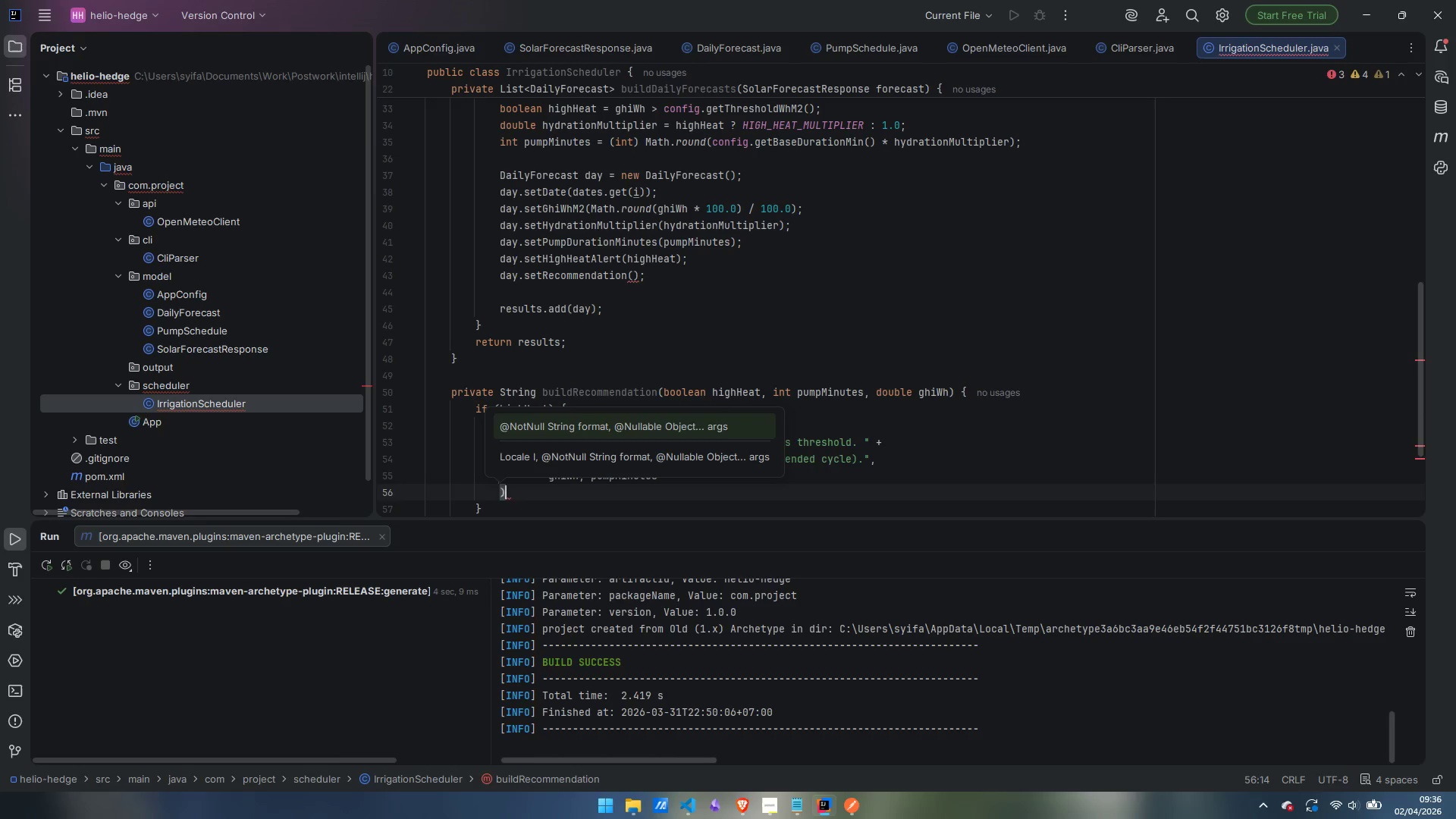 
key(Semicolon)
 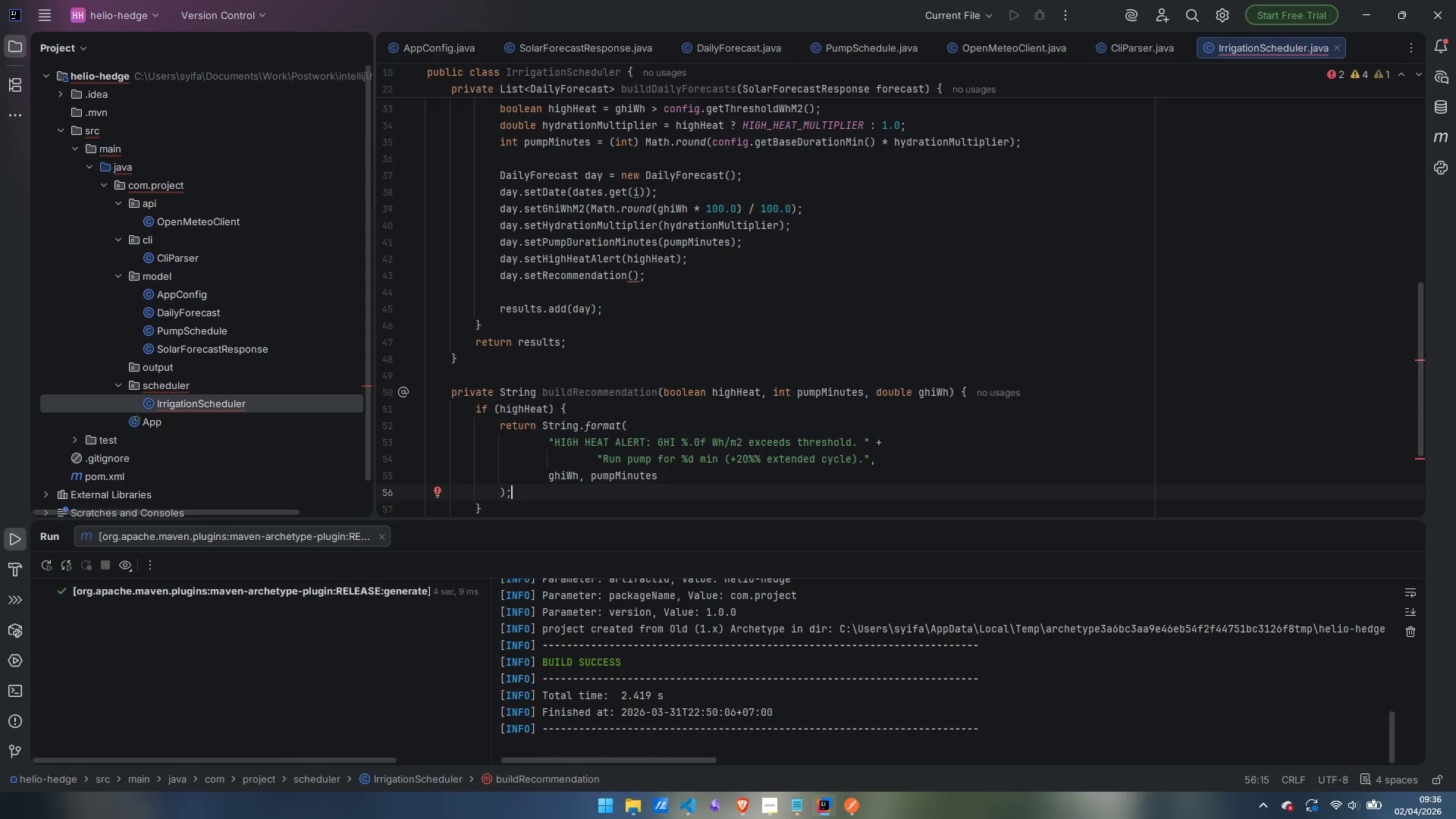 
key(ArrowDown)
 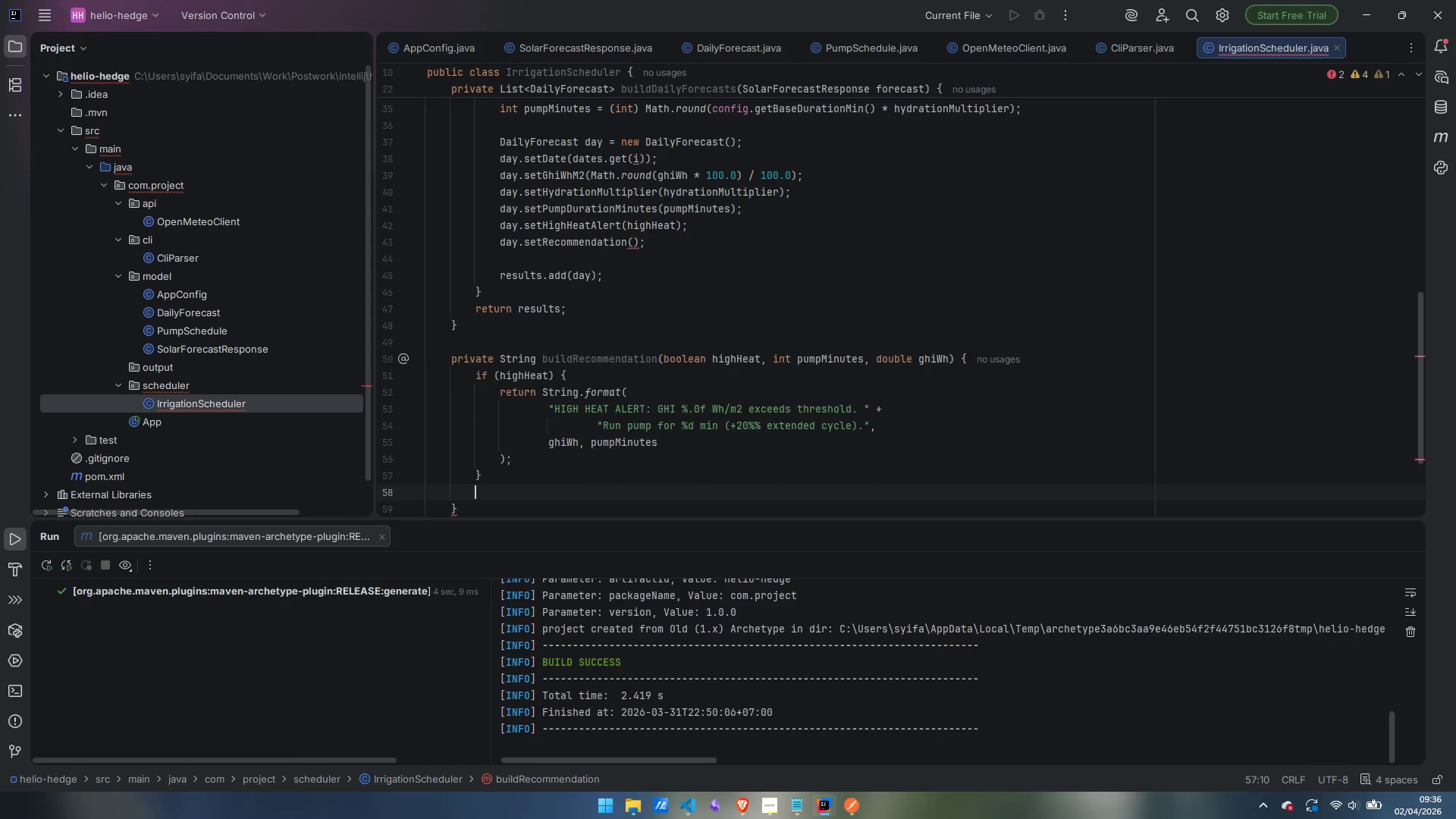 
key(Enter)
 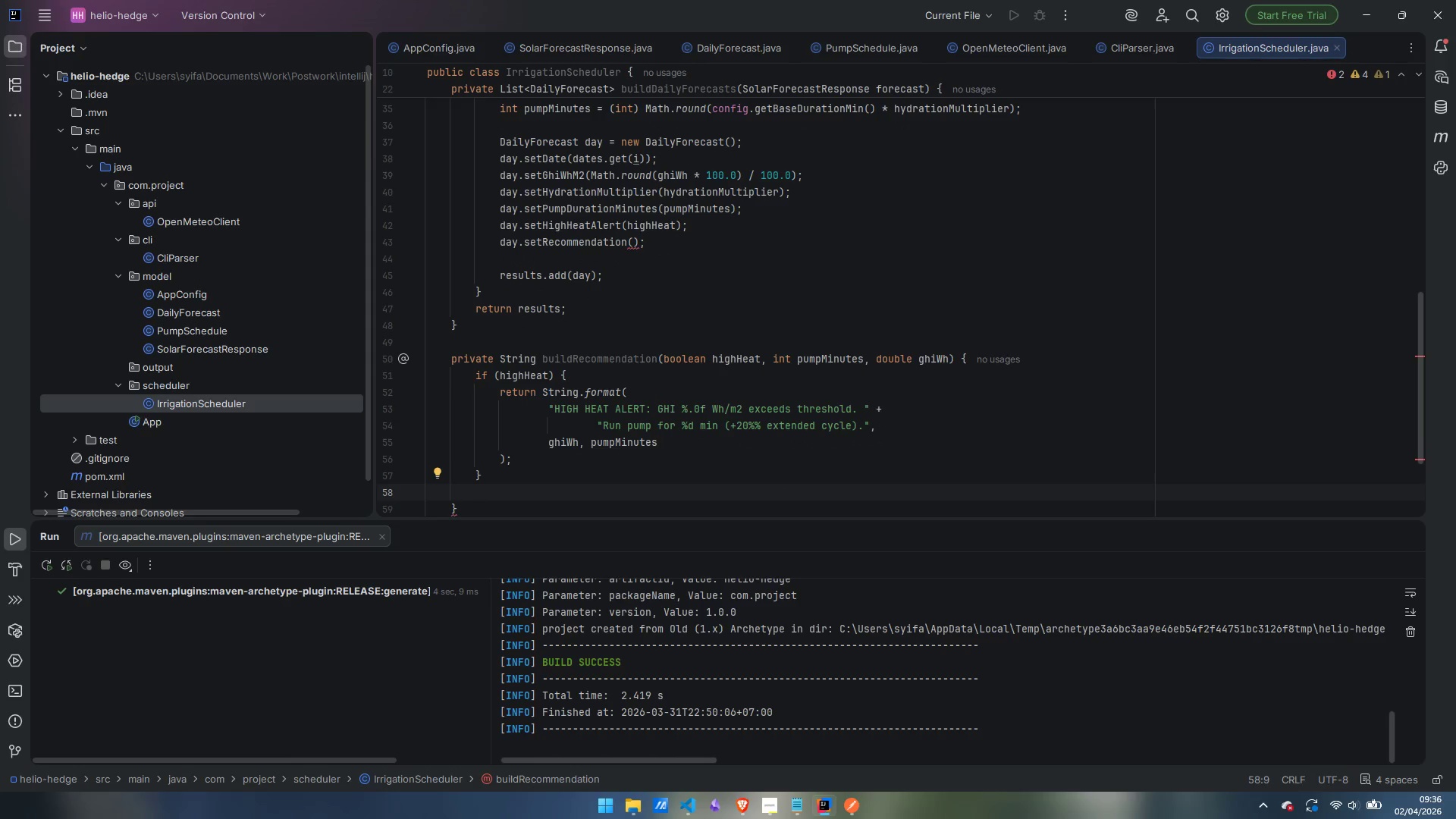 
type(return ScheduleConfig)
 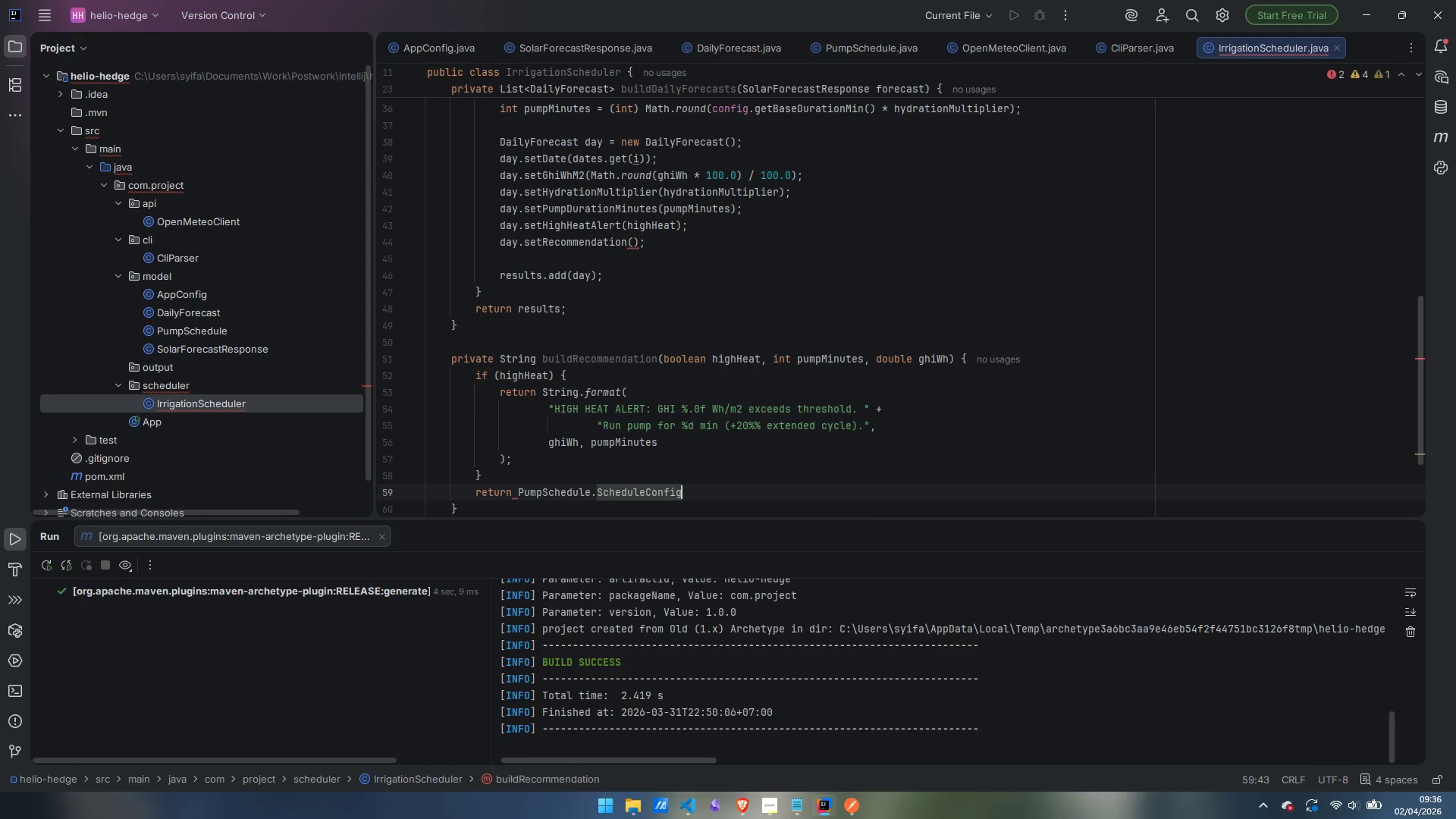 
 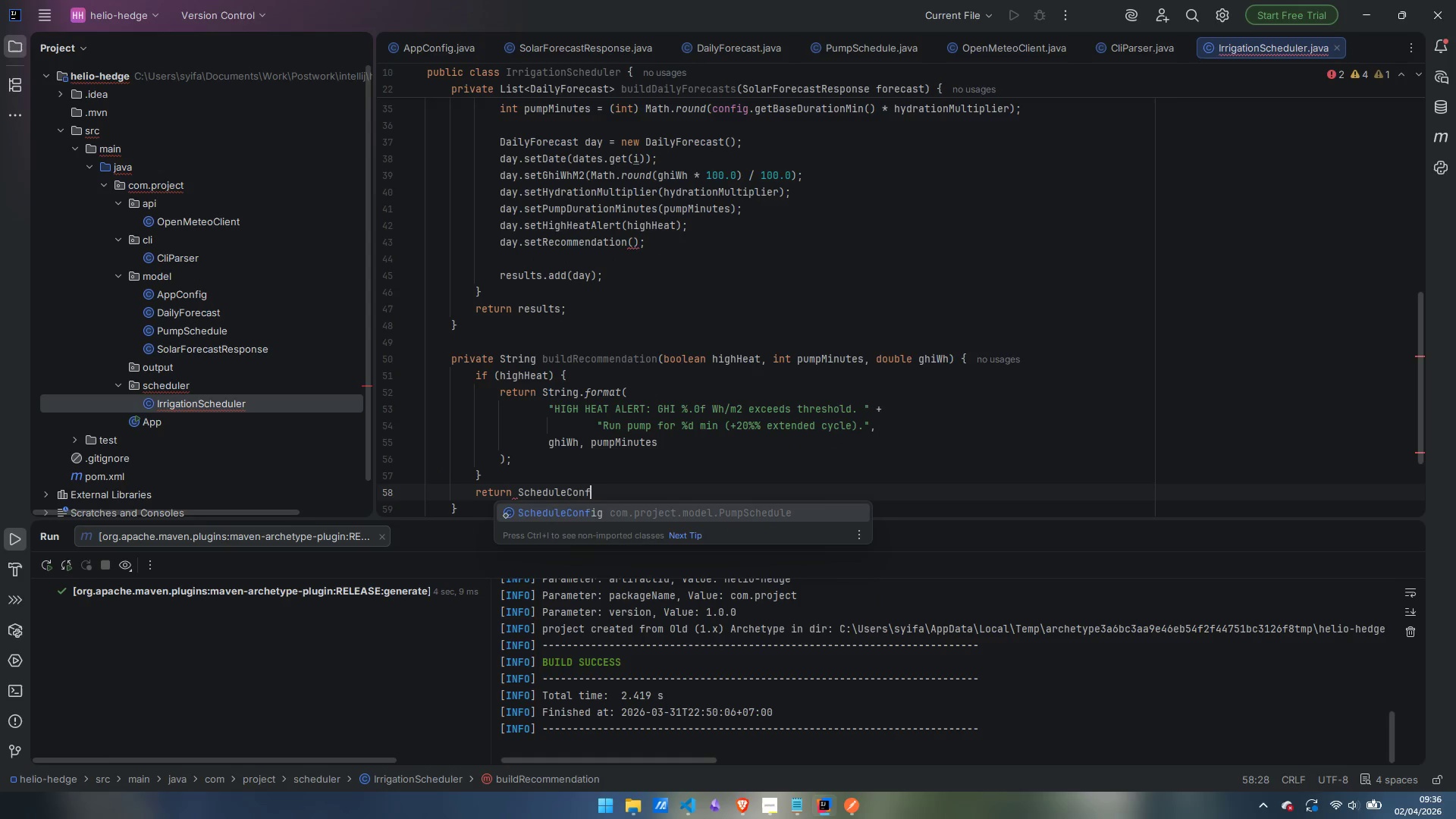 
key(Enter)
 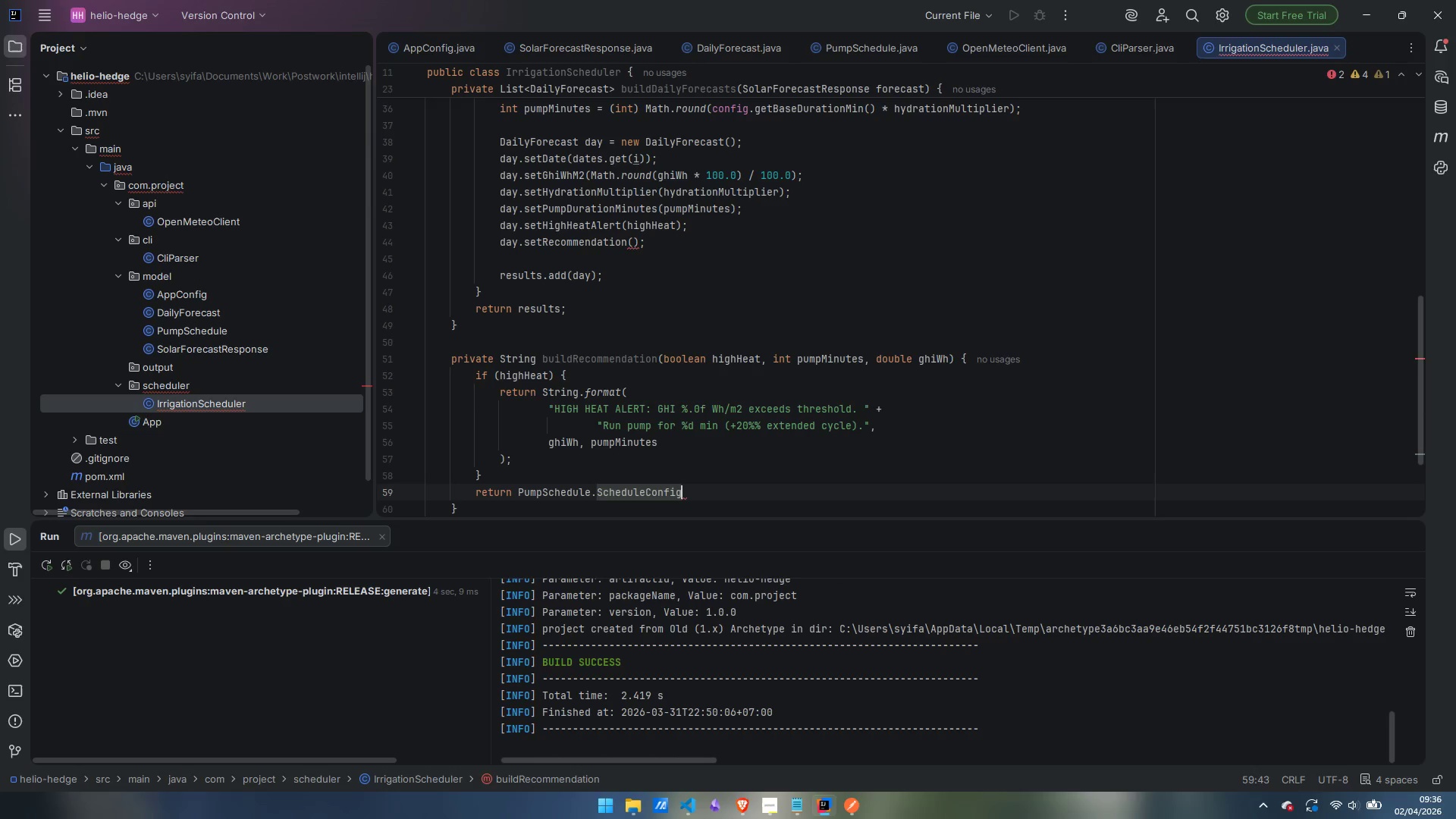 
type( buildConfigSnapshot()
 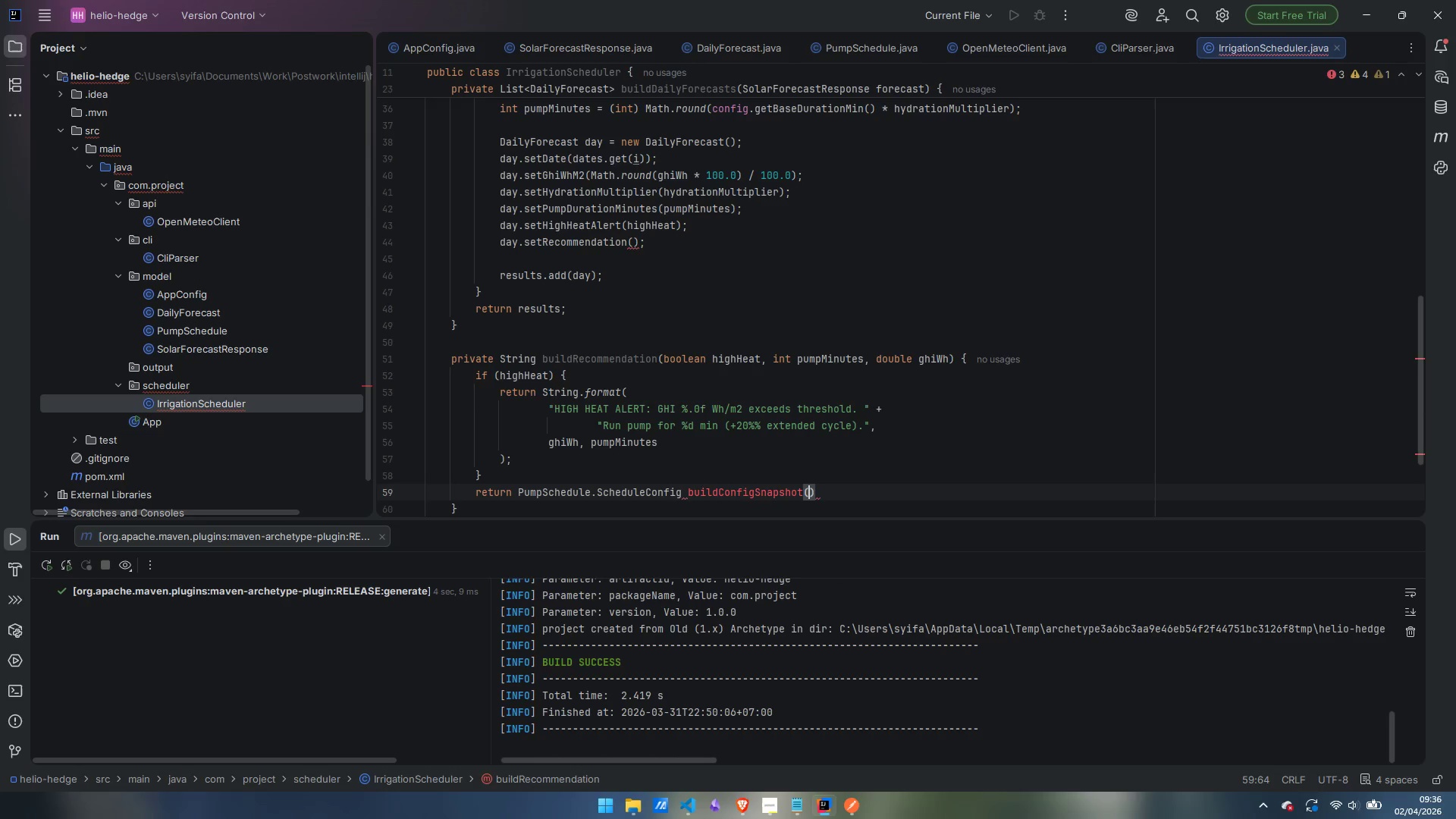 
key(ArrowRight)
 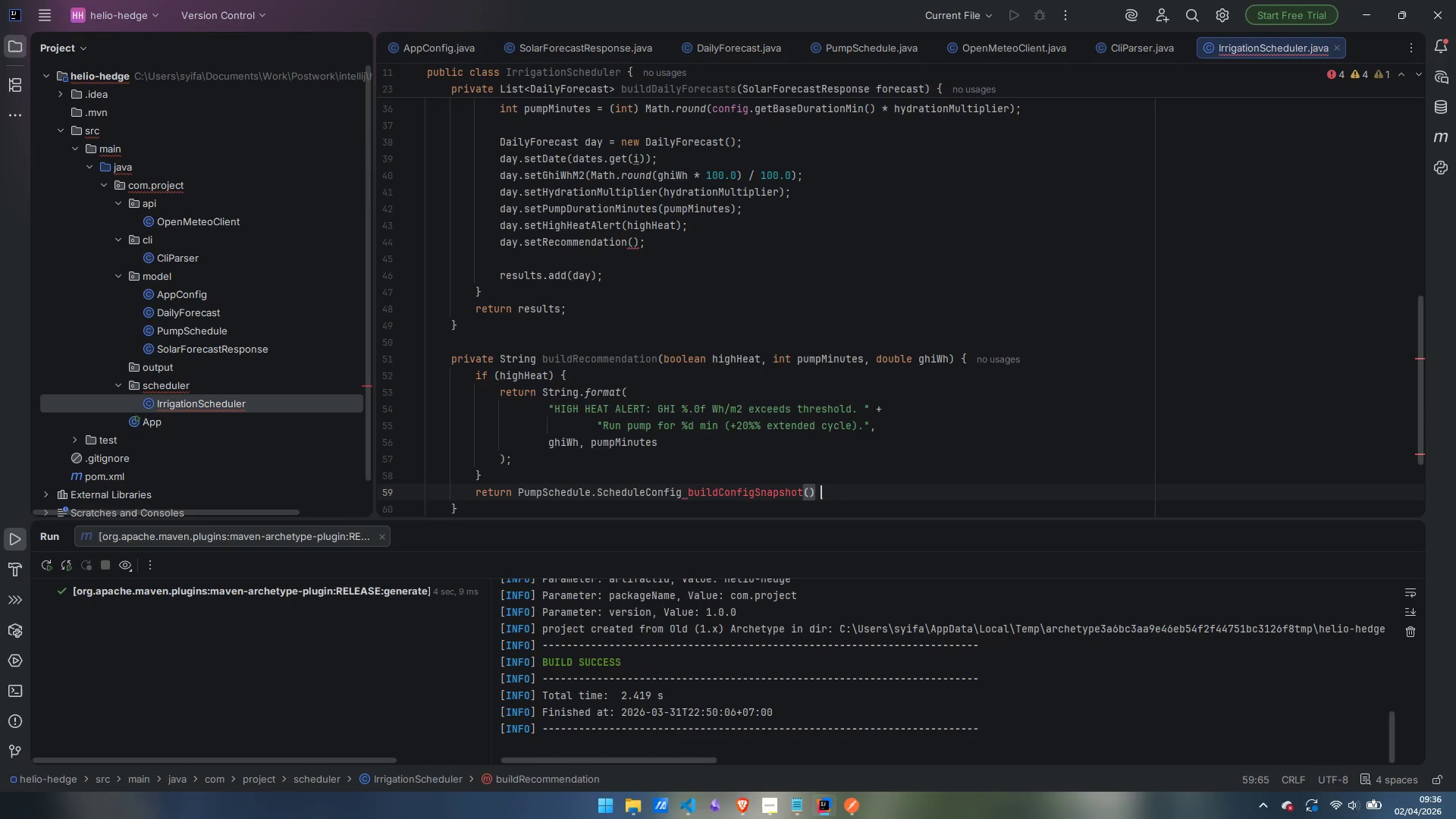 
key(Space)
 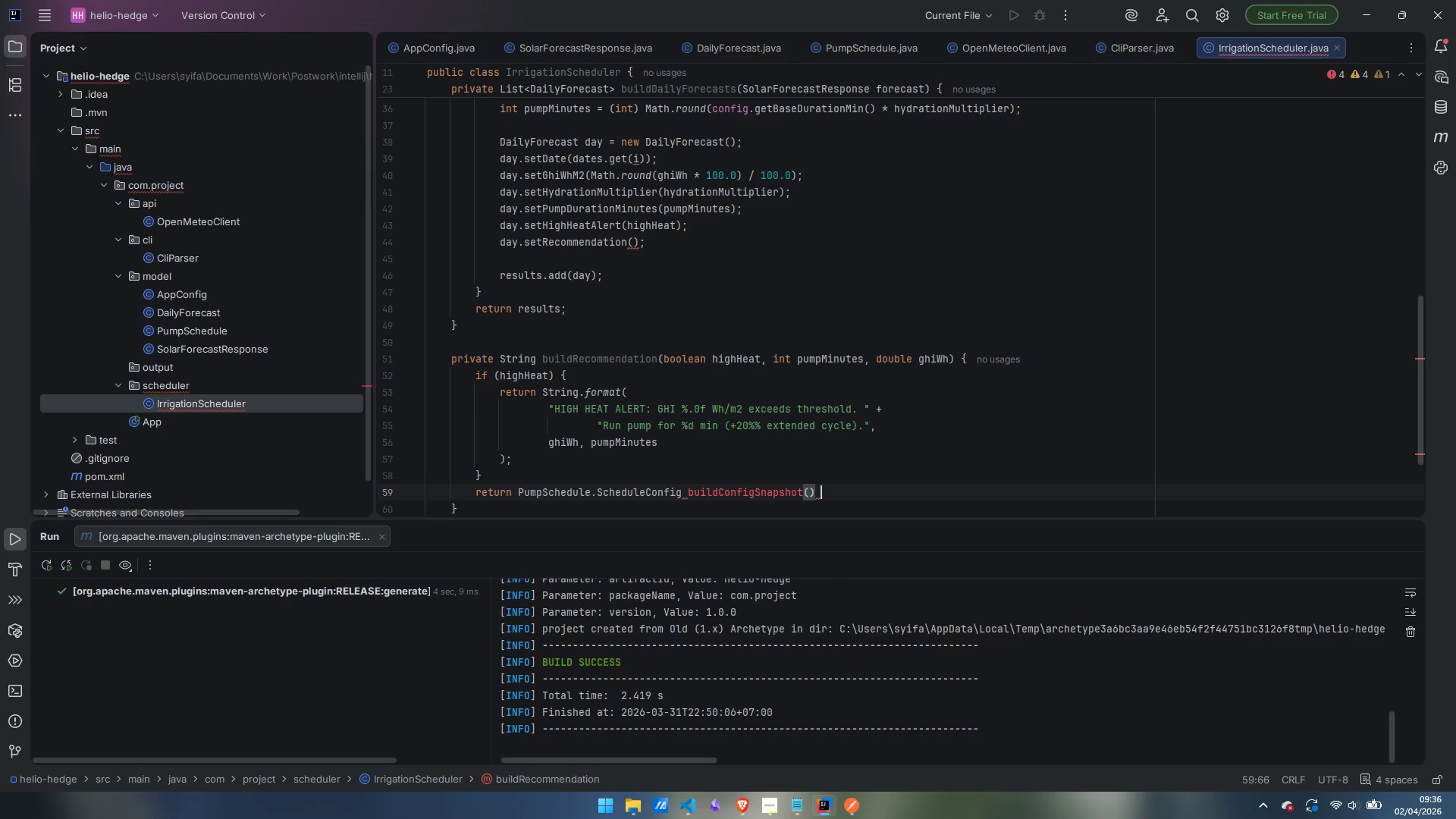 
key(Control+Z)
 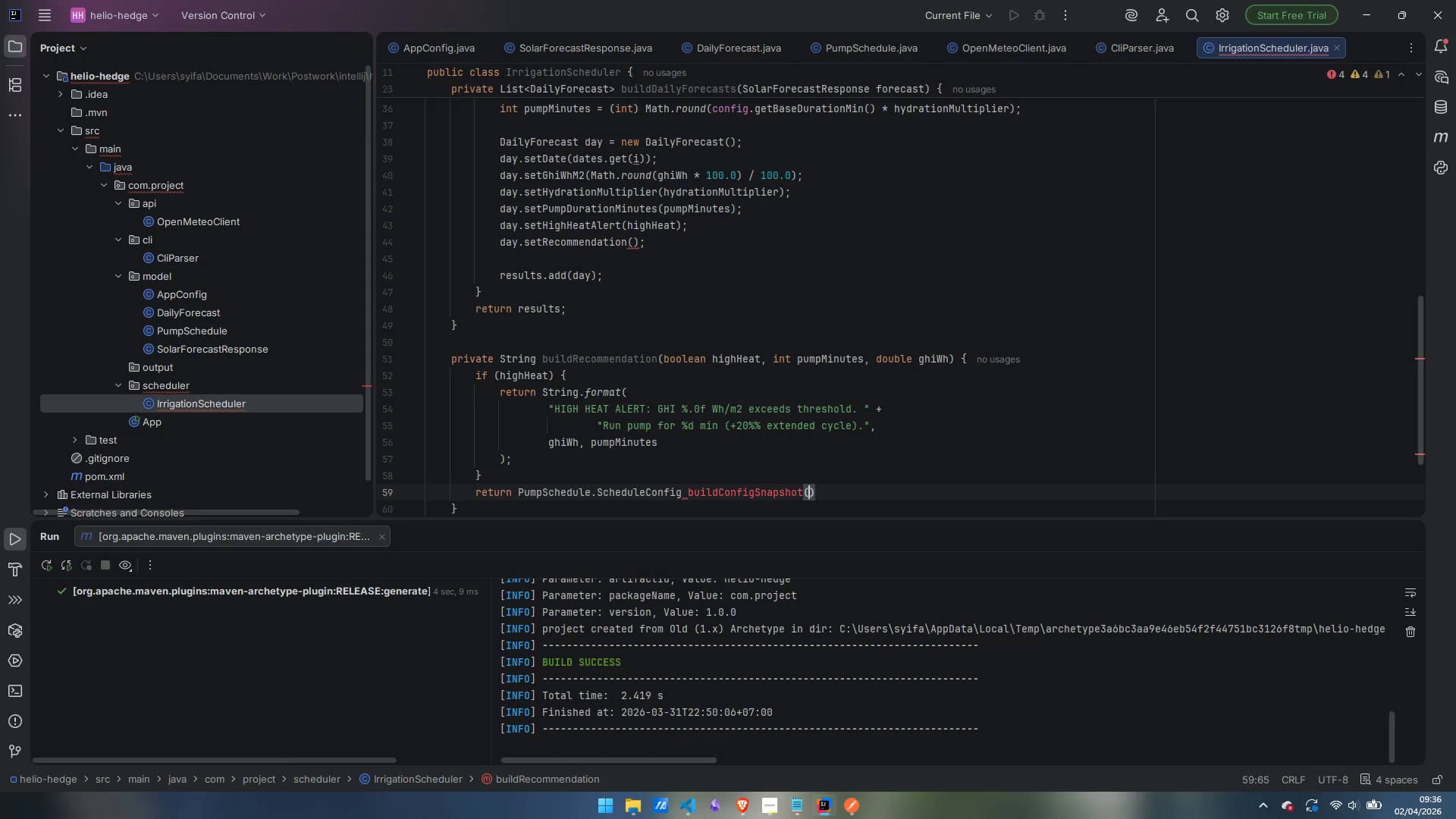 
key(Control+Z)
 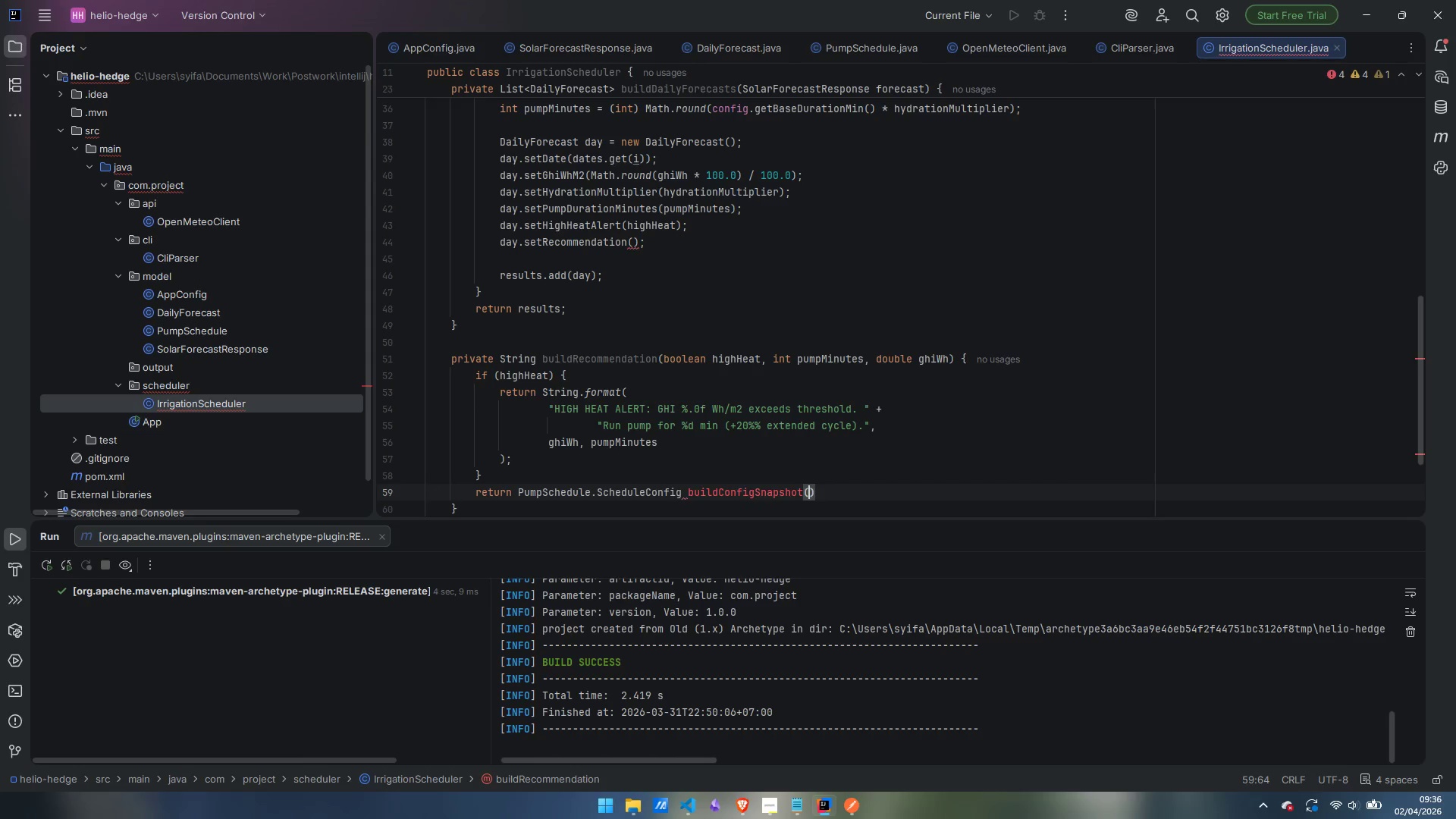 
key(Control+Z)
 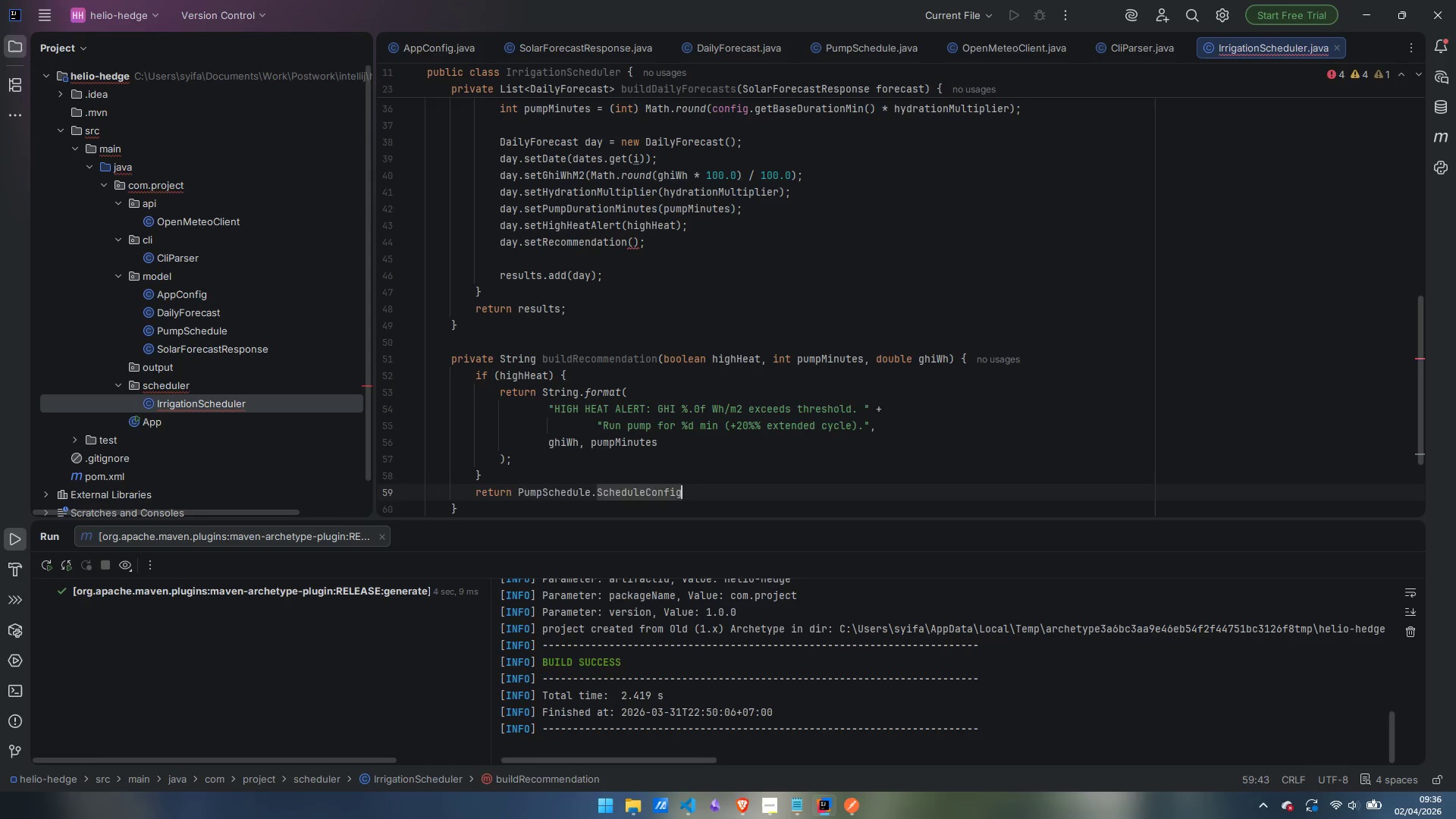 
key(Control+Z)
 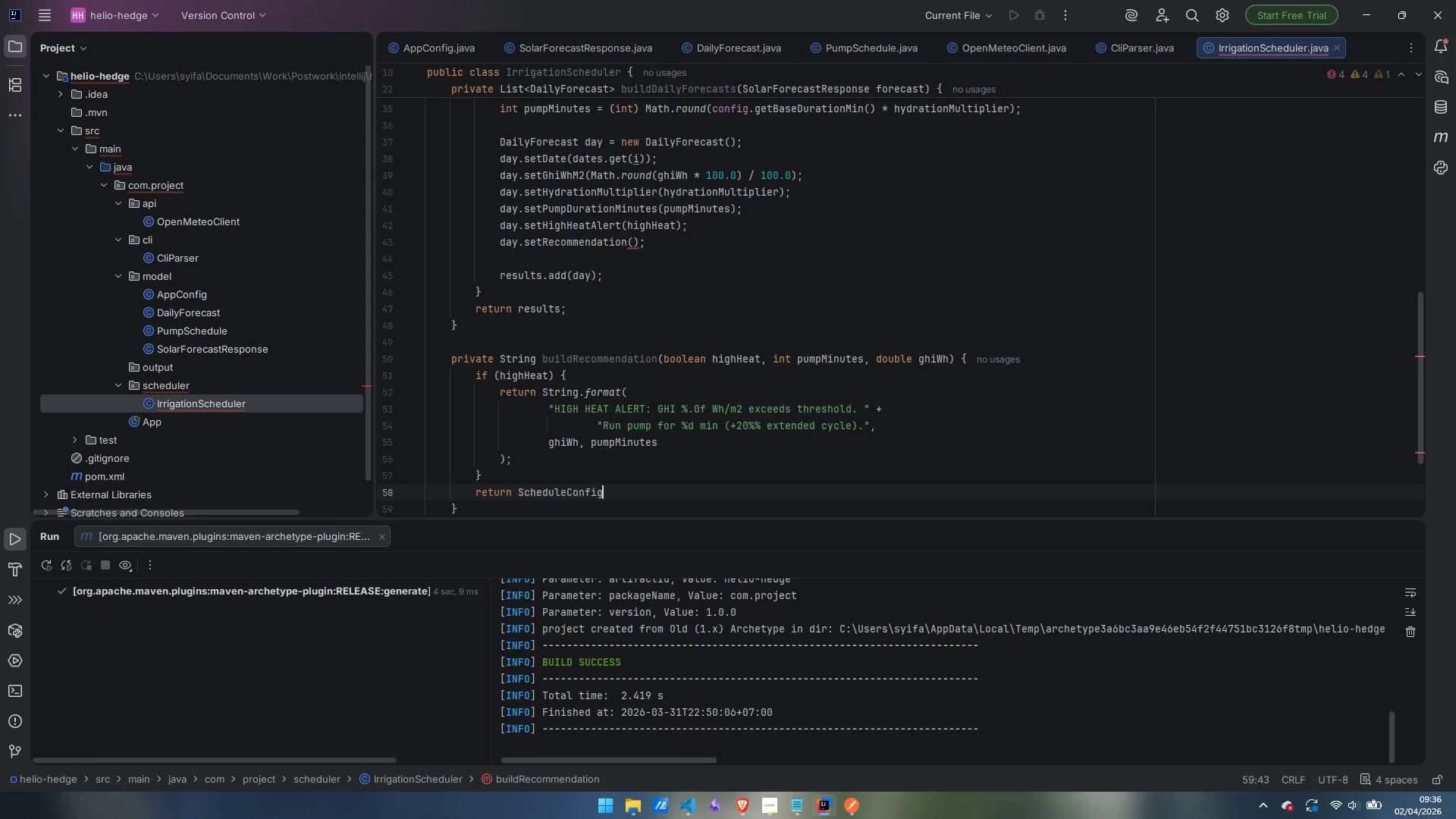 
key(Control+Z)
 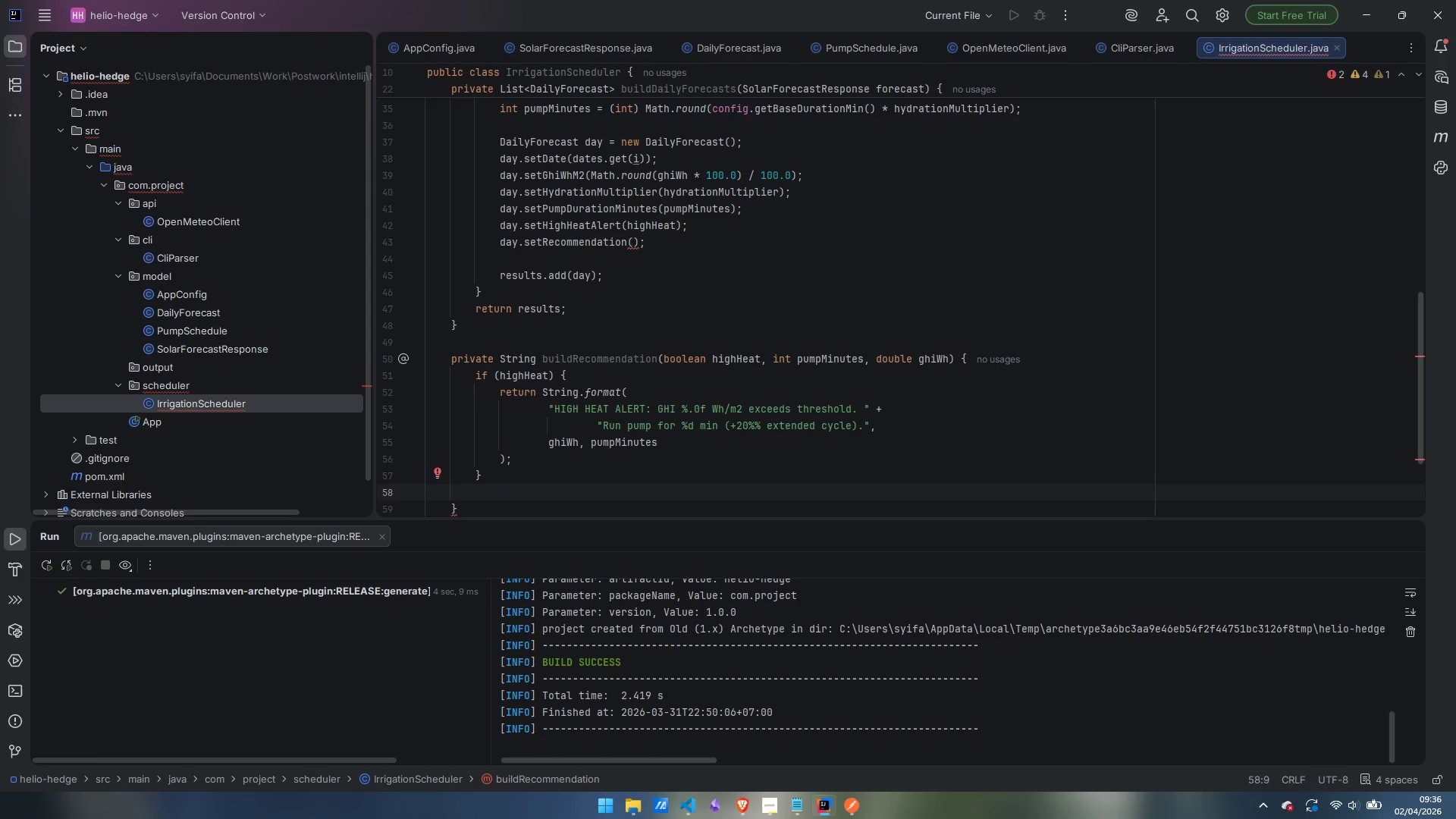 
type(return String.format)
 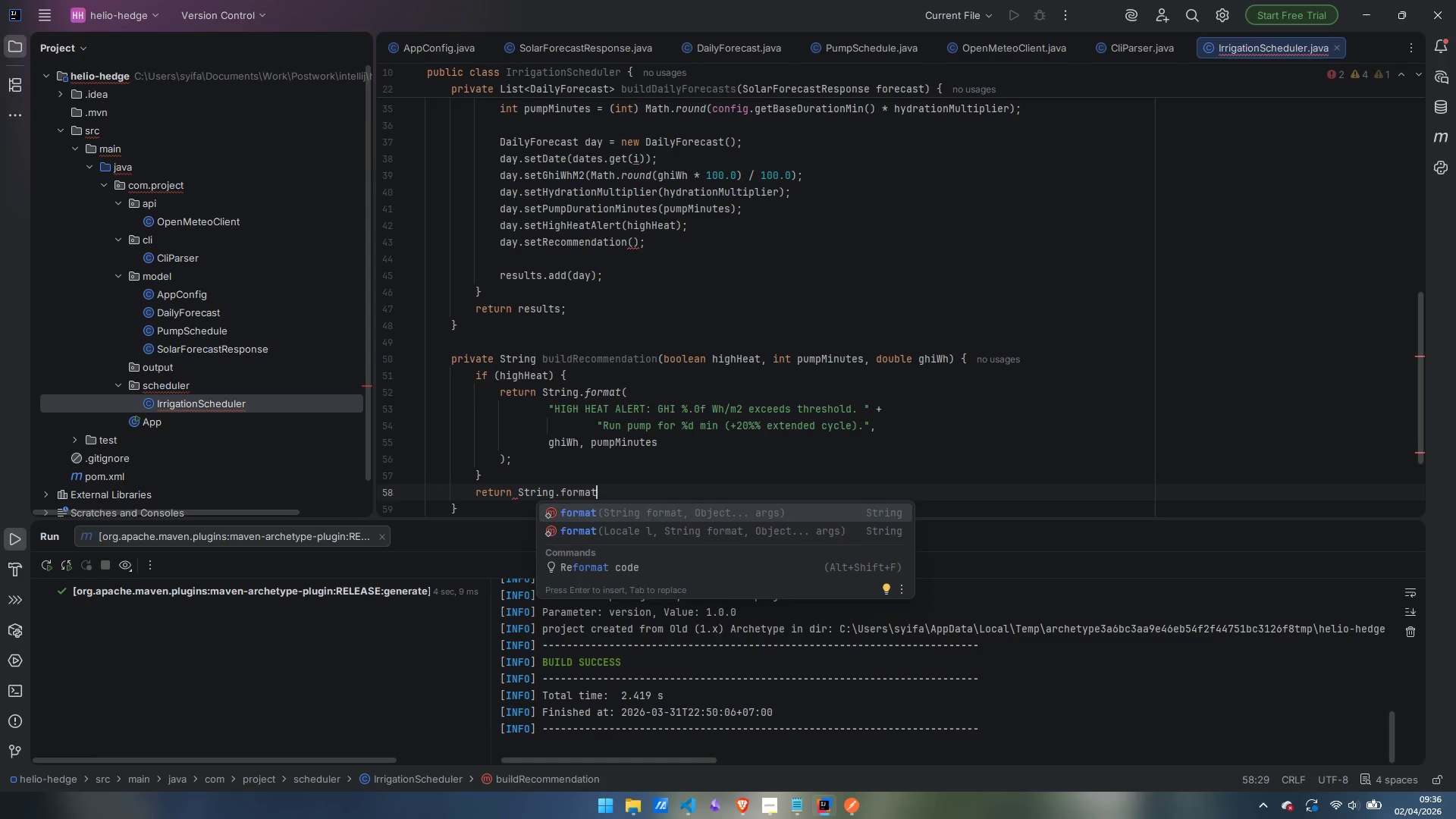 
key(Enter)
 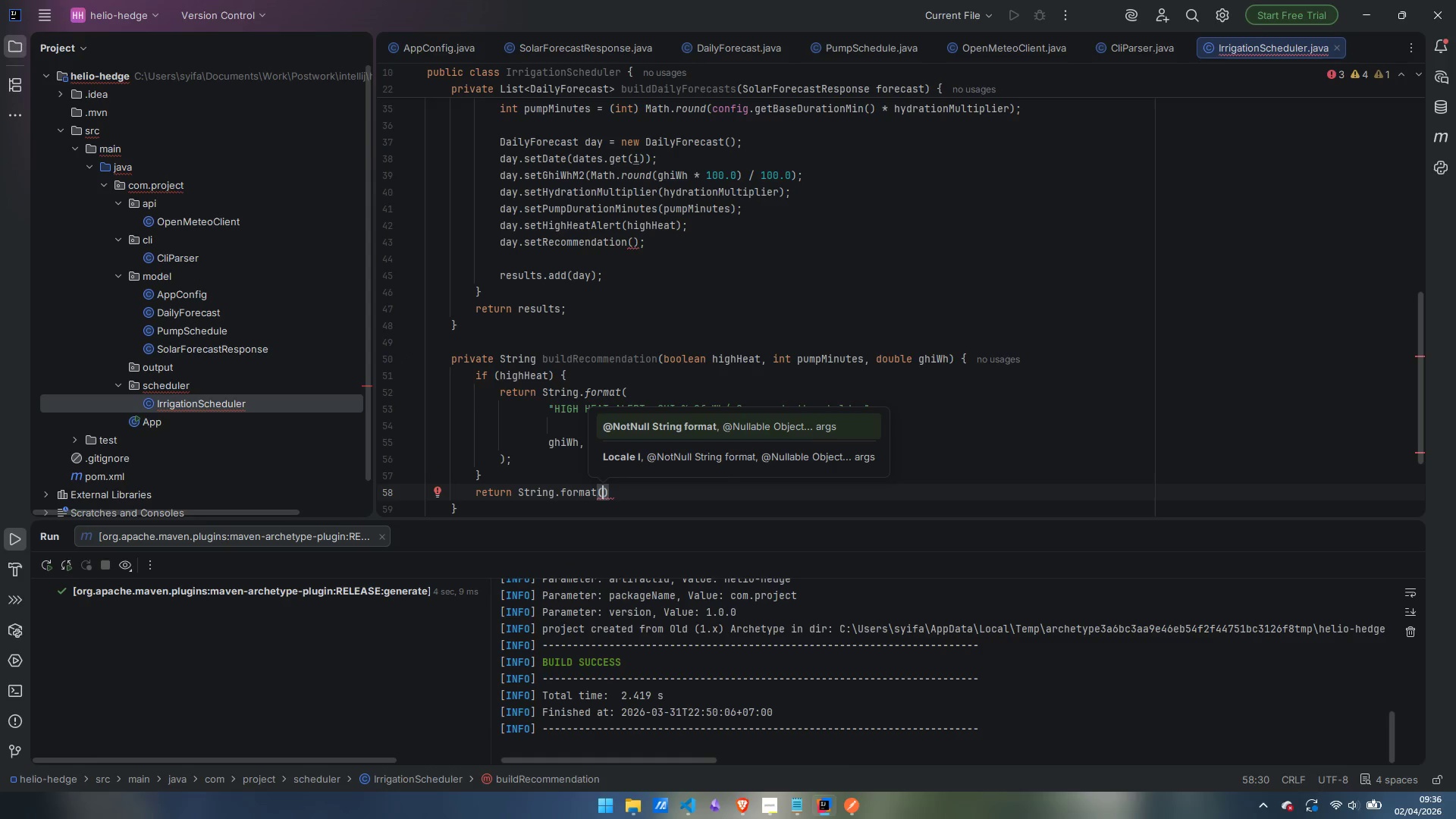 
key(Enter)
 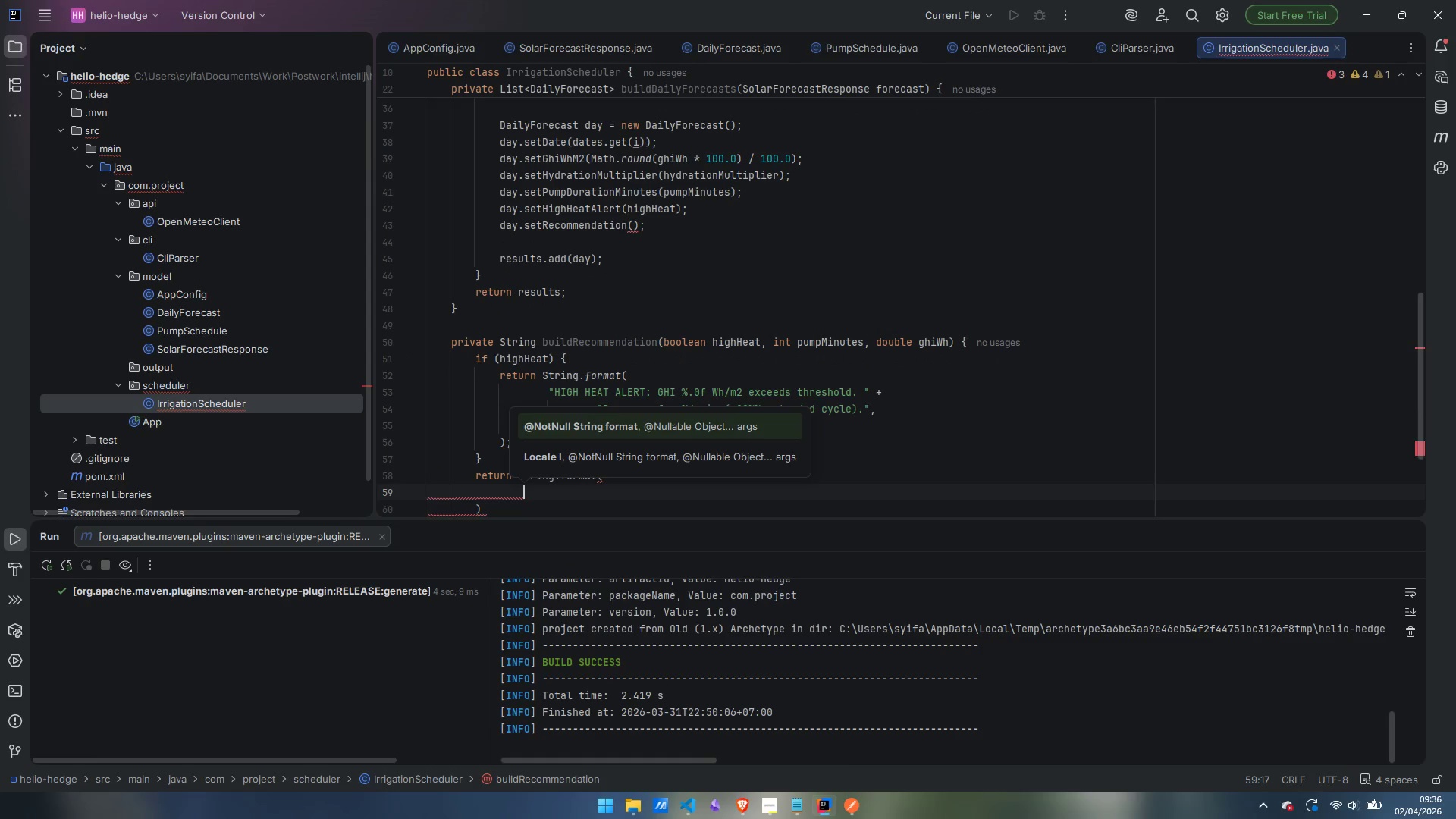 
type("Standar irrigation )
key(Backspace)
type(: )
 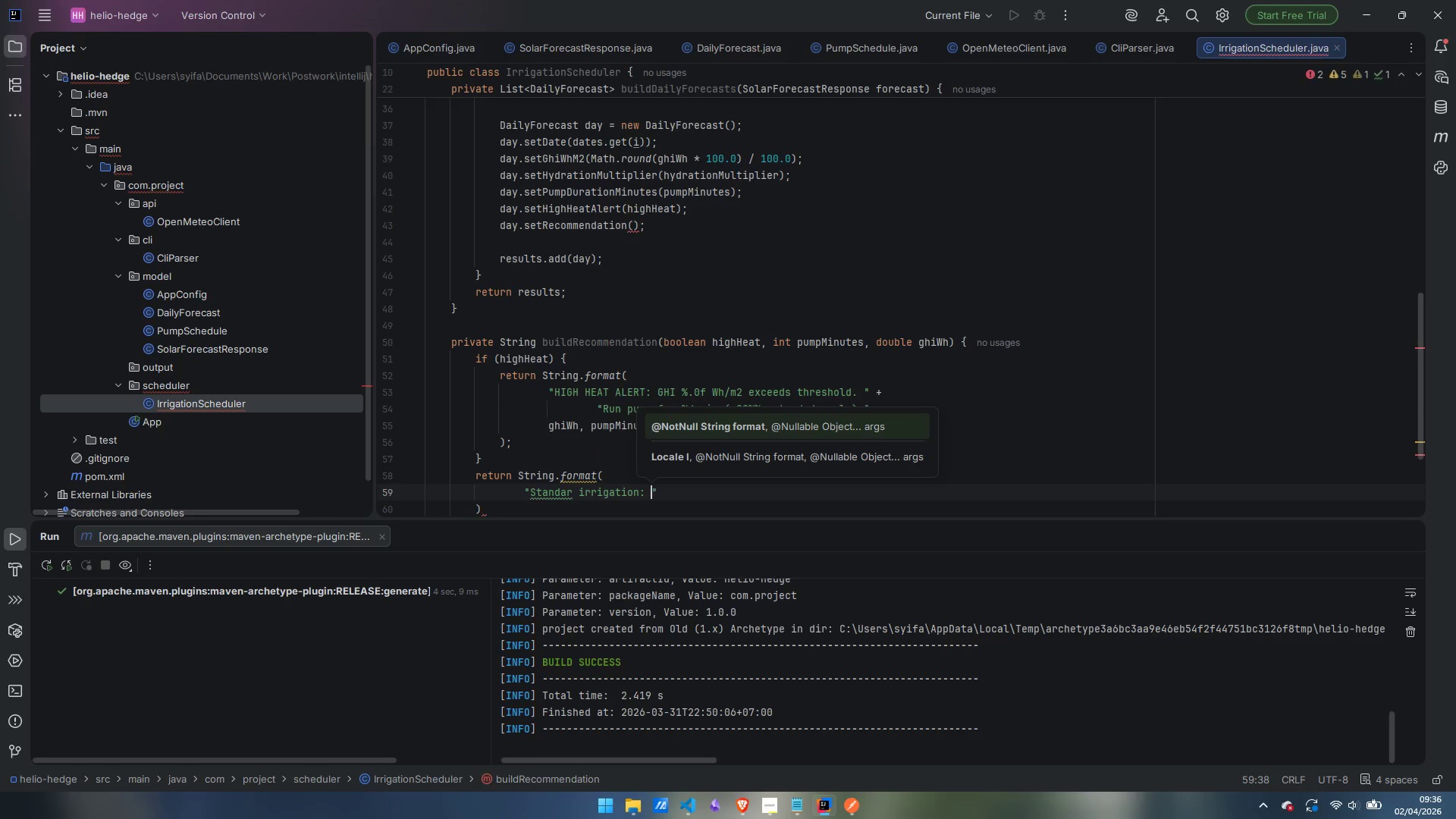 
key(Control+ArrowLeft)
 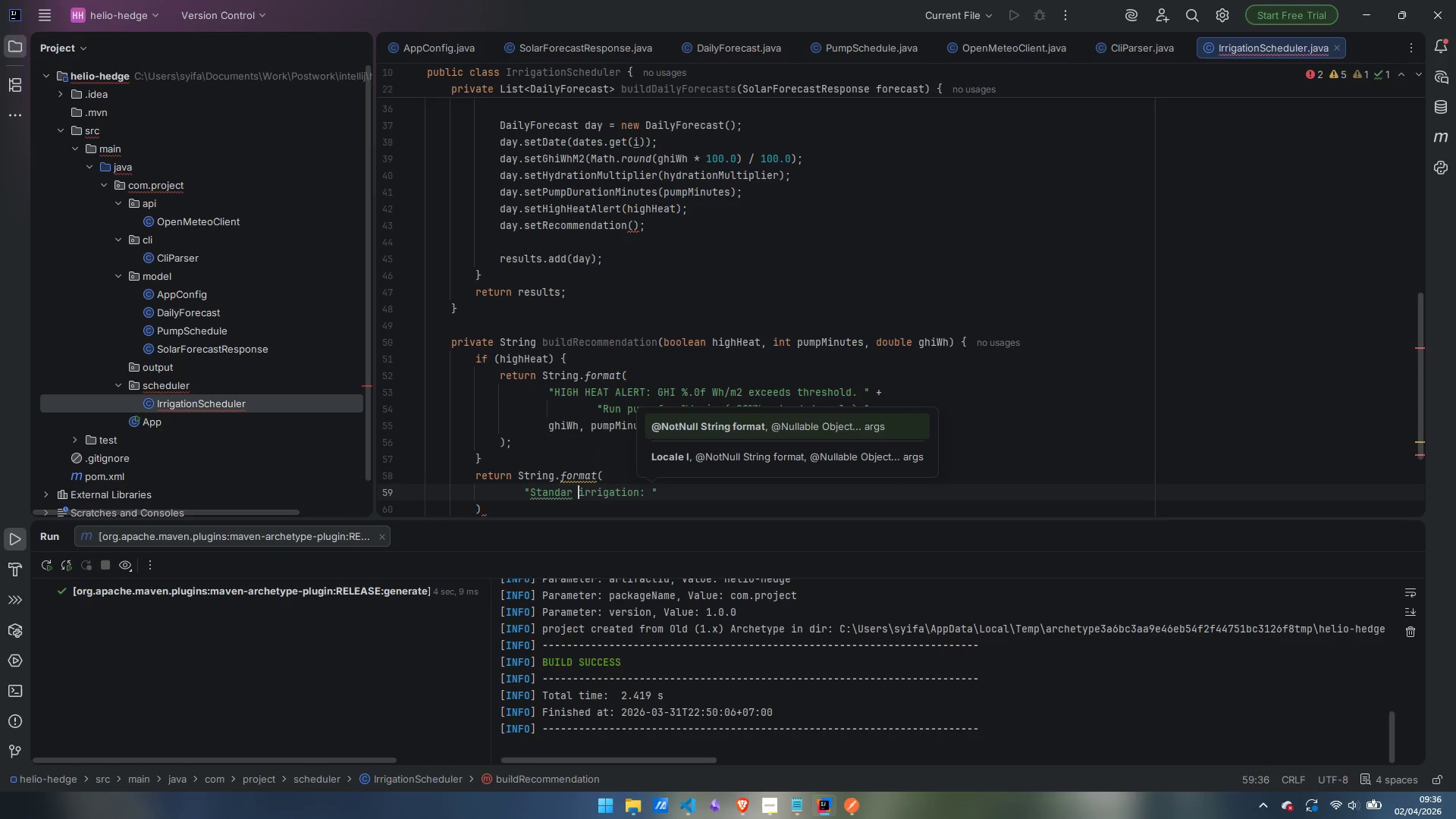 
key(Control+ArrowLeft)
 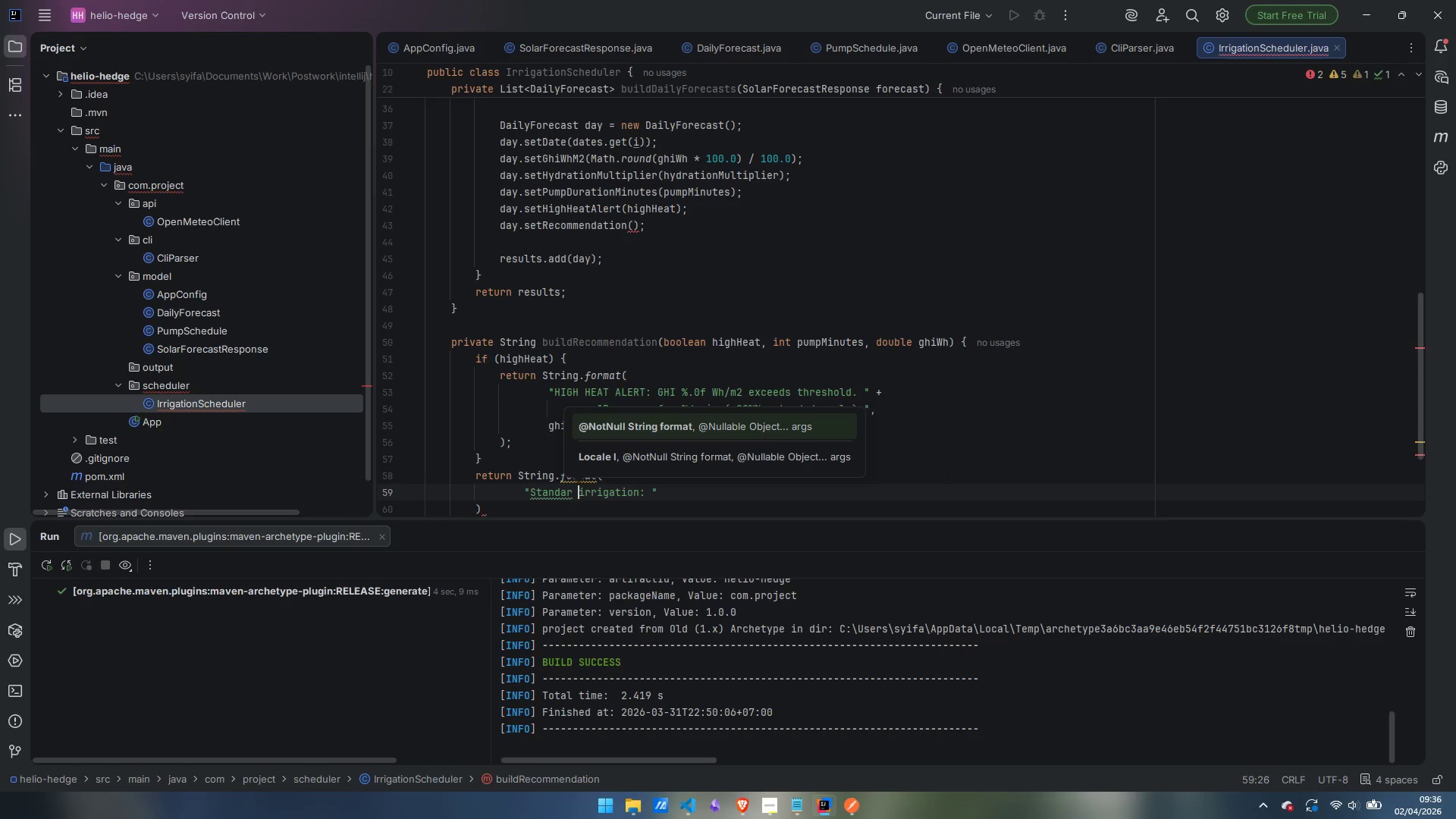 
key(ArrowLeft)
 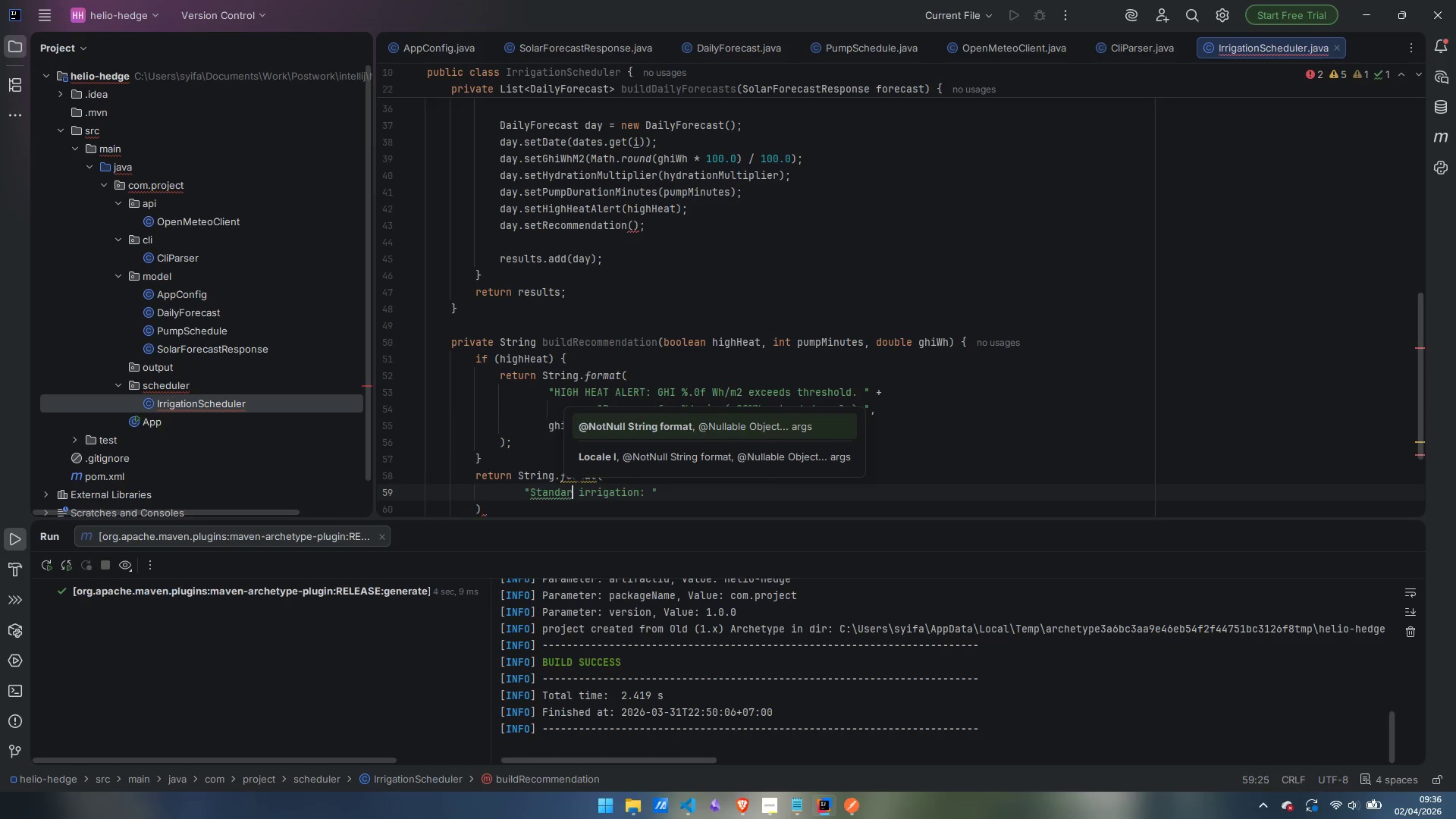 
key(D)
 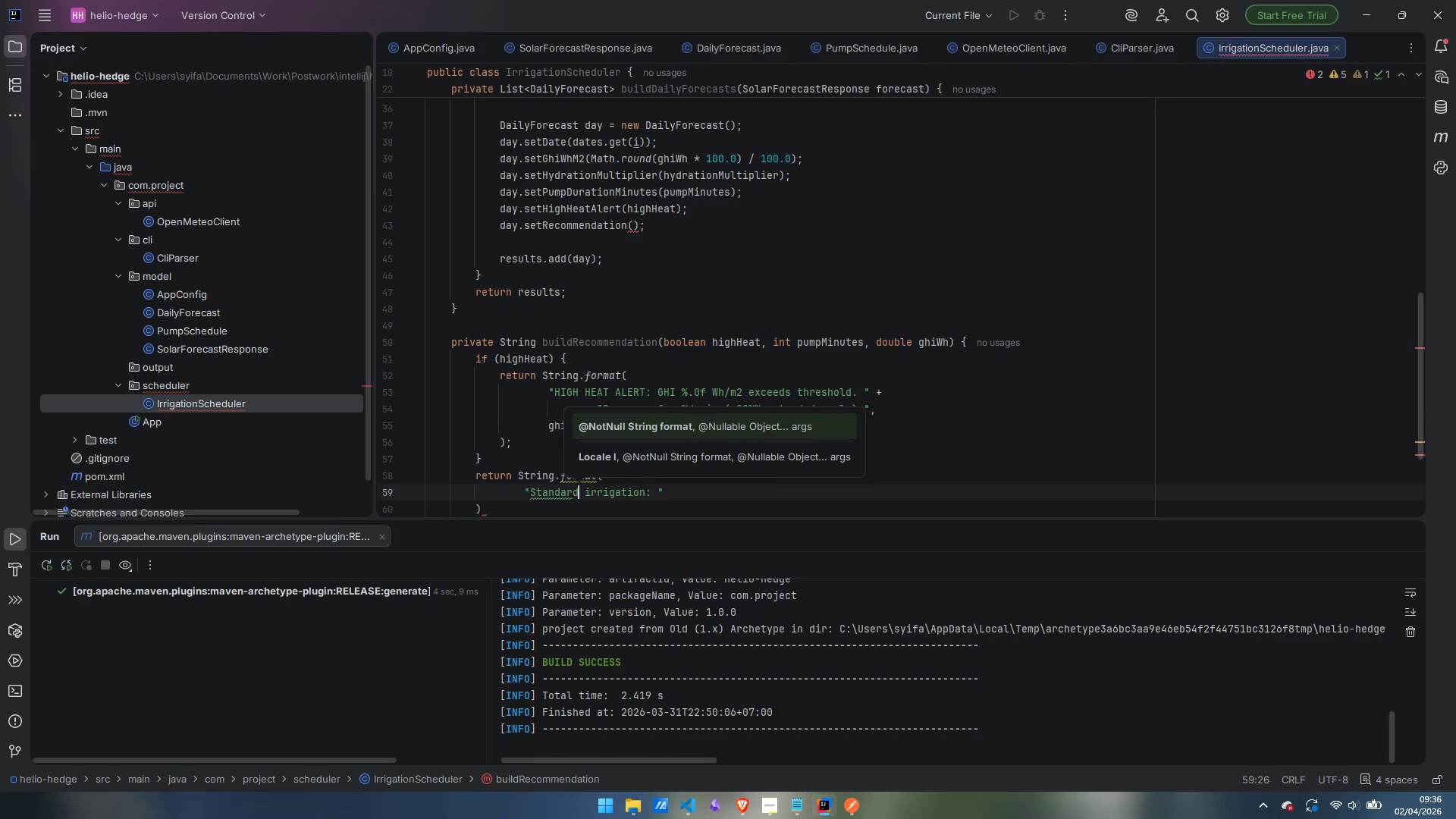 
key(Control+ArrowRight)
 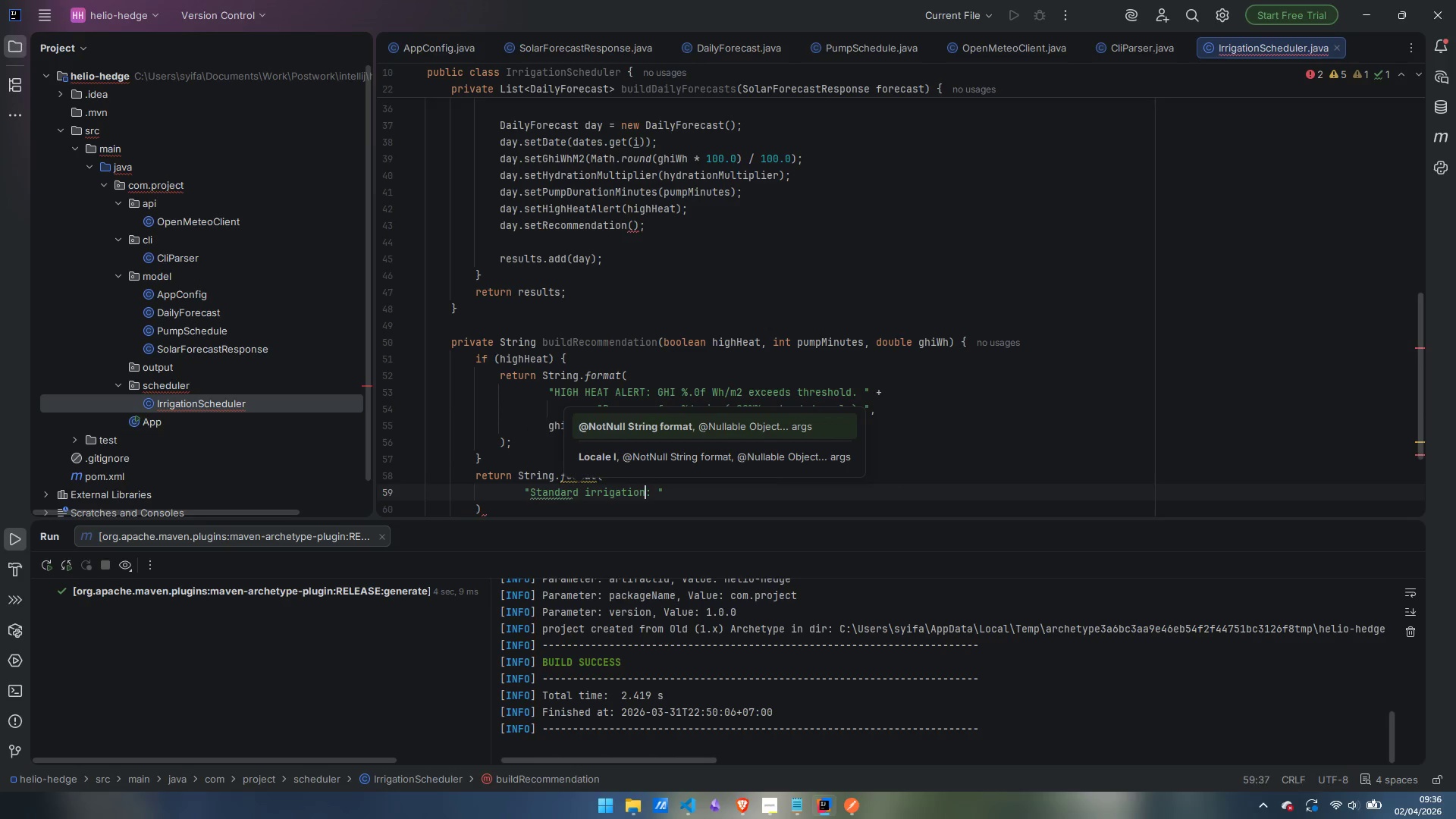 
key(Control+ArrowRight)
 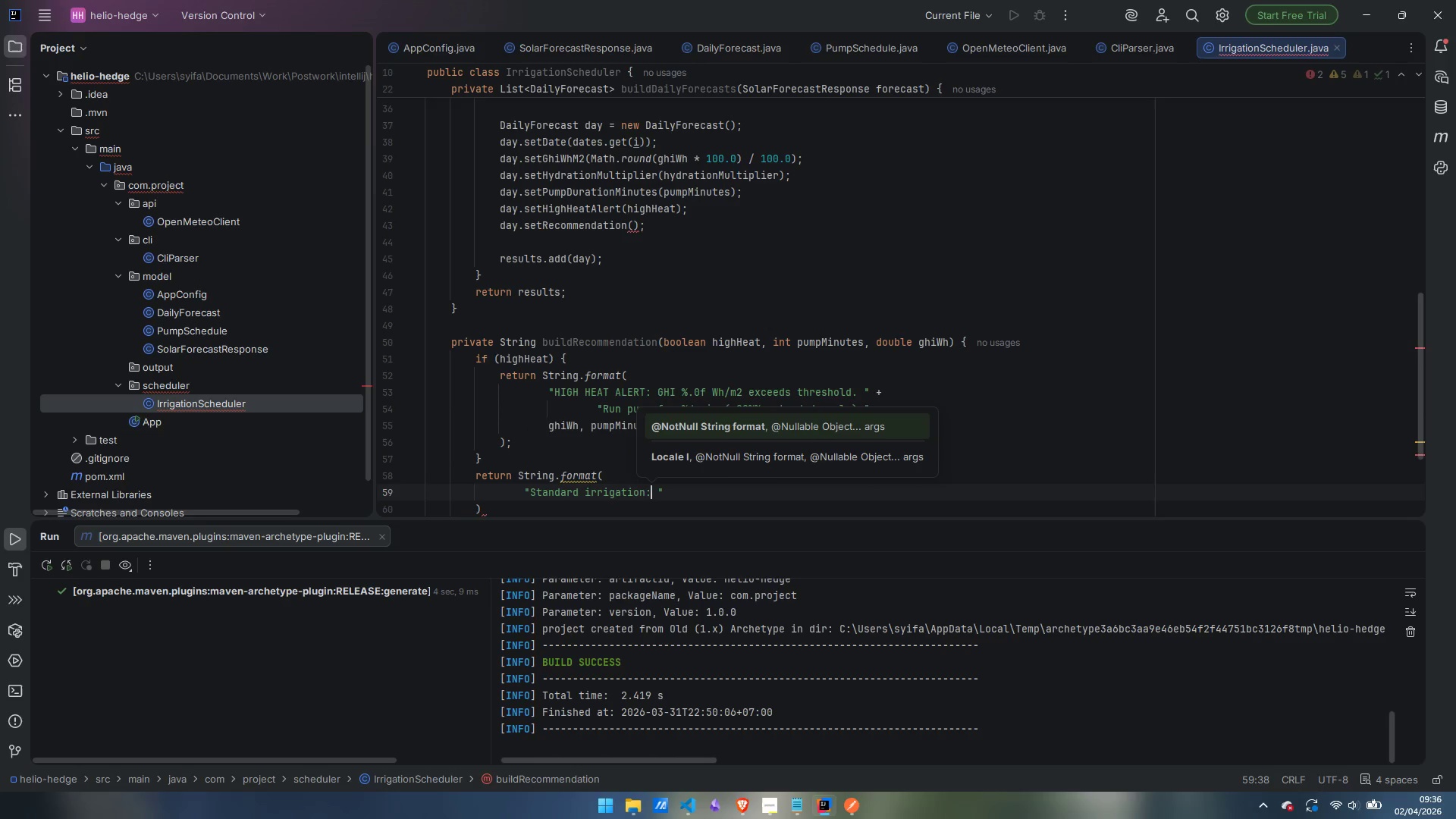 
key(ArrowRight)
 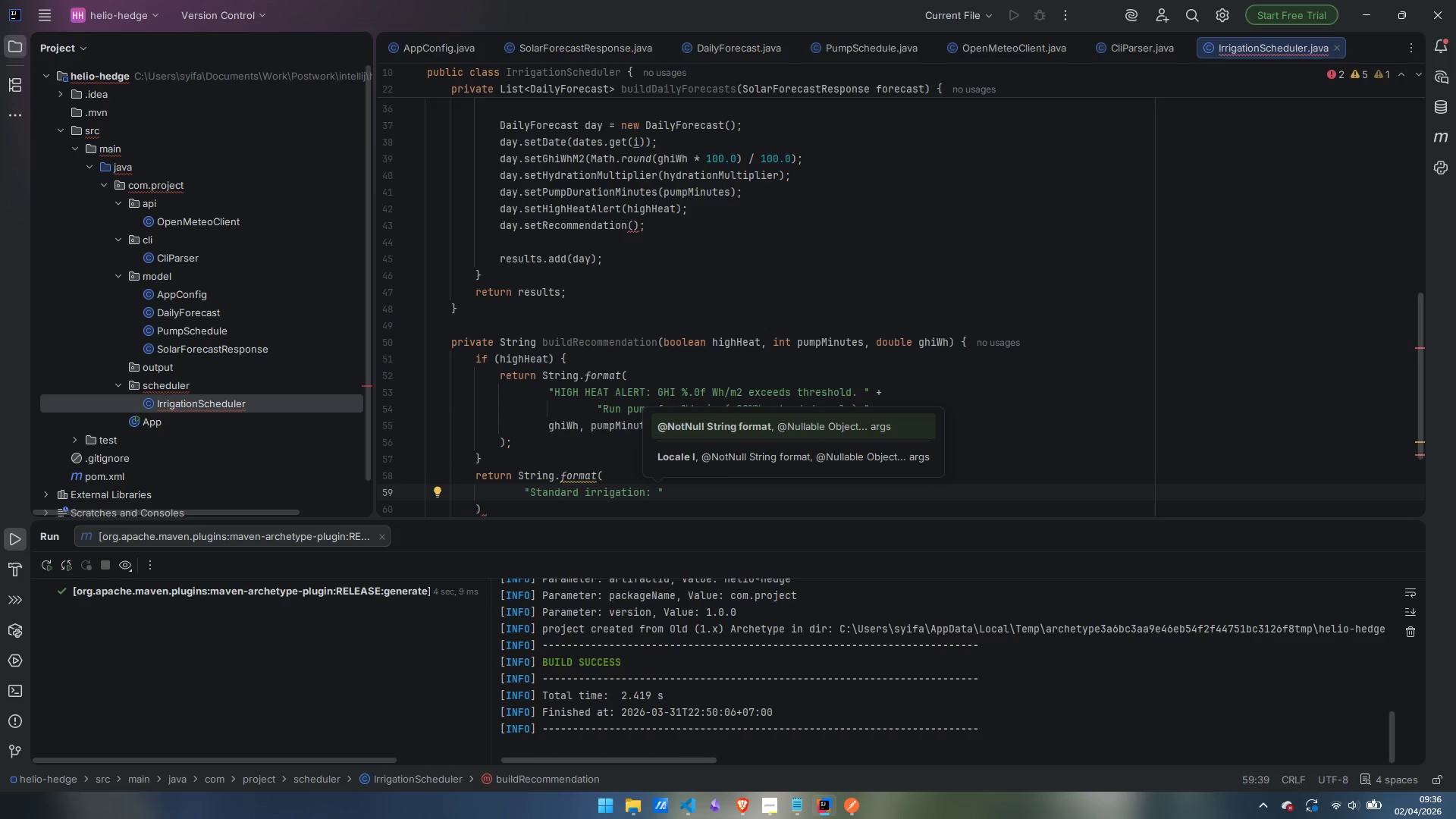 
type(GHI %.0f Wh/m2 within normal range. )
 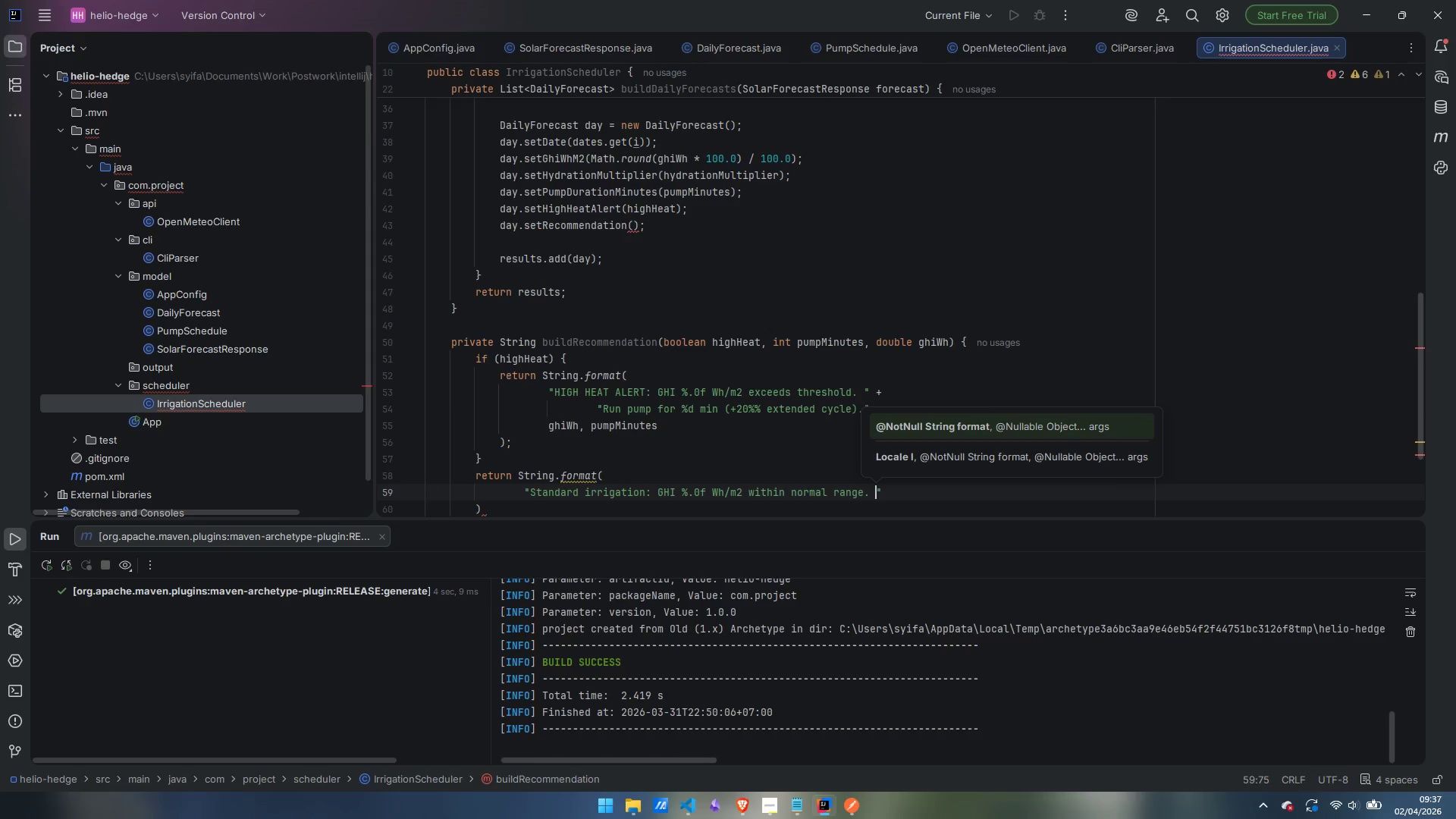 
key(Enter)
 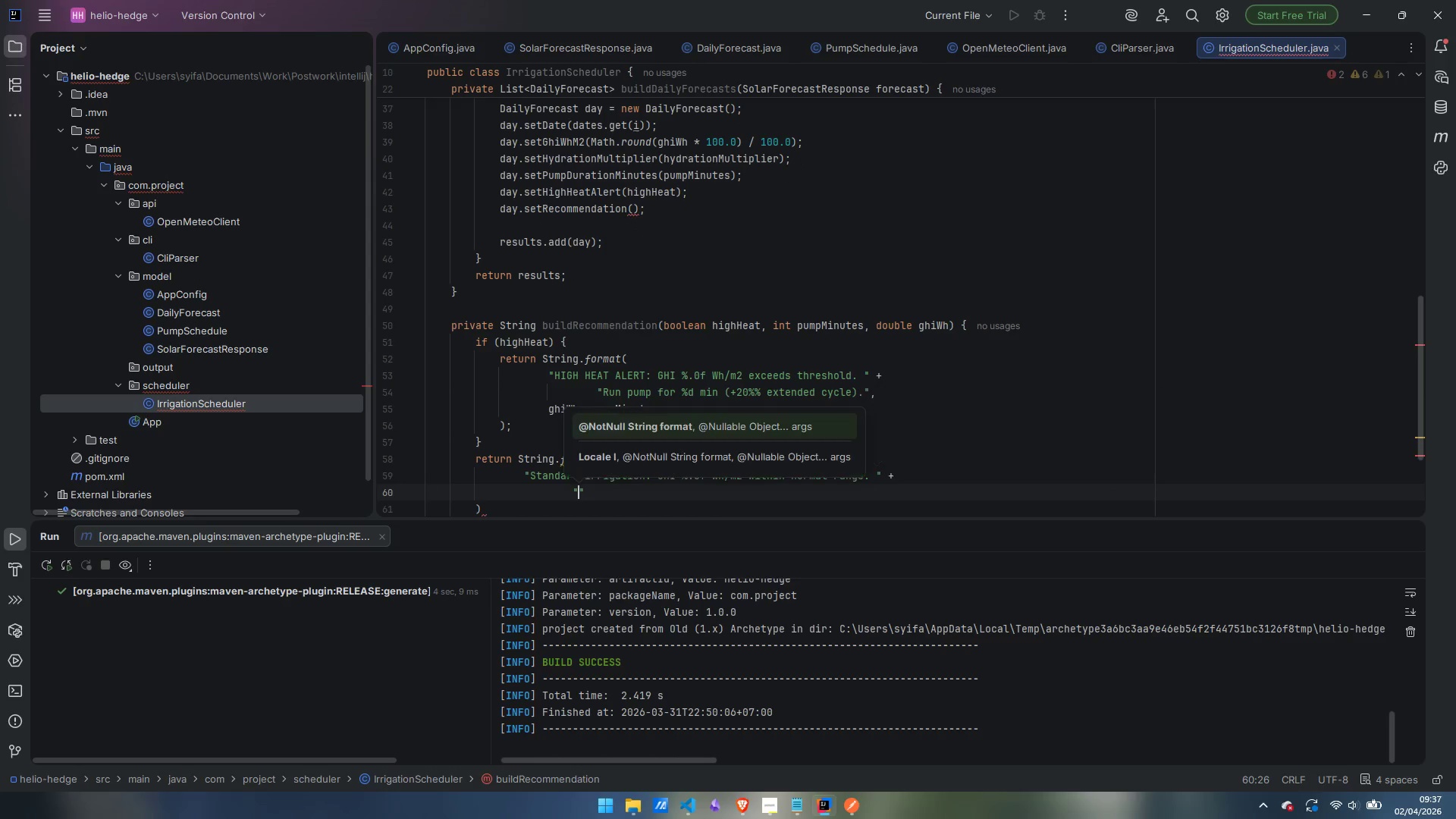 
type(Run pump for %d min.)
 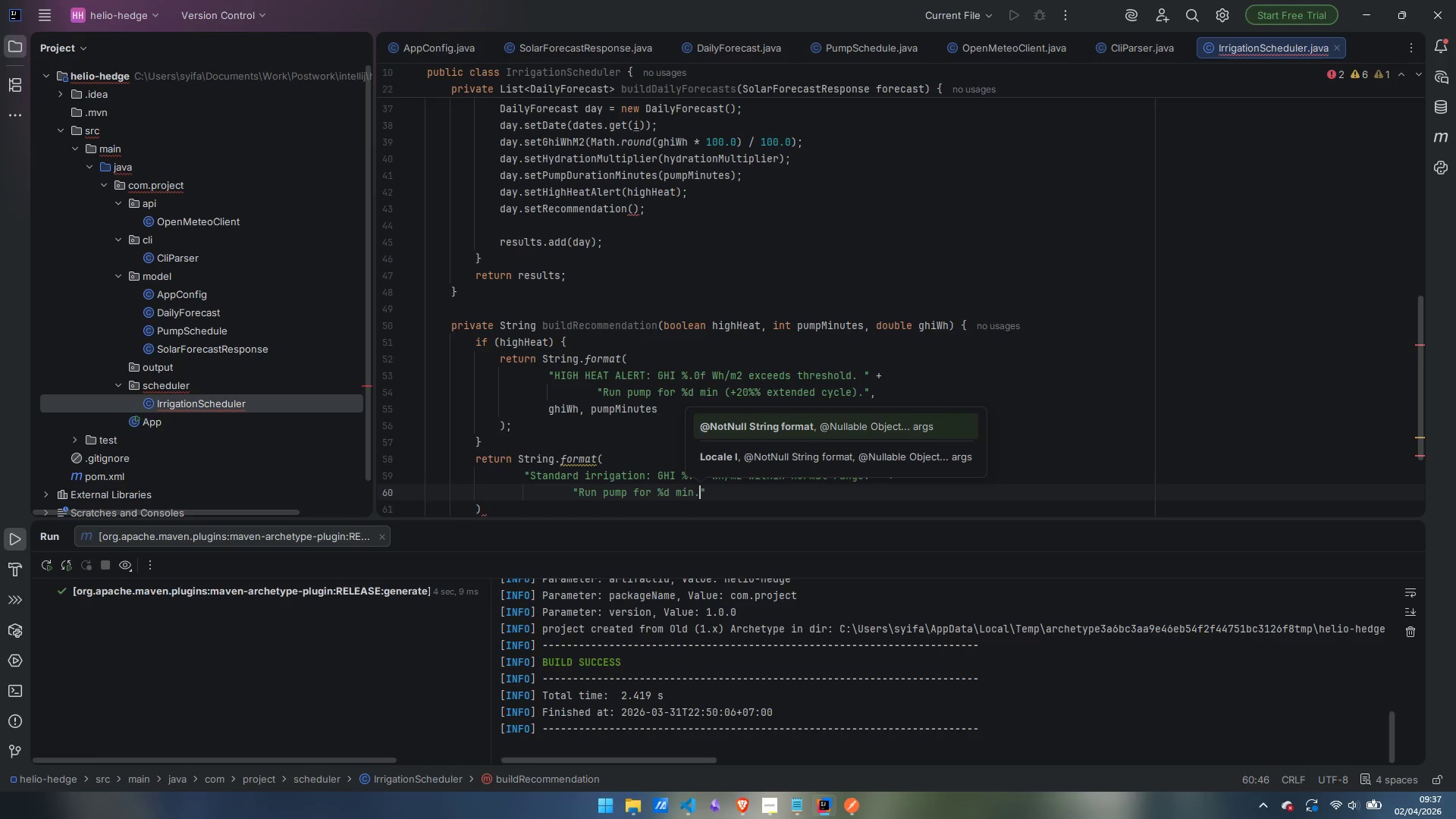 
key(ArrowRight)
 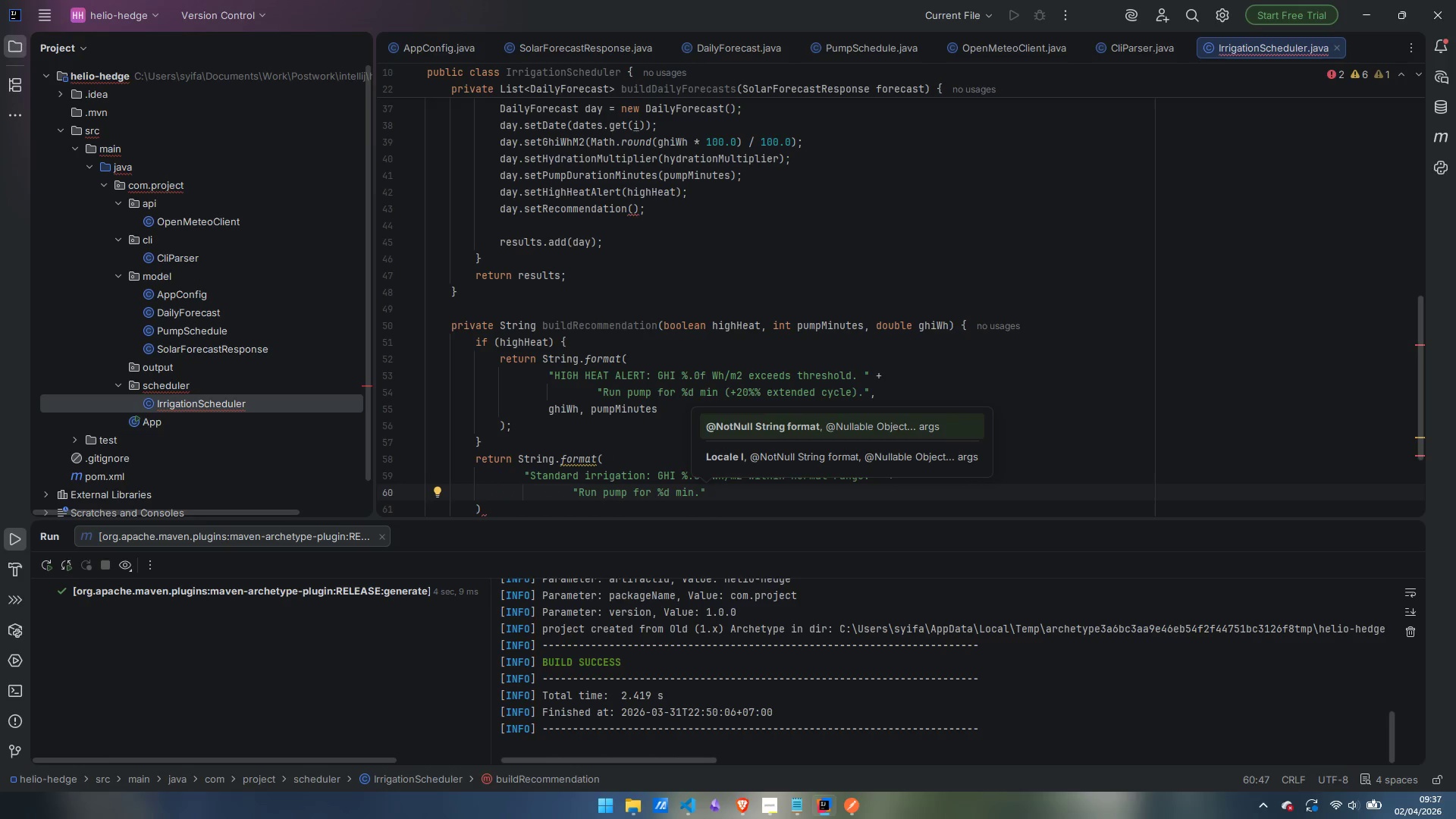 
key(Comma)
 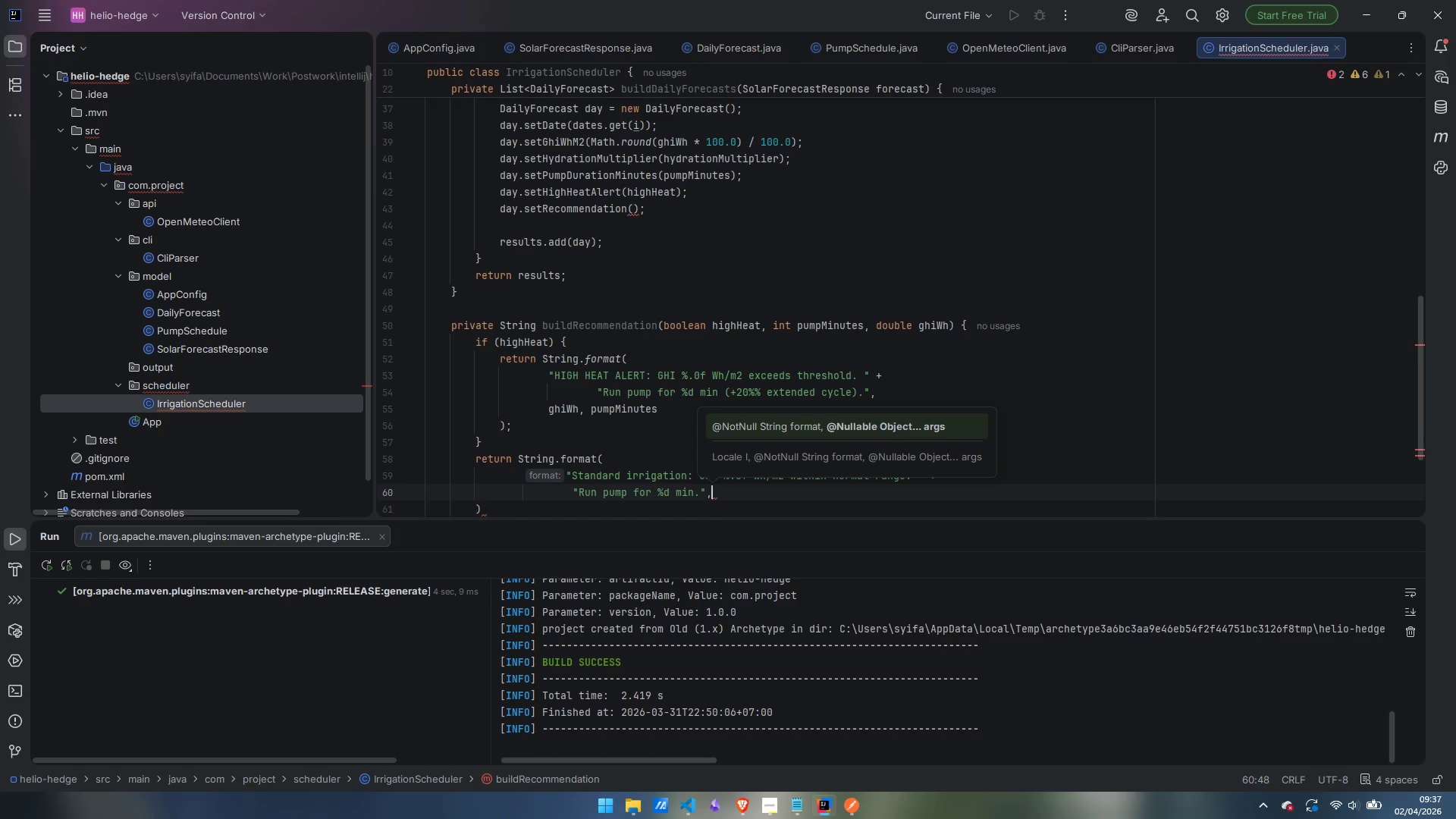 
key(Enter)
 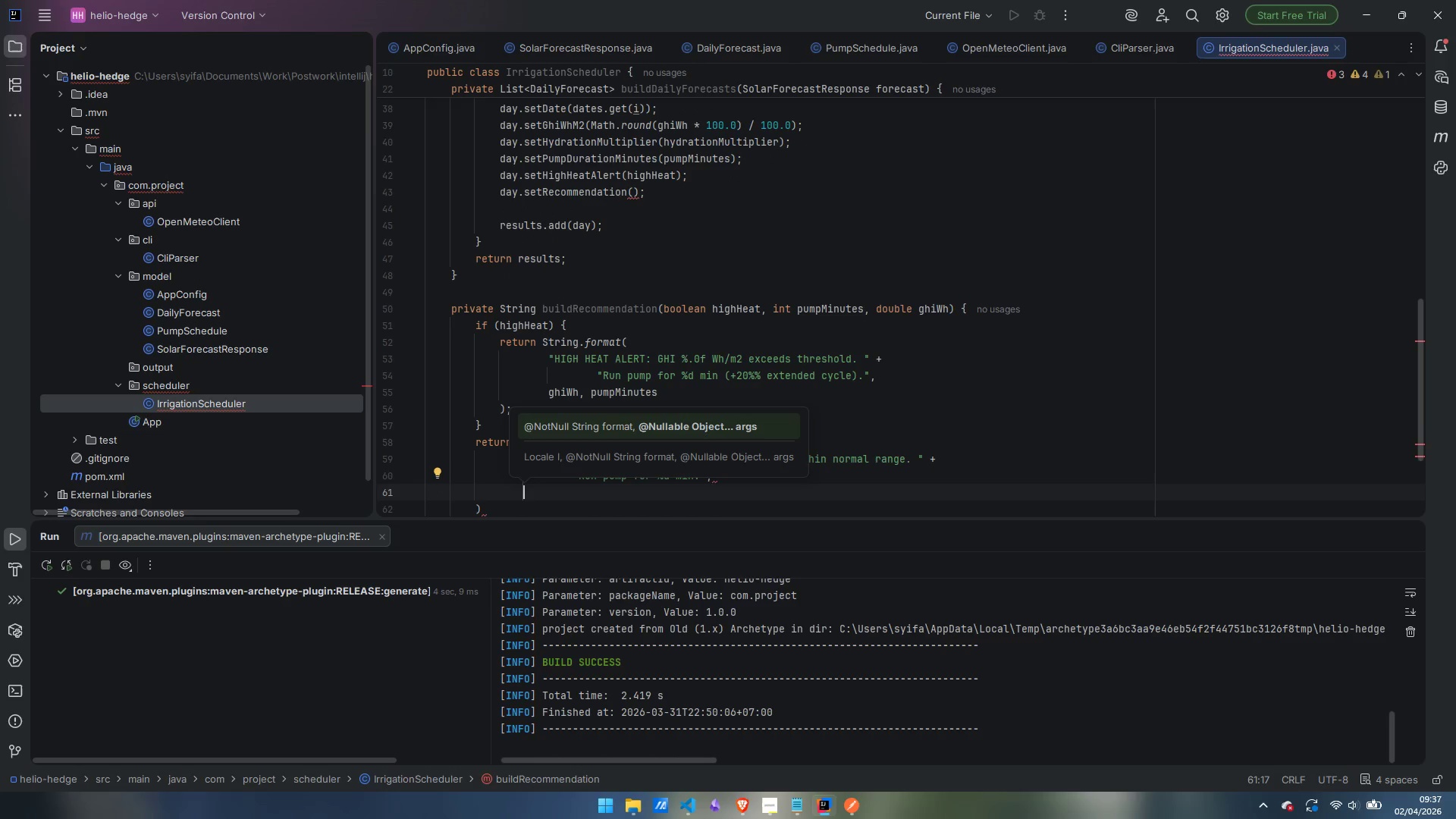 
type(ghiWh, pumpMinutes)
 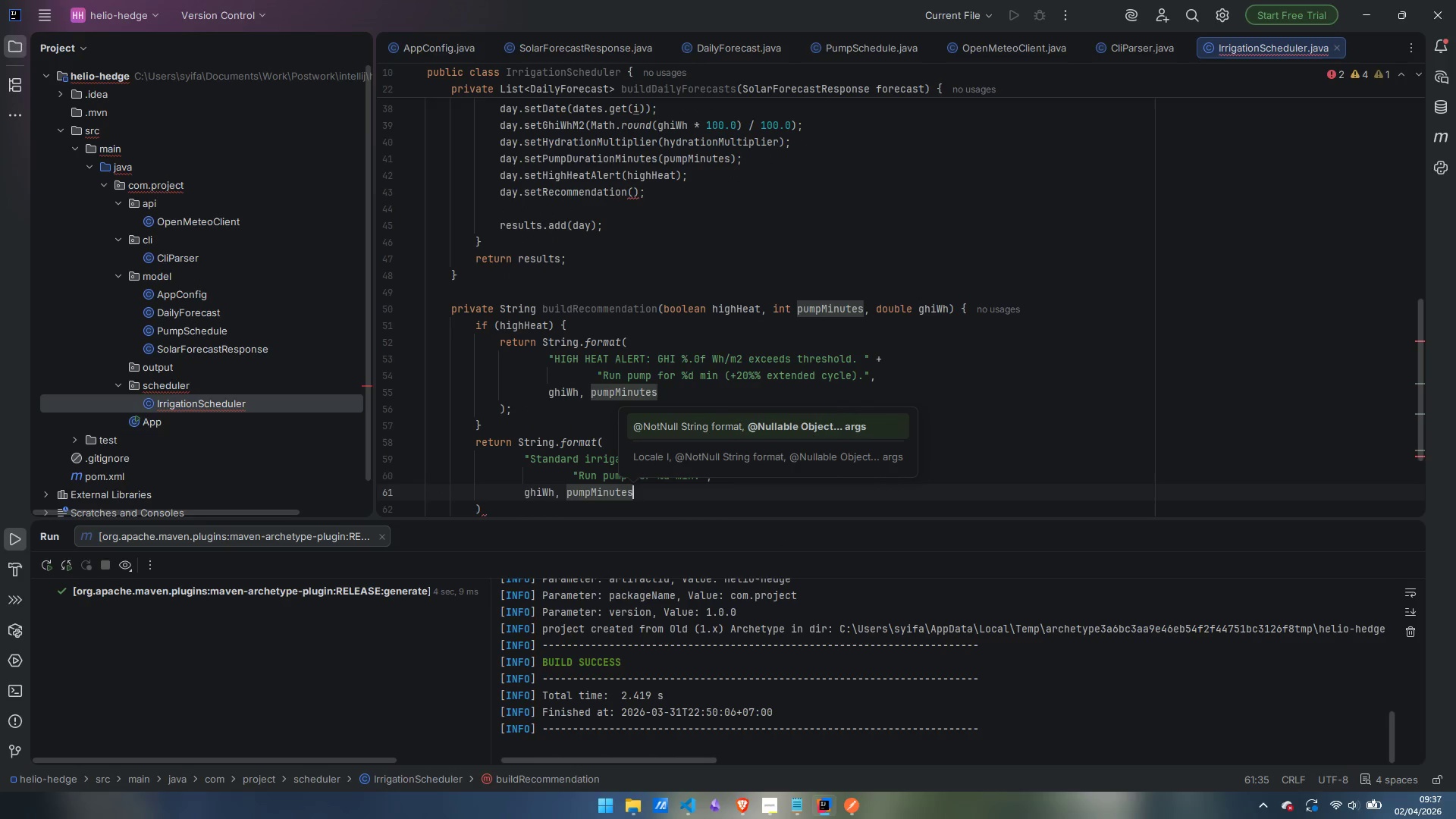 
key(ArrowDown)
 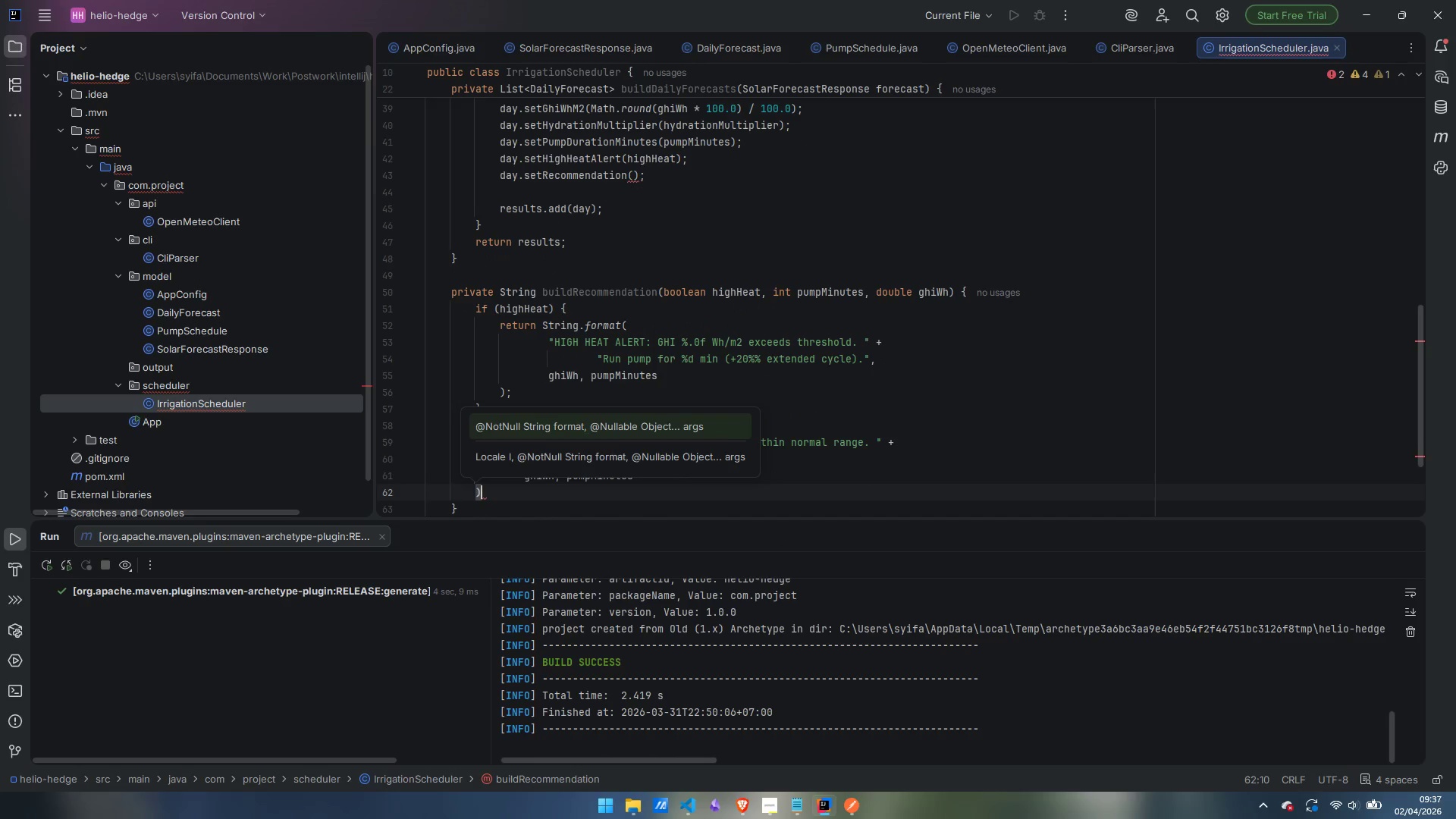 
key(Semicolon)
 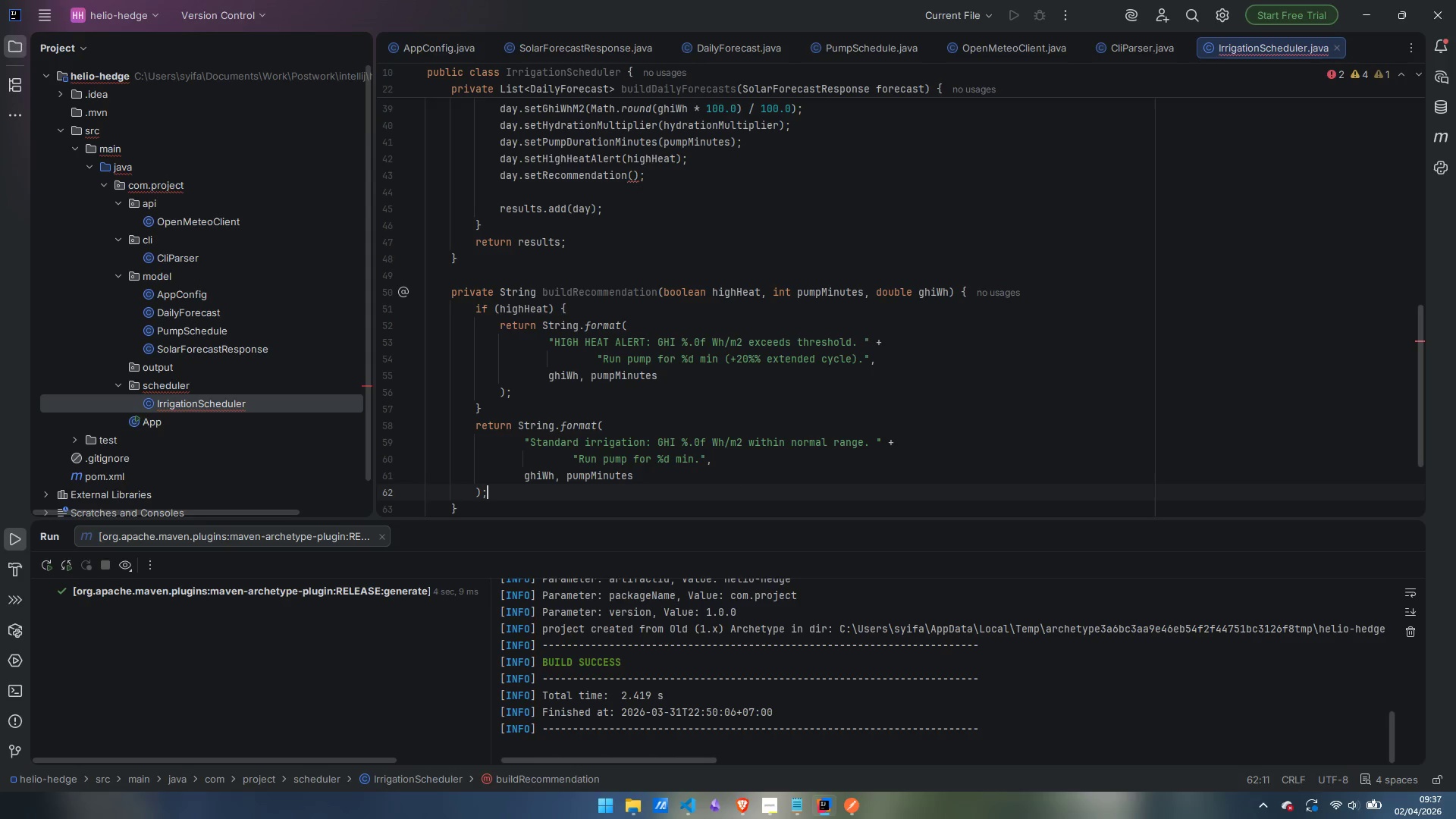 
key(ArrowDown)
 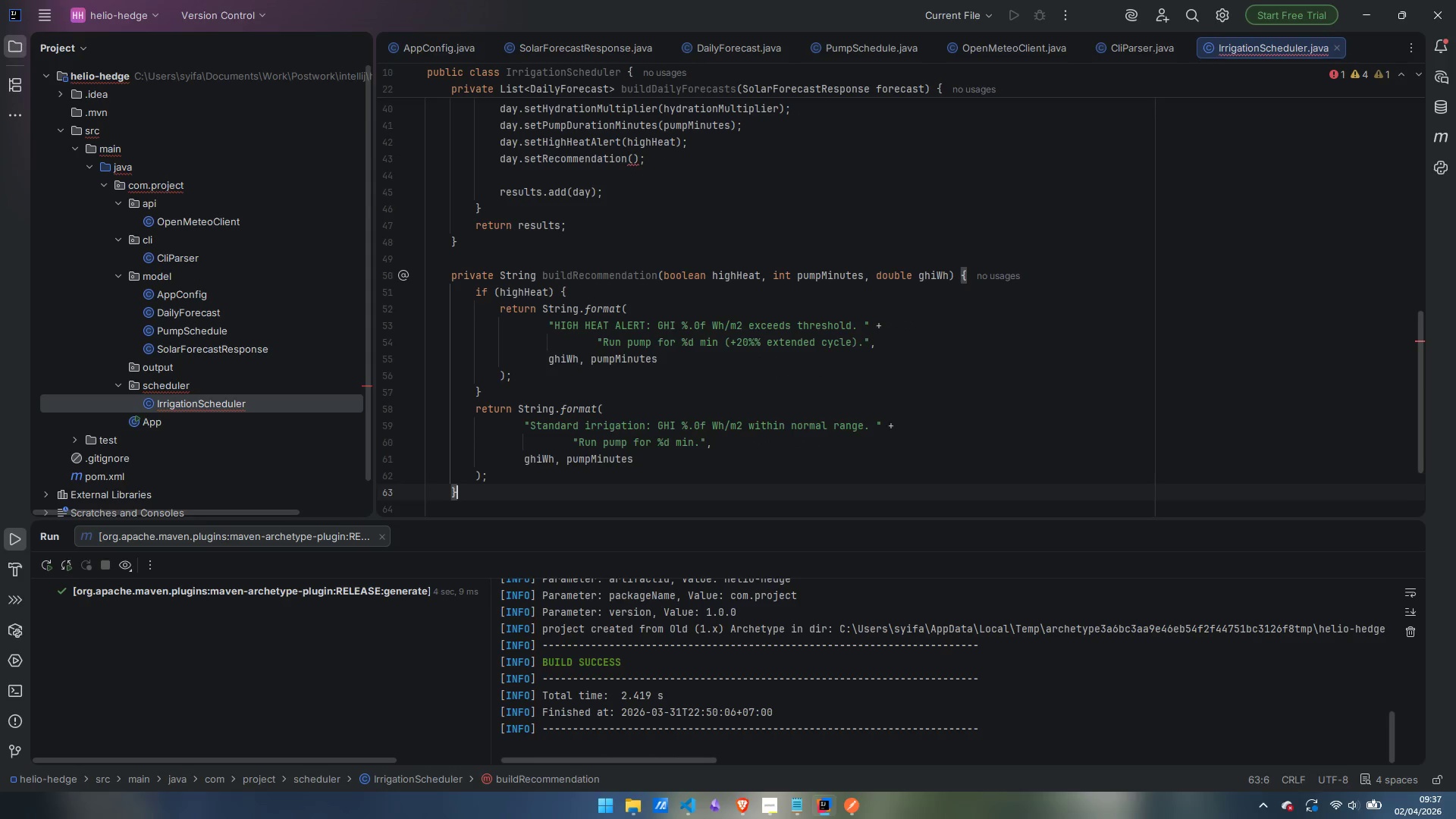 
key(Enter)
 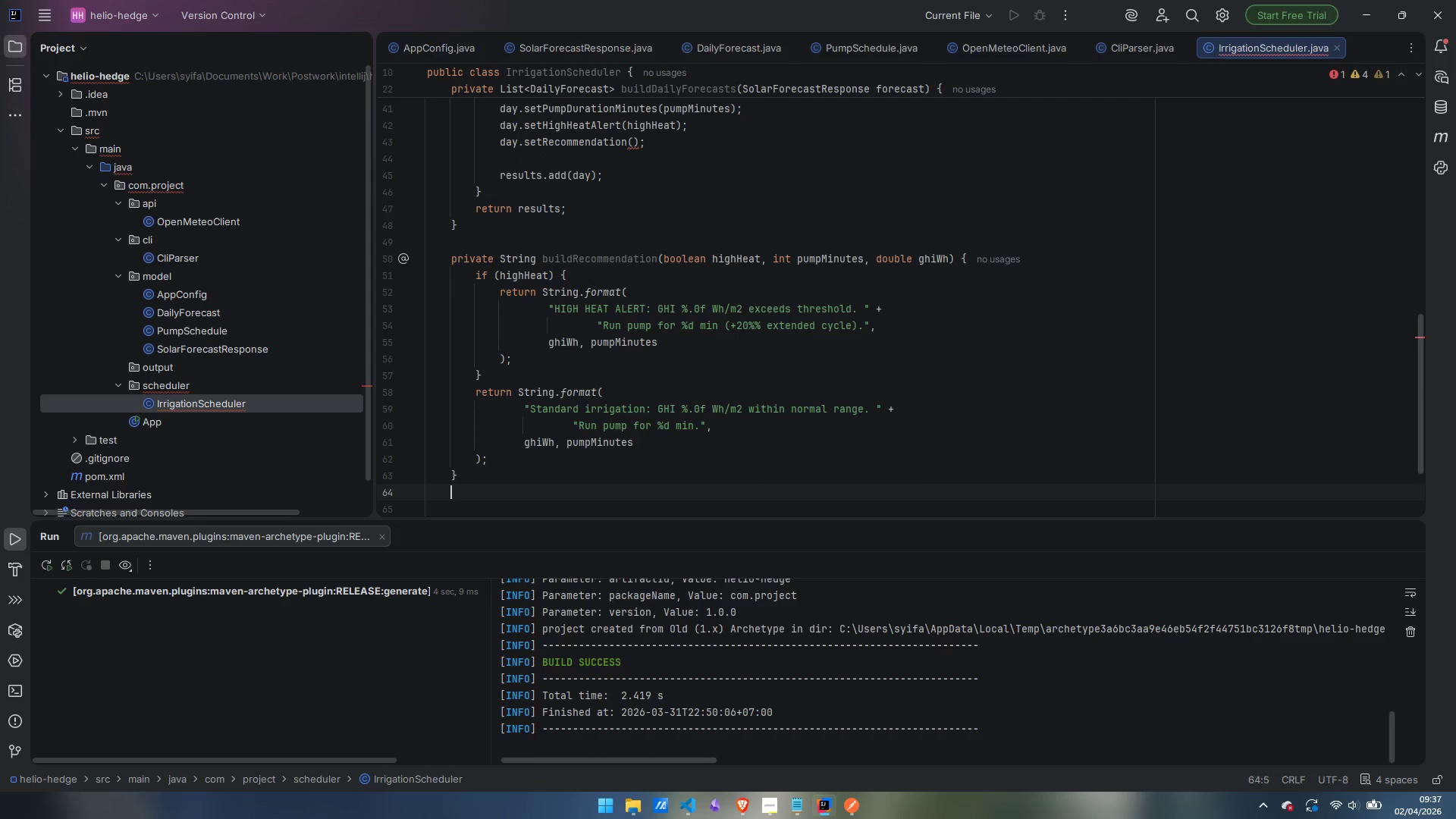 
key(Enter)
 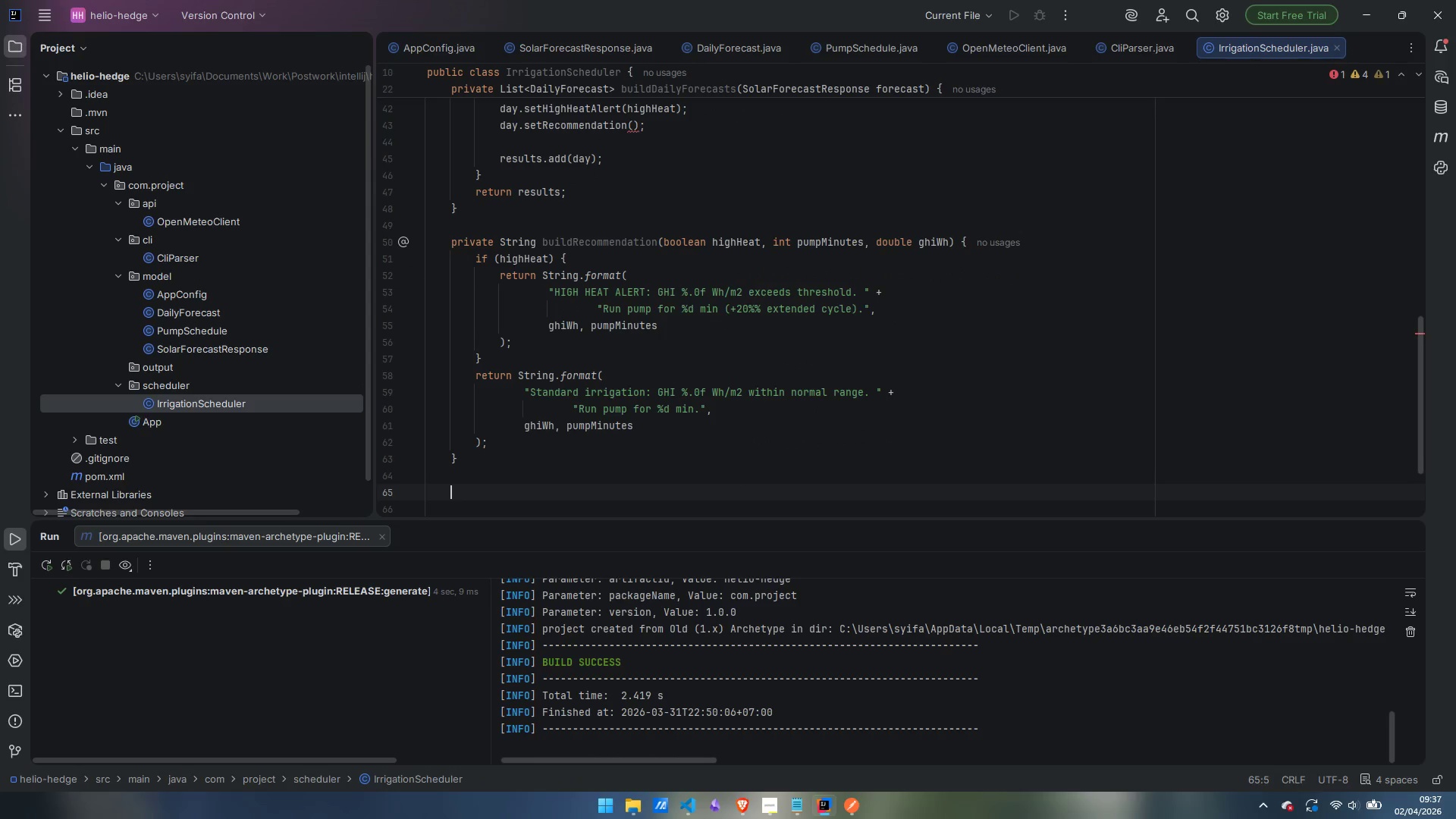 
type(private ScheduleConfig)
 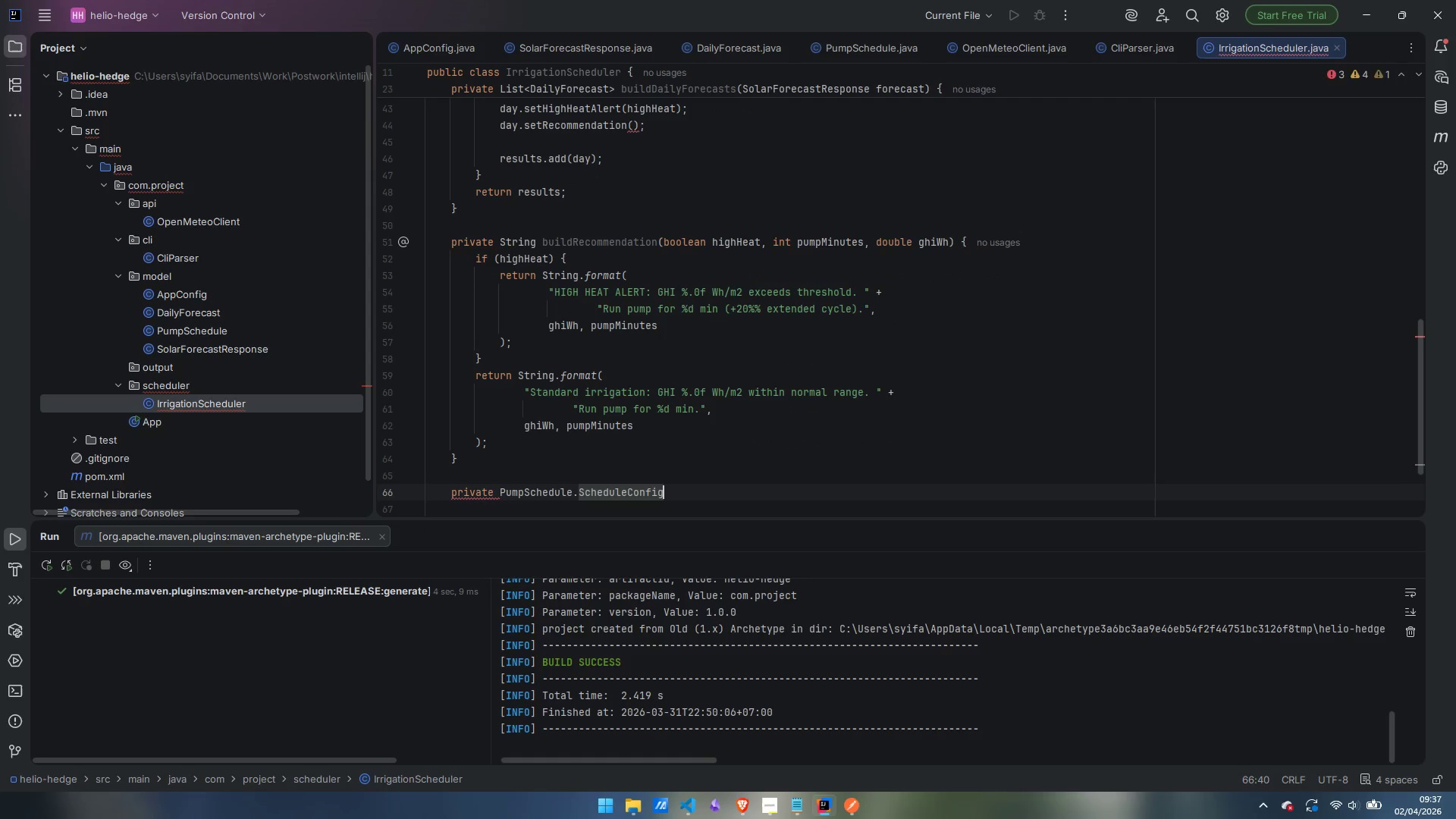 
 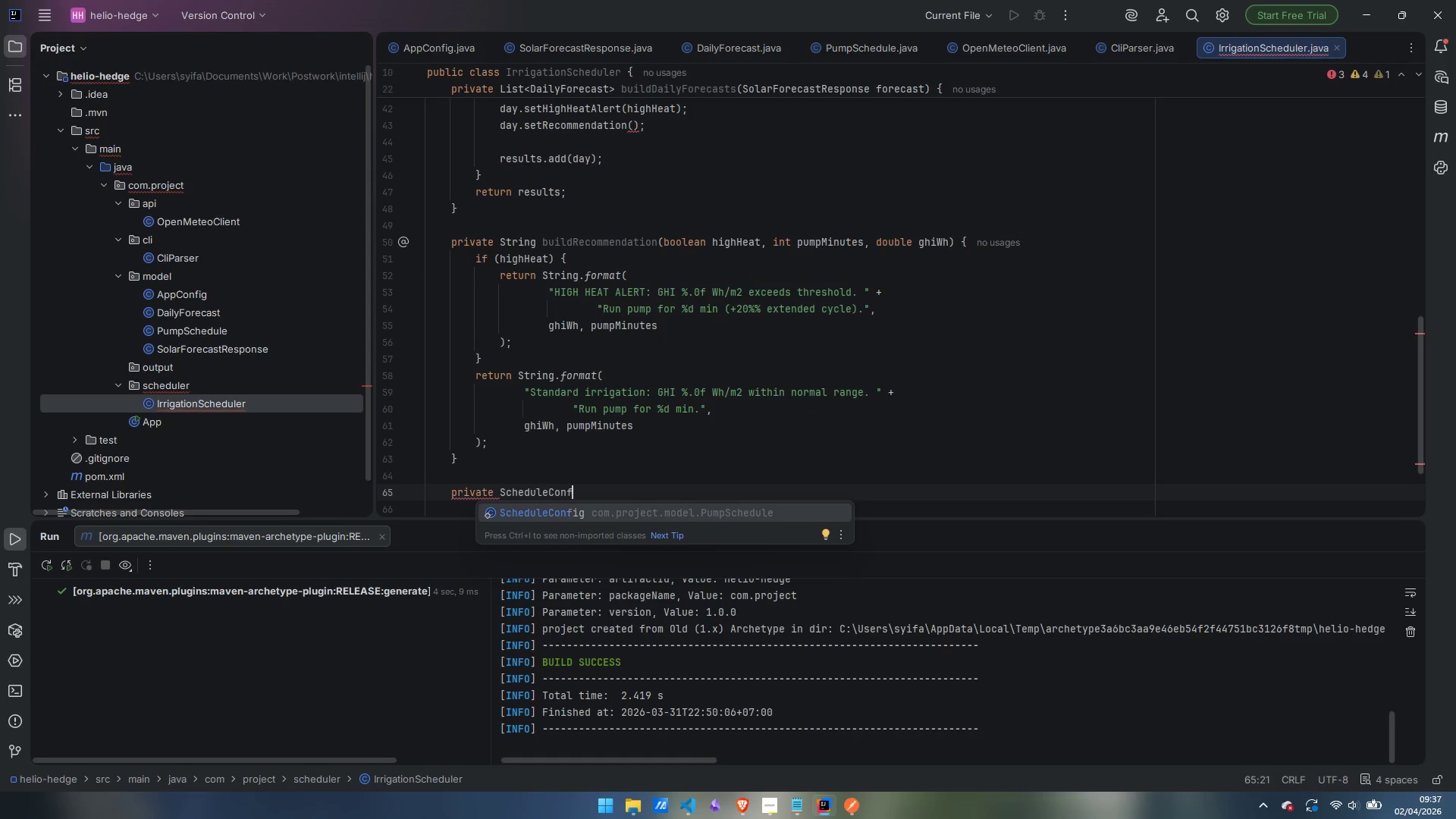 
key(Enter)
 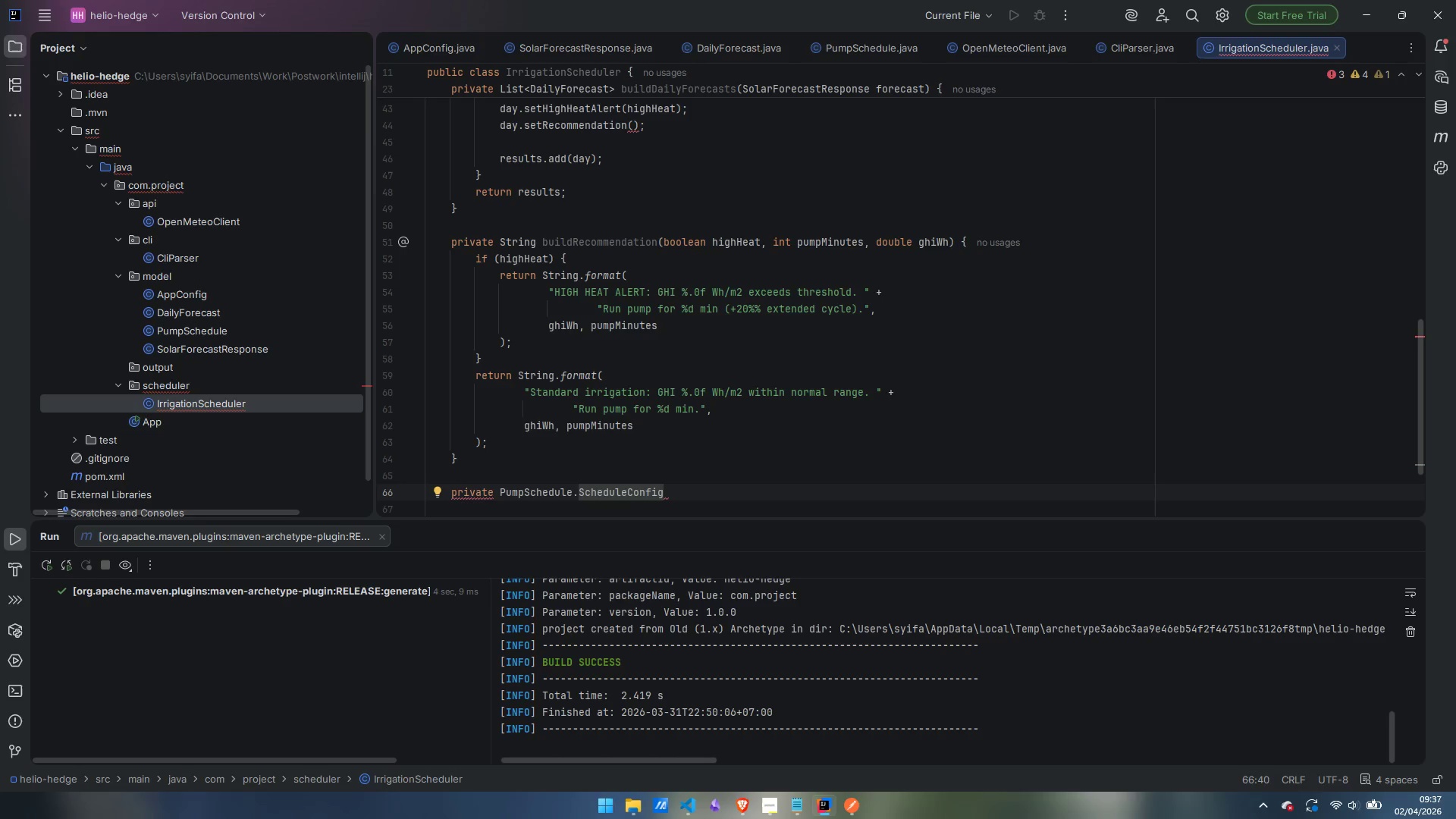 
type( buildConfigSnapshot()
 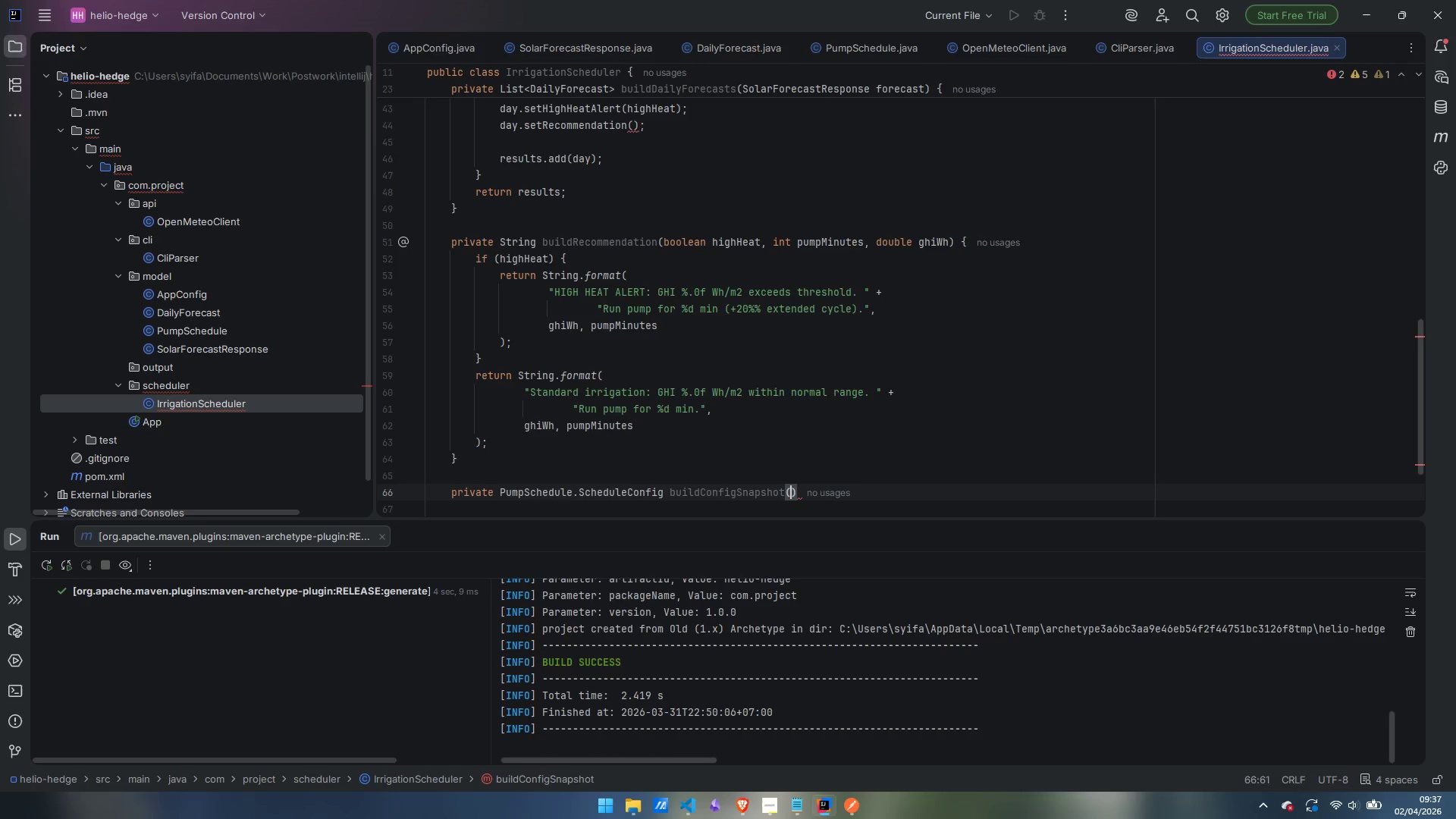 
key(ArrowRight)
 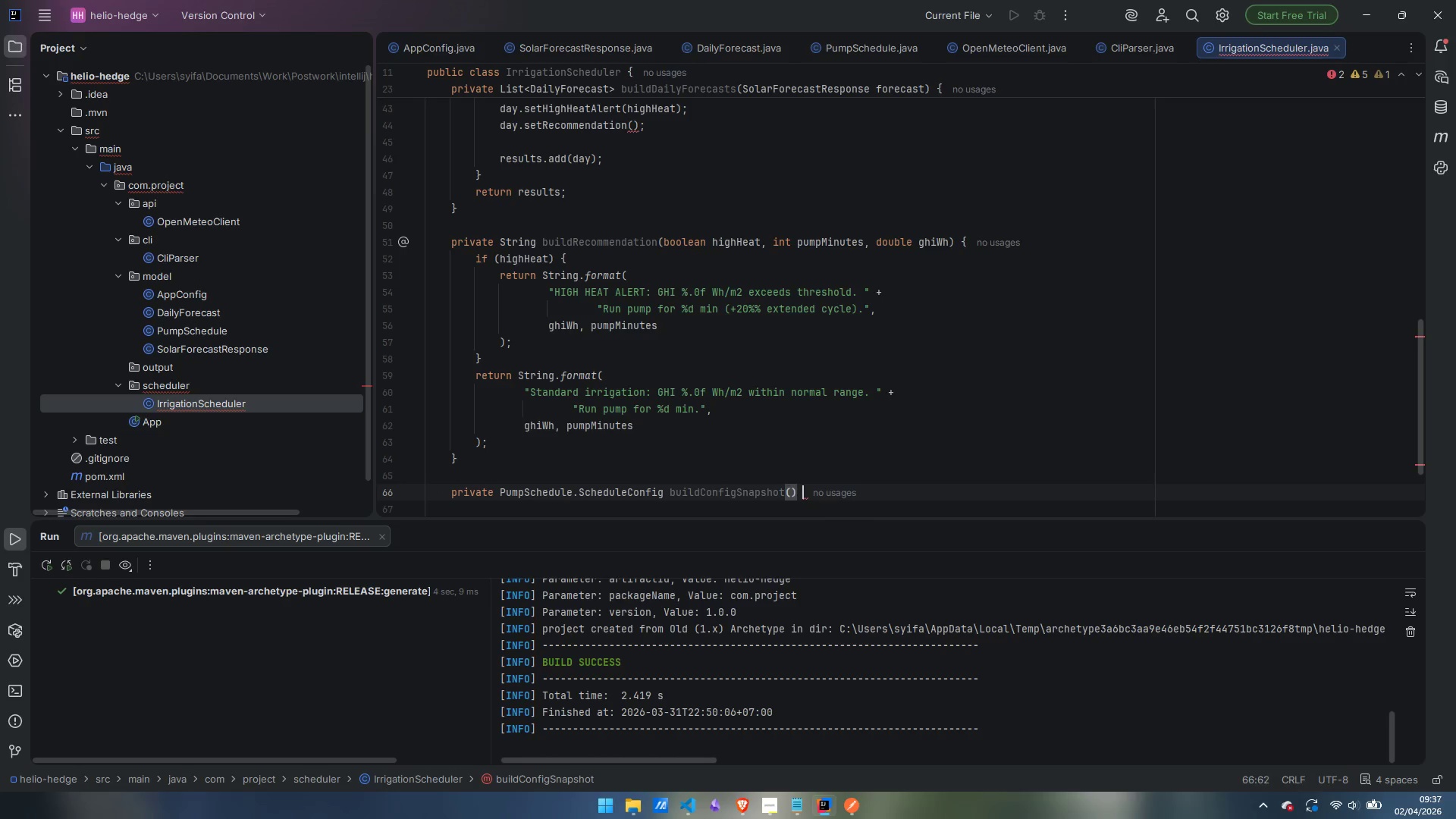 
key(Space)
 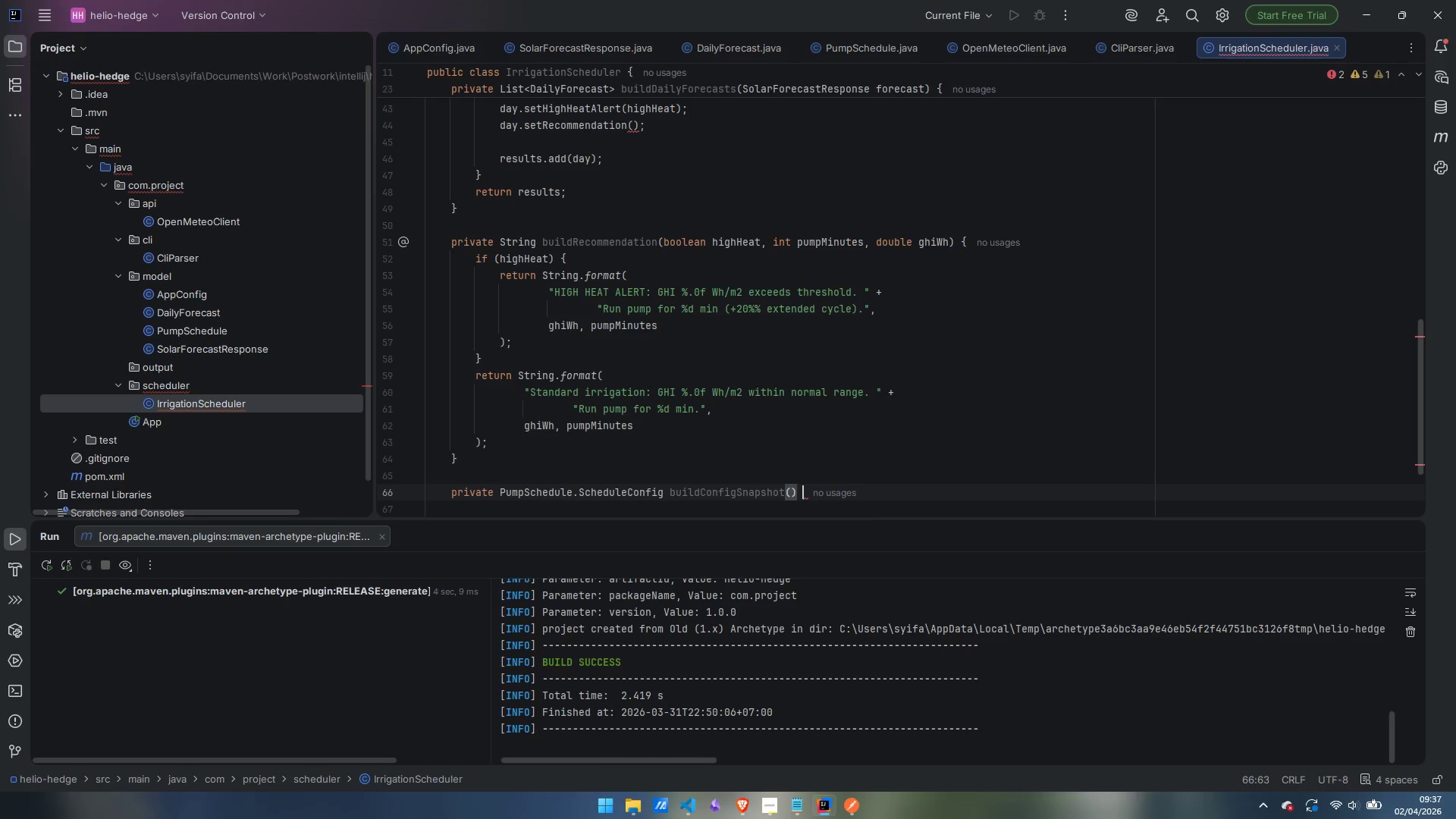 
key(Shift+BracketLeft)
 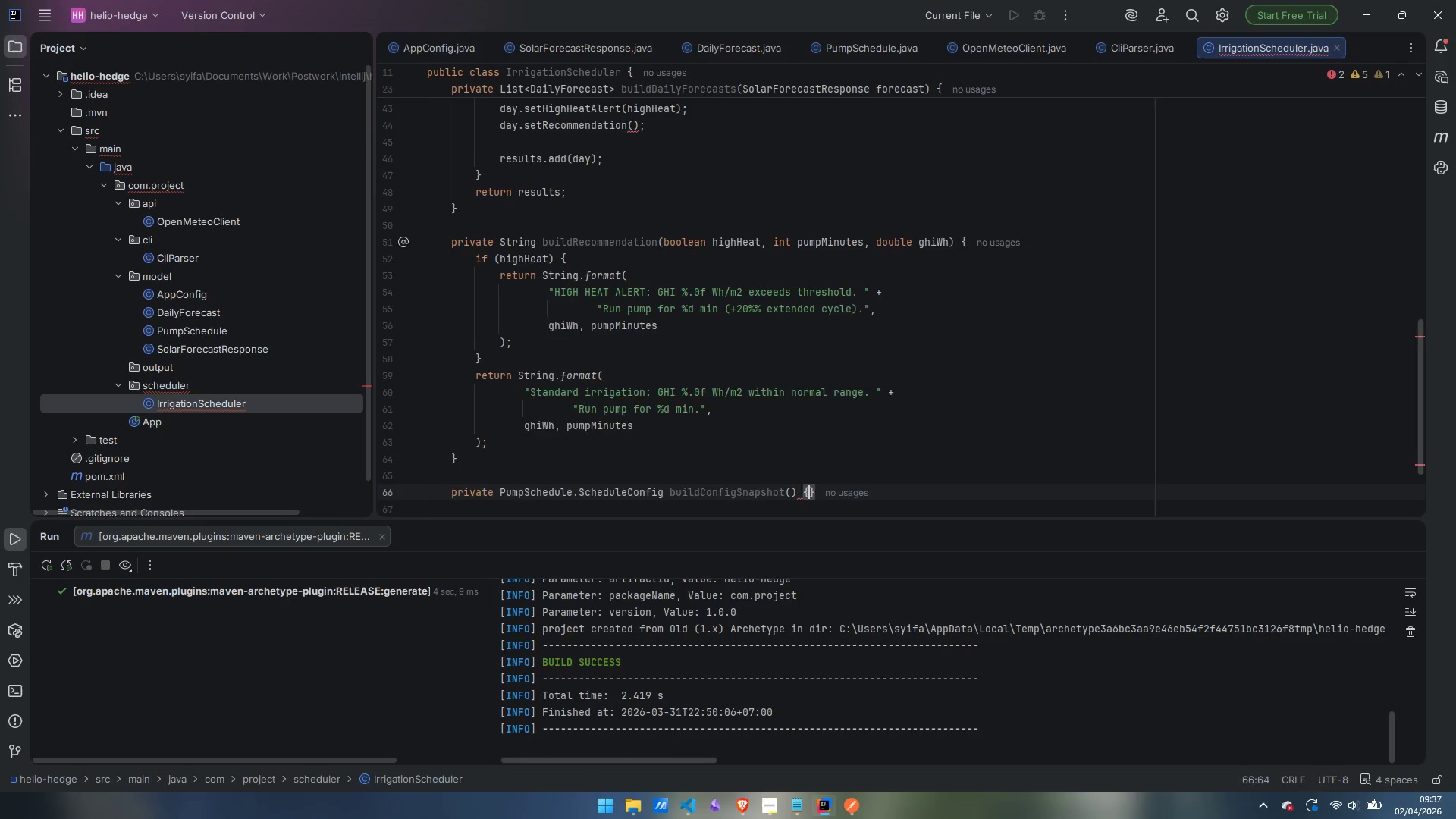 
key(Enter)
 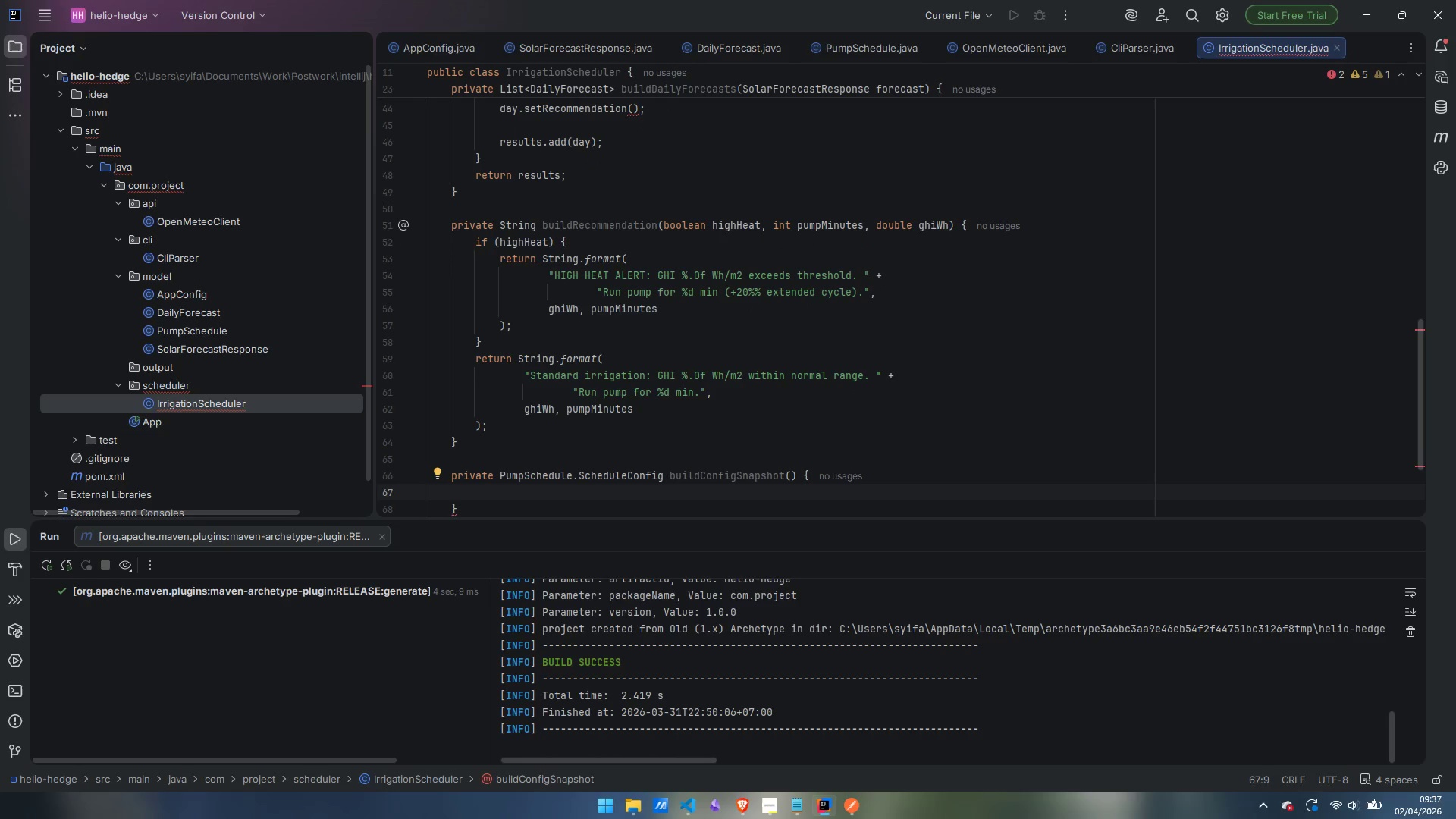 
type(Pu)
 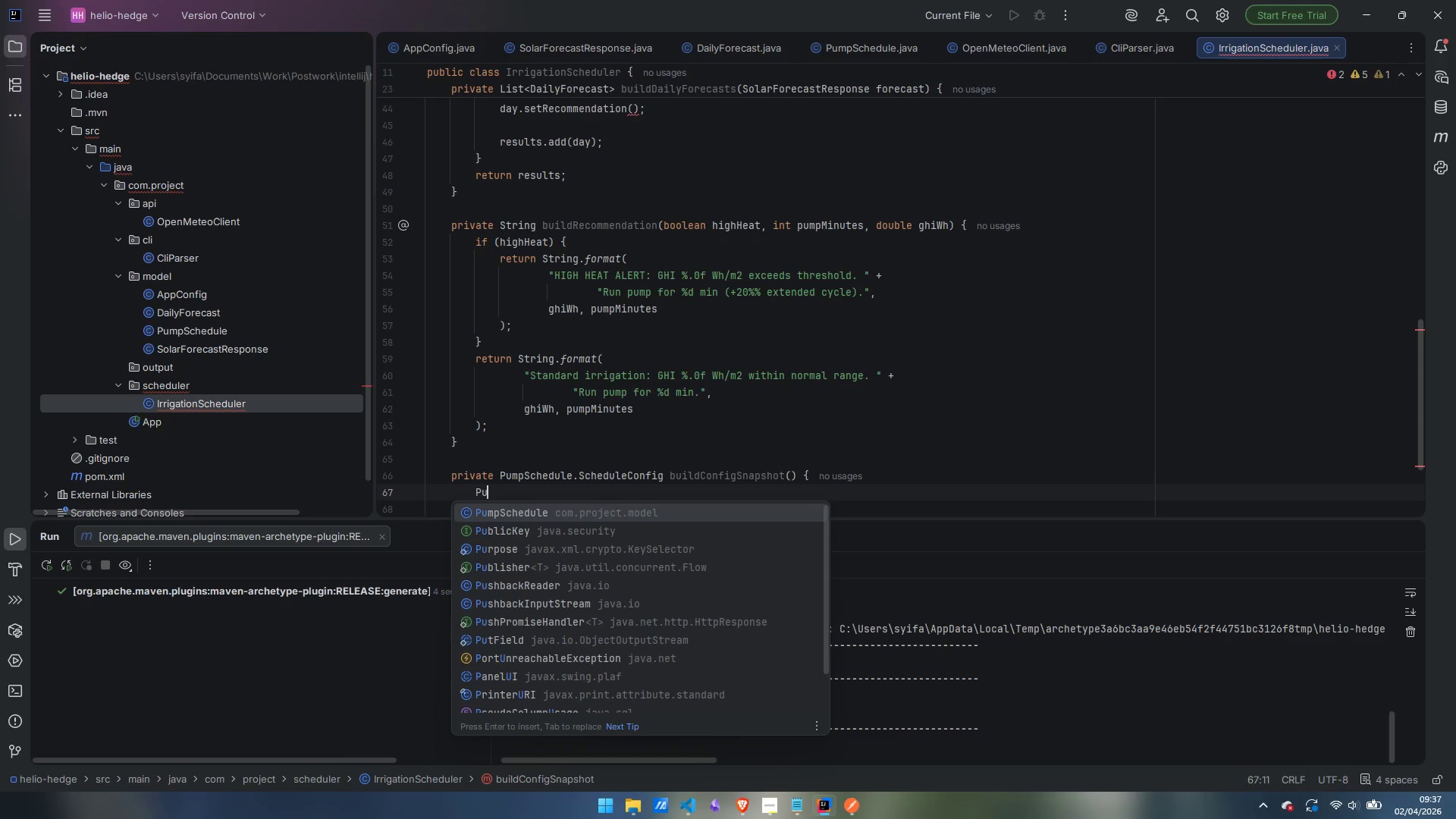 
key(Control+ControlLeft)
 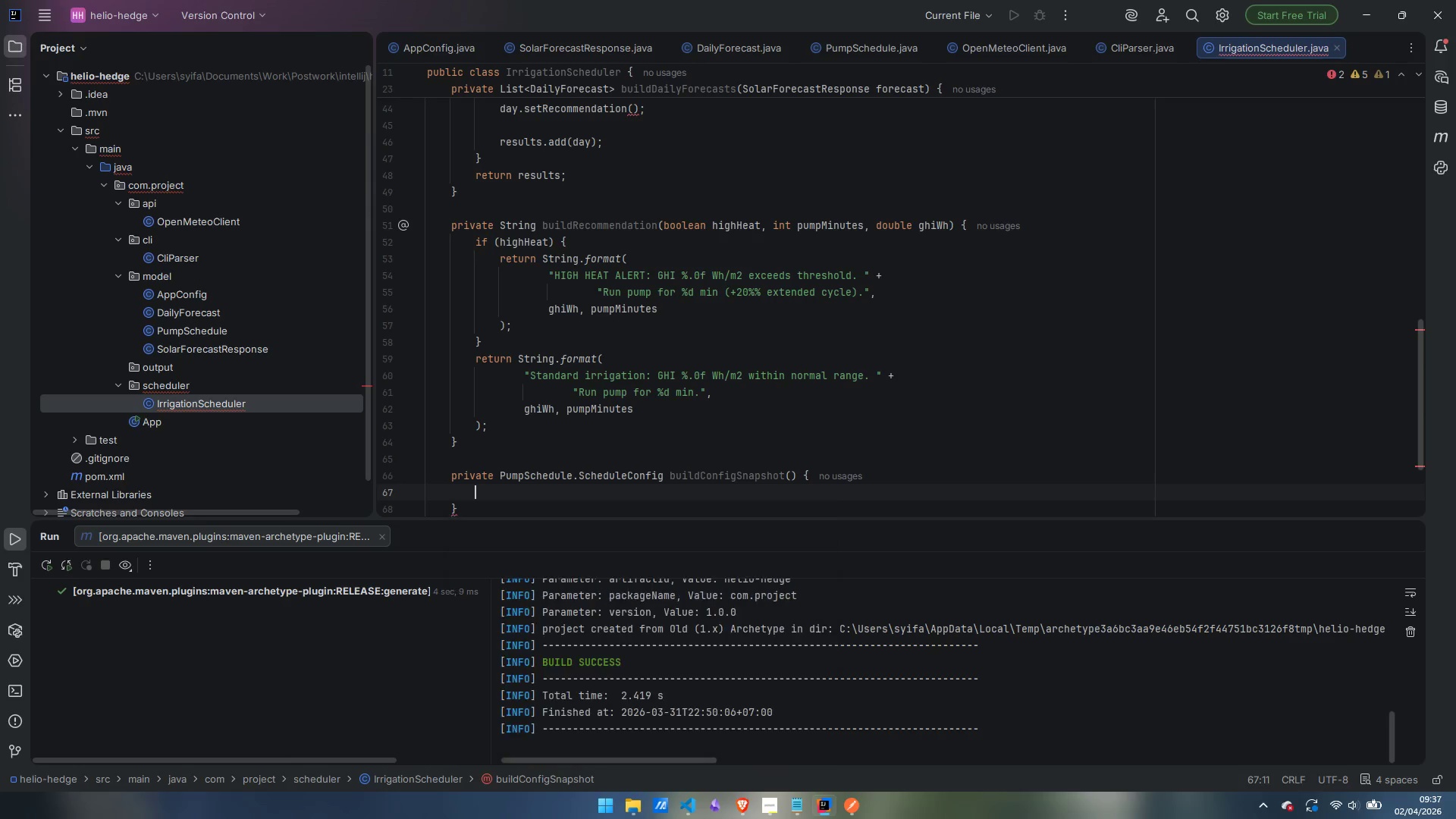 
key(Control+Backspace)
 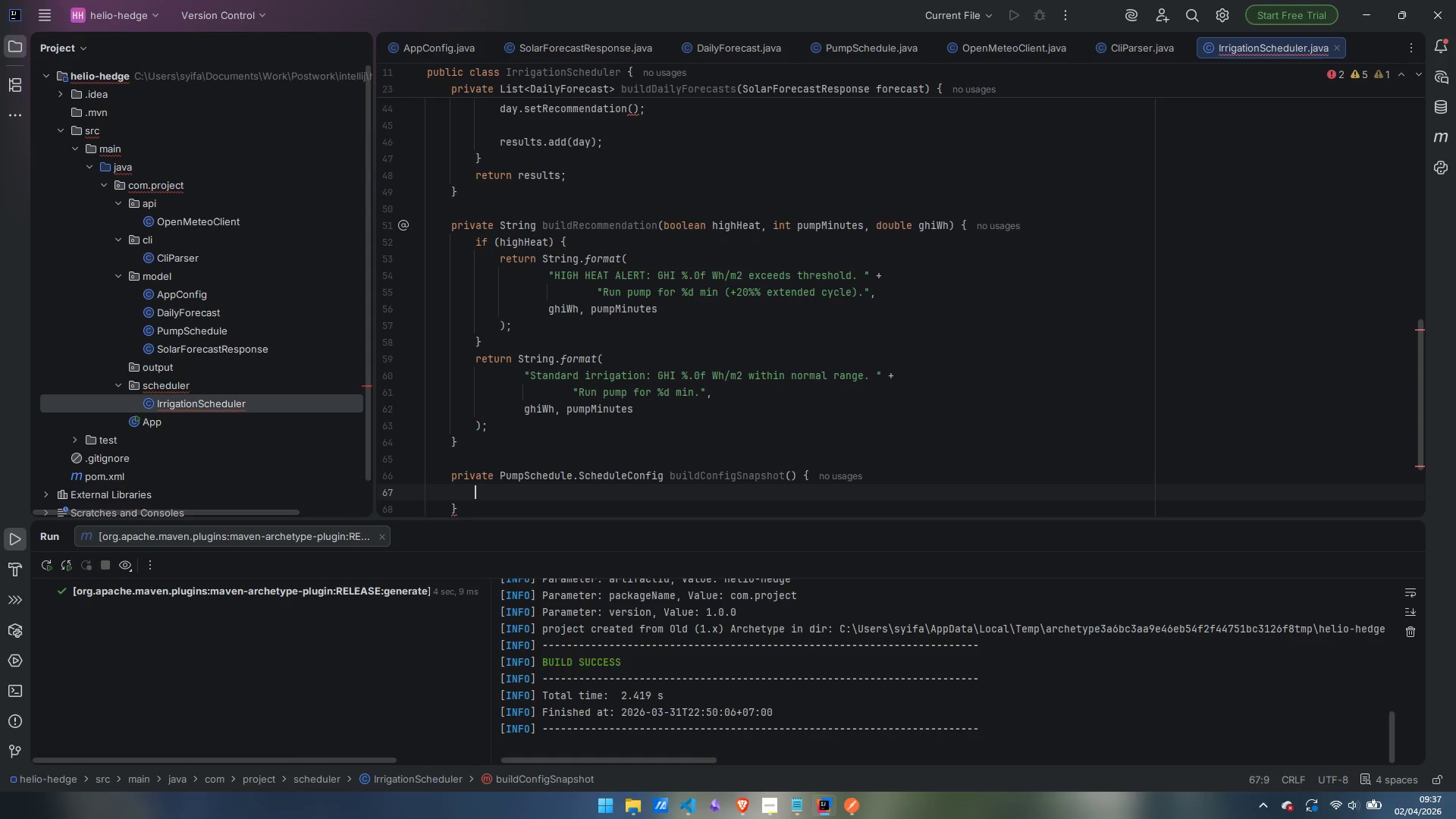 
type(ScheduleConfig)
 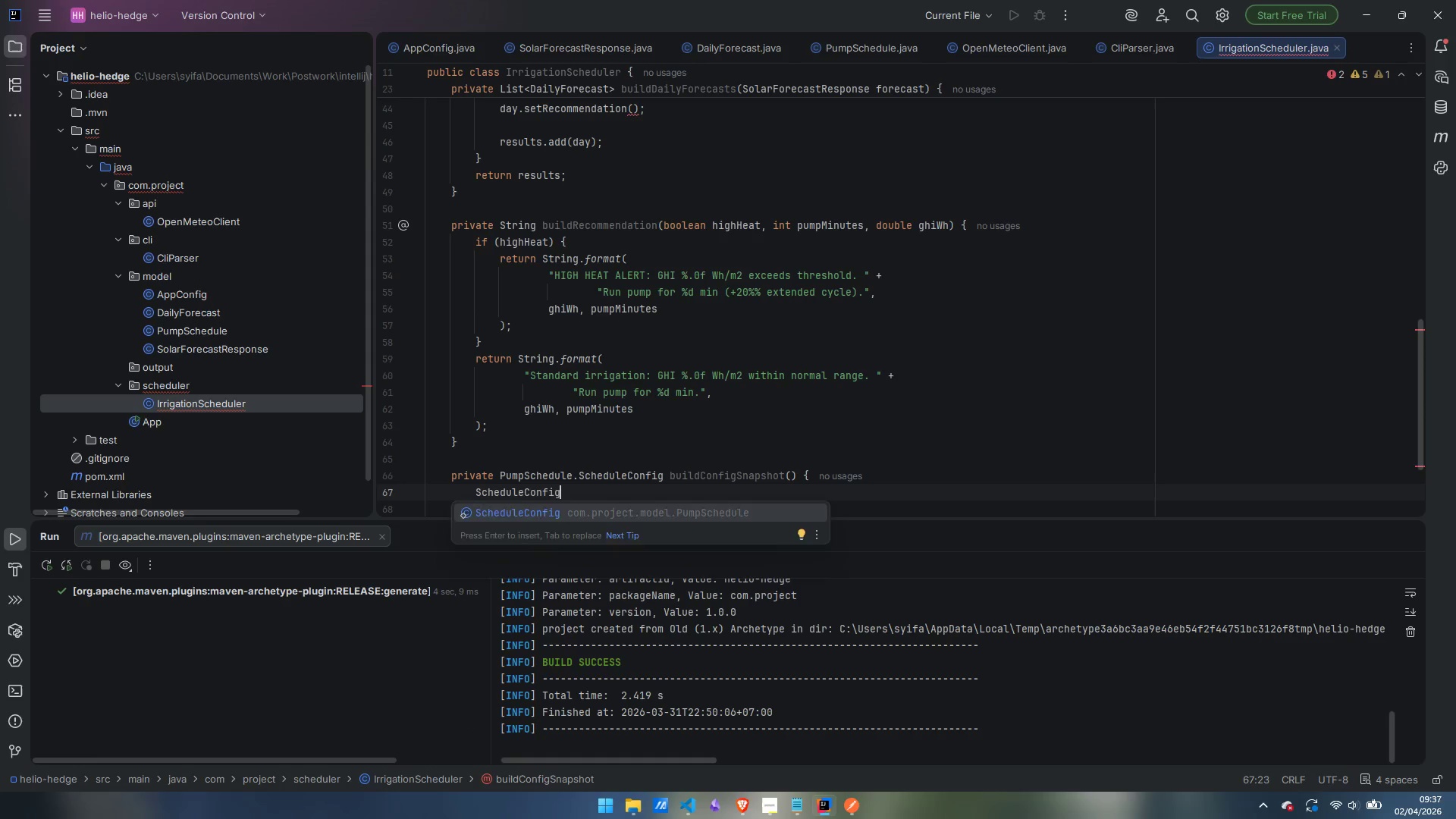 
key(Enter)
 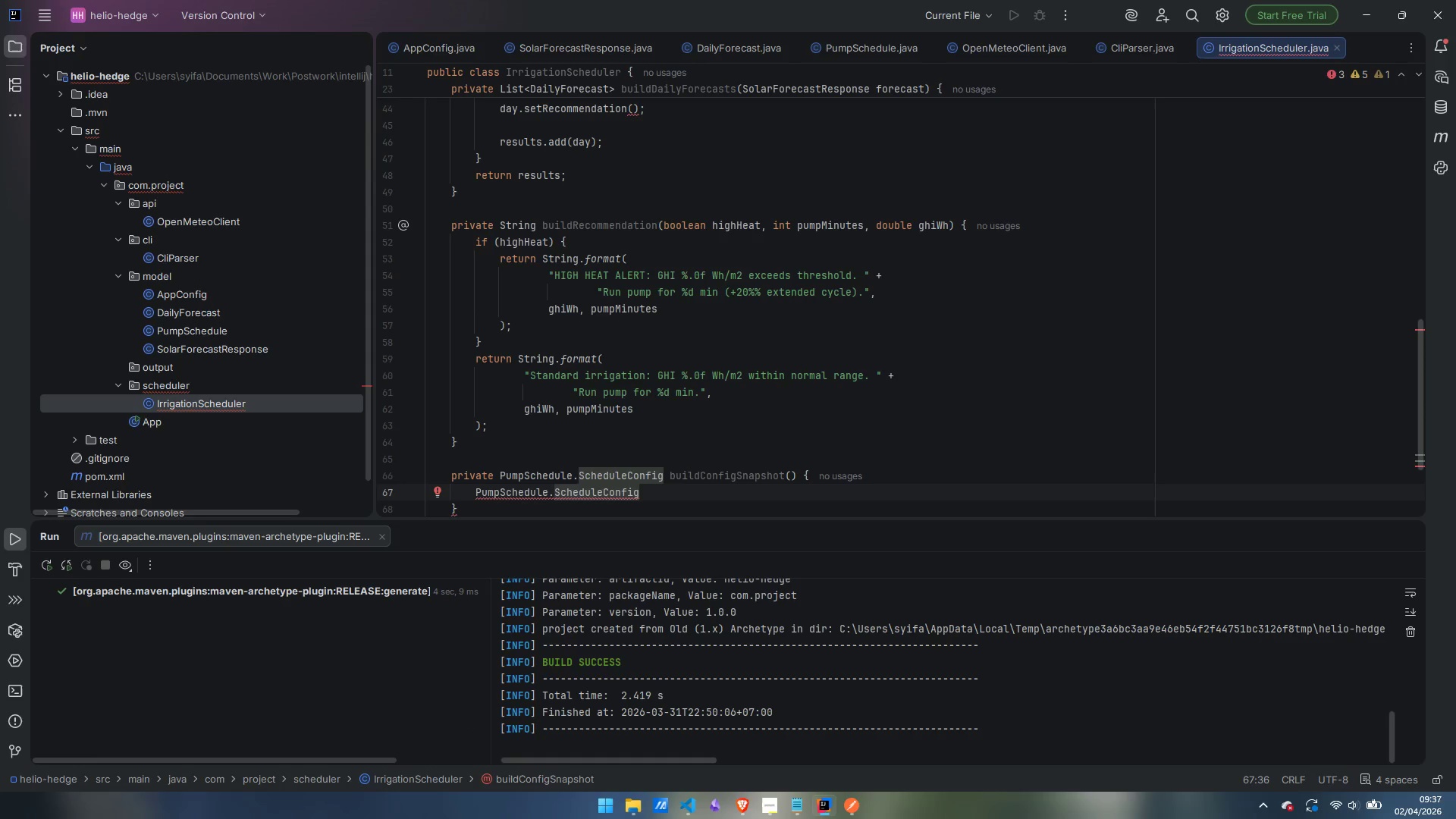 
type( cfb)
key(Backspace)
type(g = new ScheduleCondf)
key(Backspace)
key(Backspace)
type(fig)
 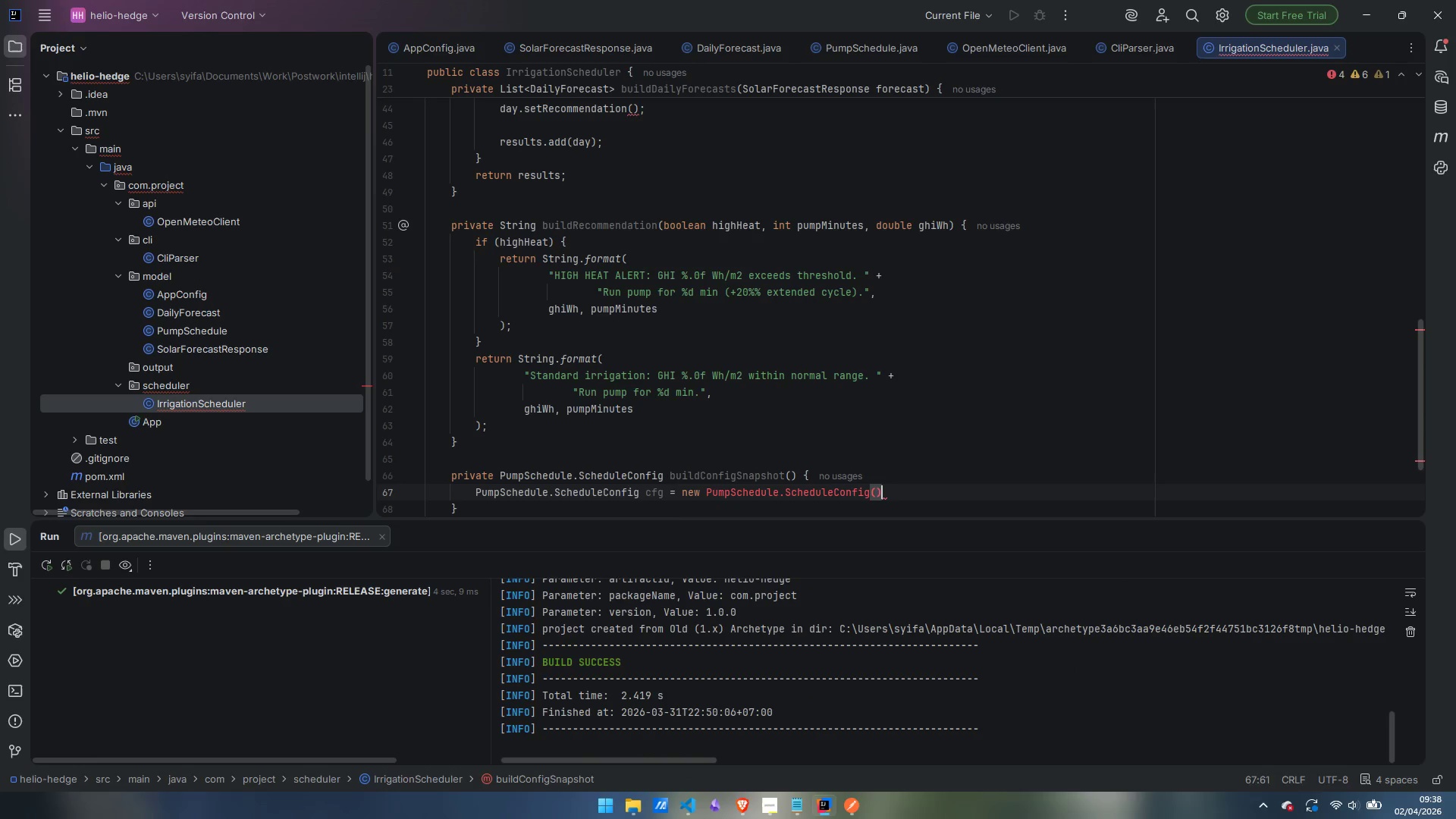 
 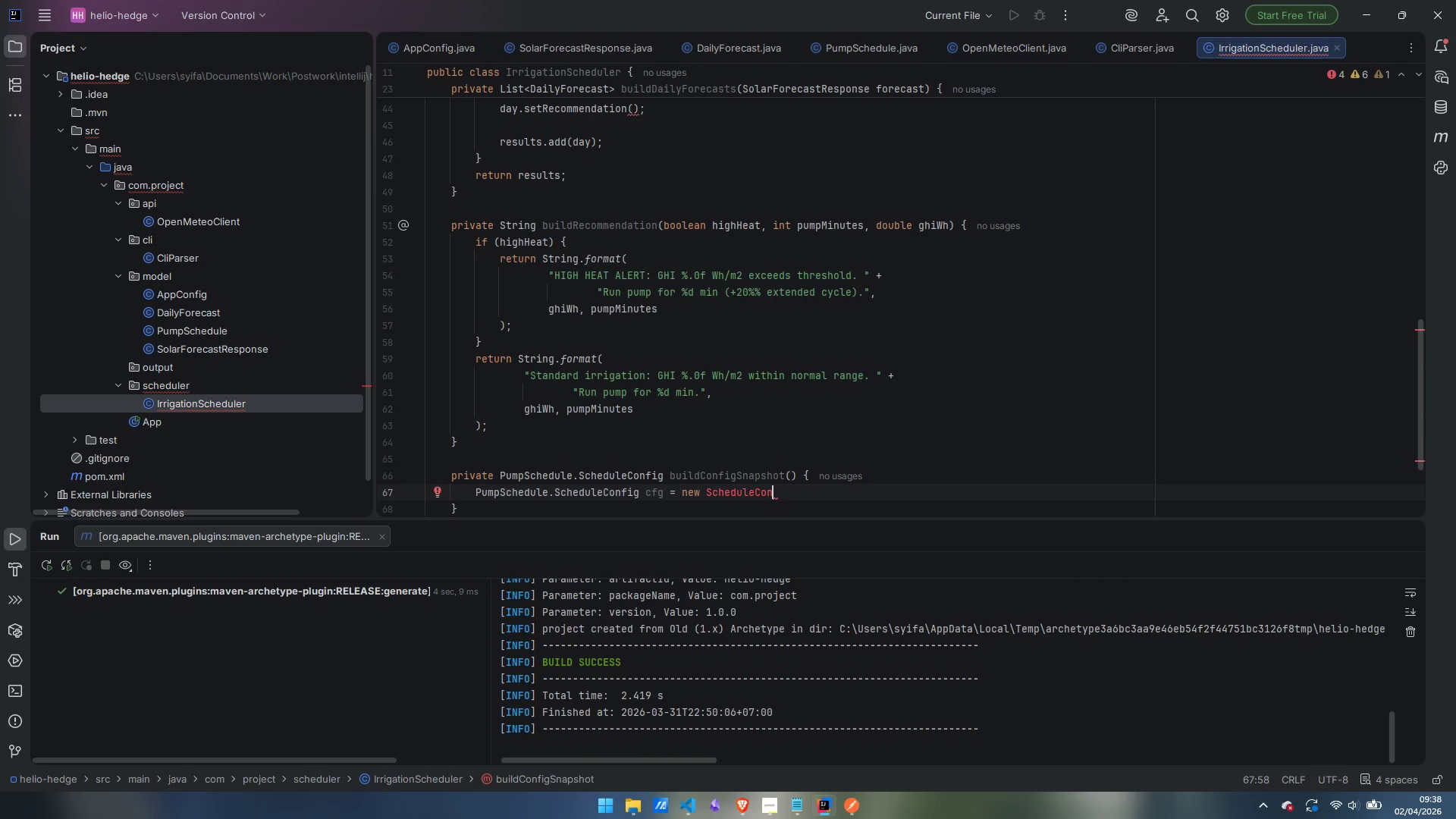 
key(Enter)
 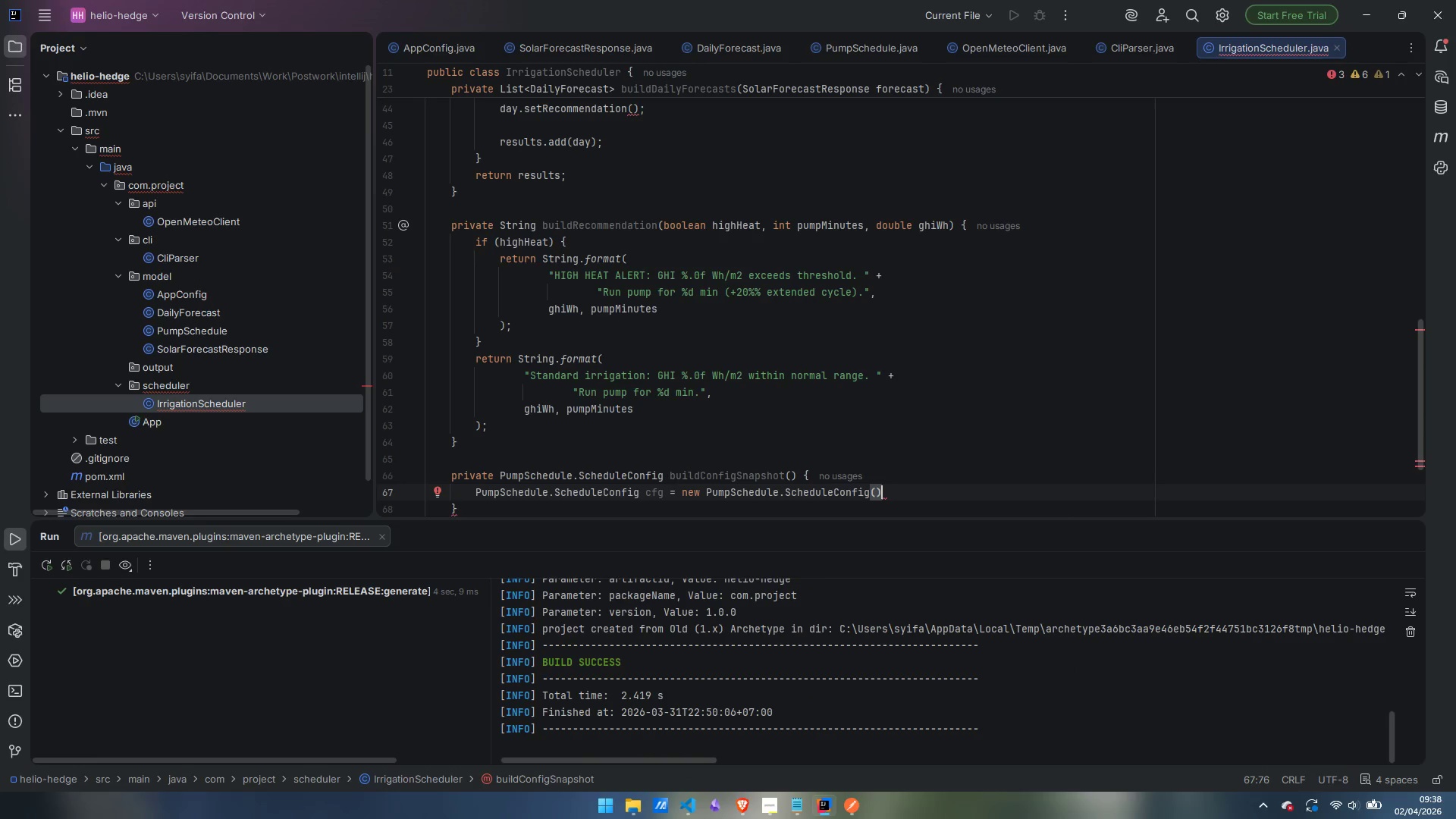 
wait(5.14)
 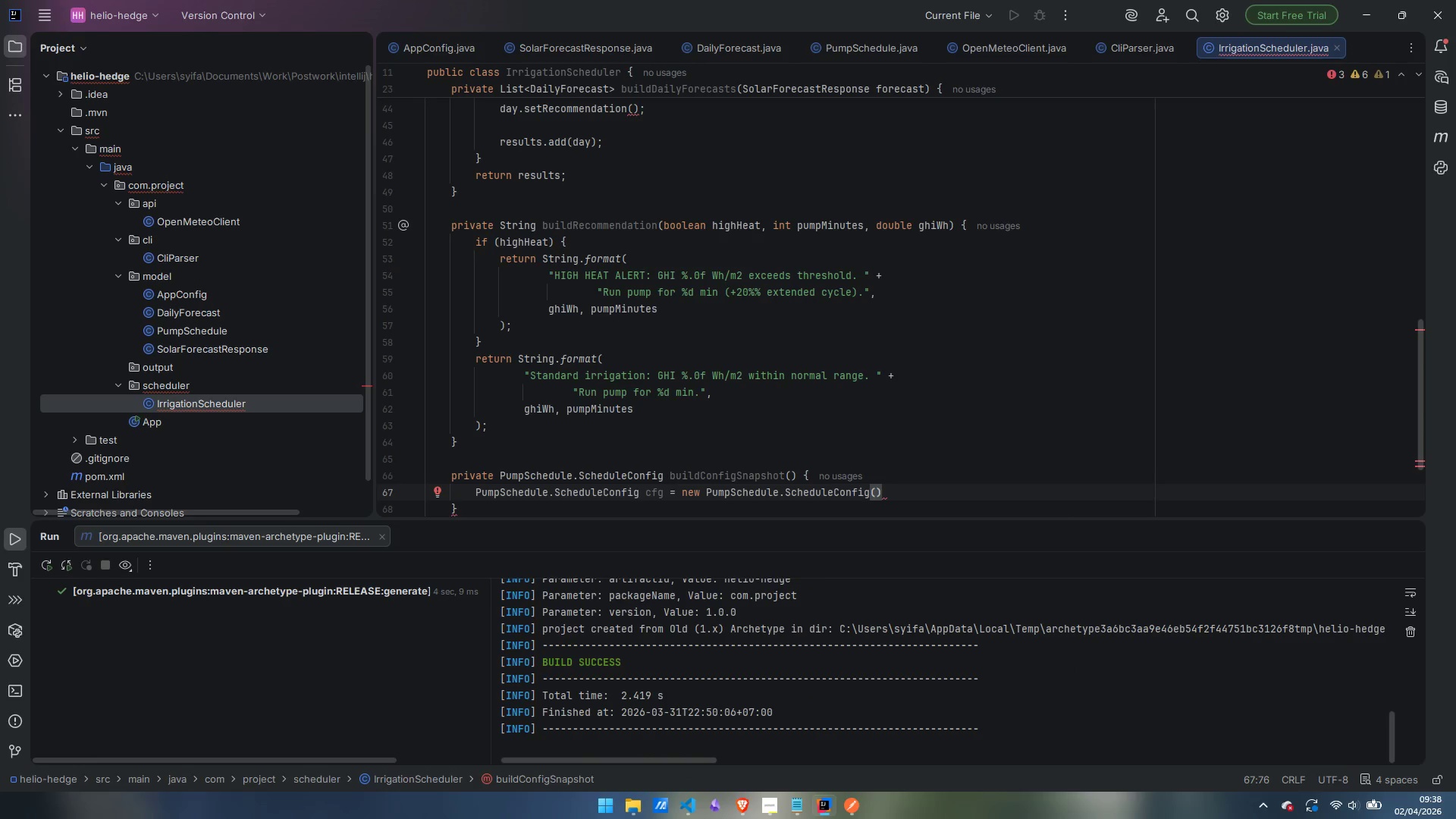 
key(Semicolon)
 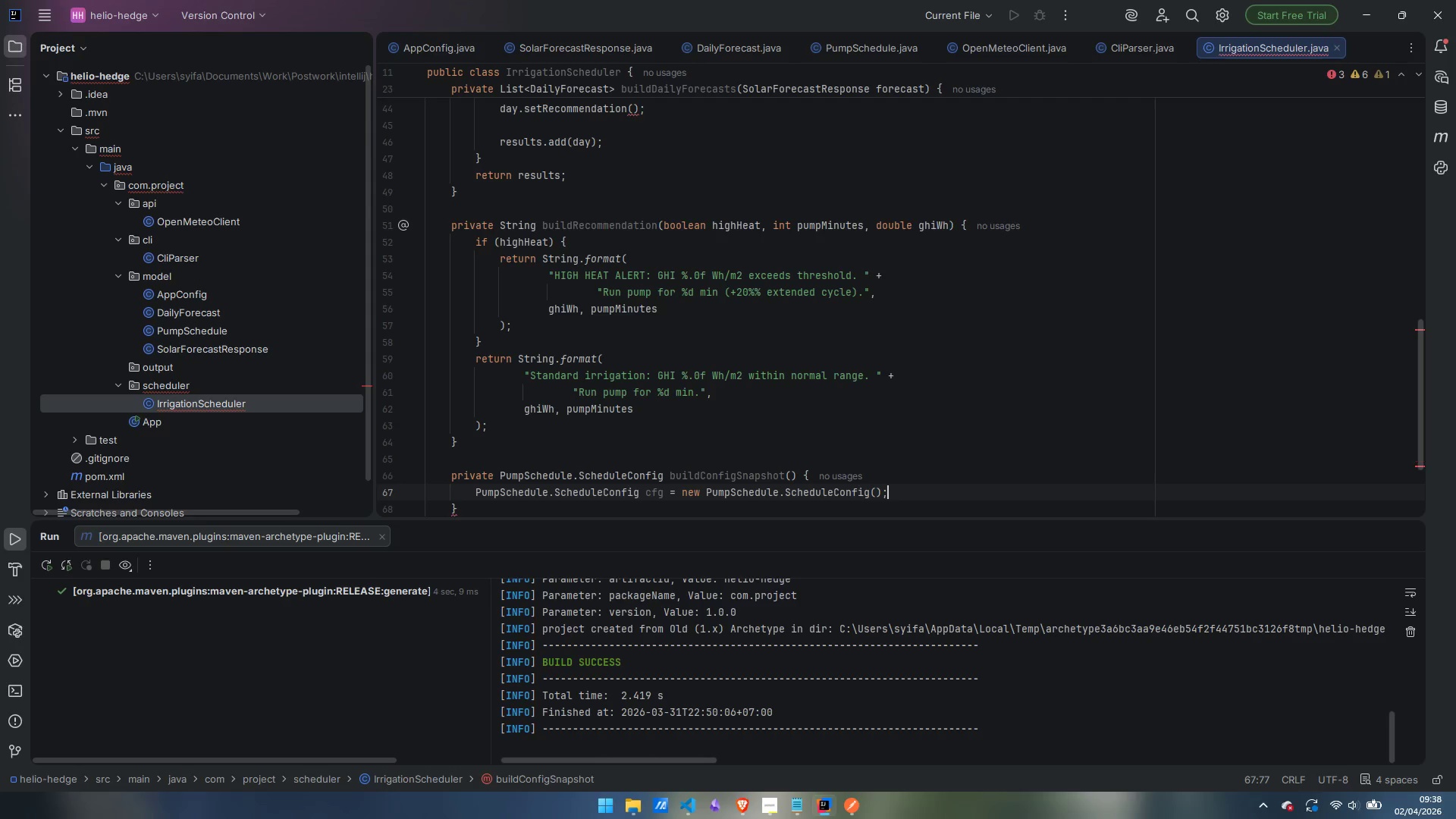 
key(Enter)
 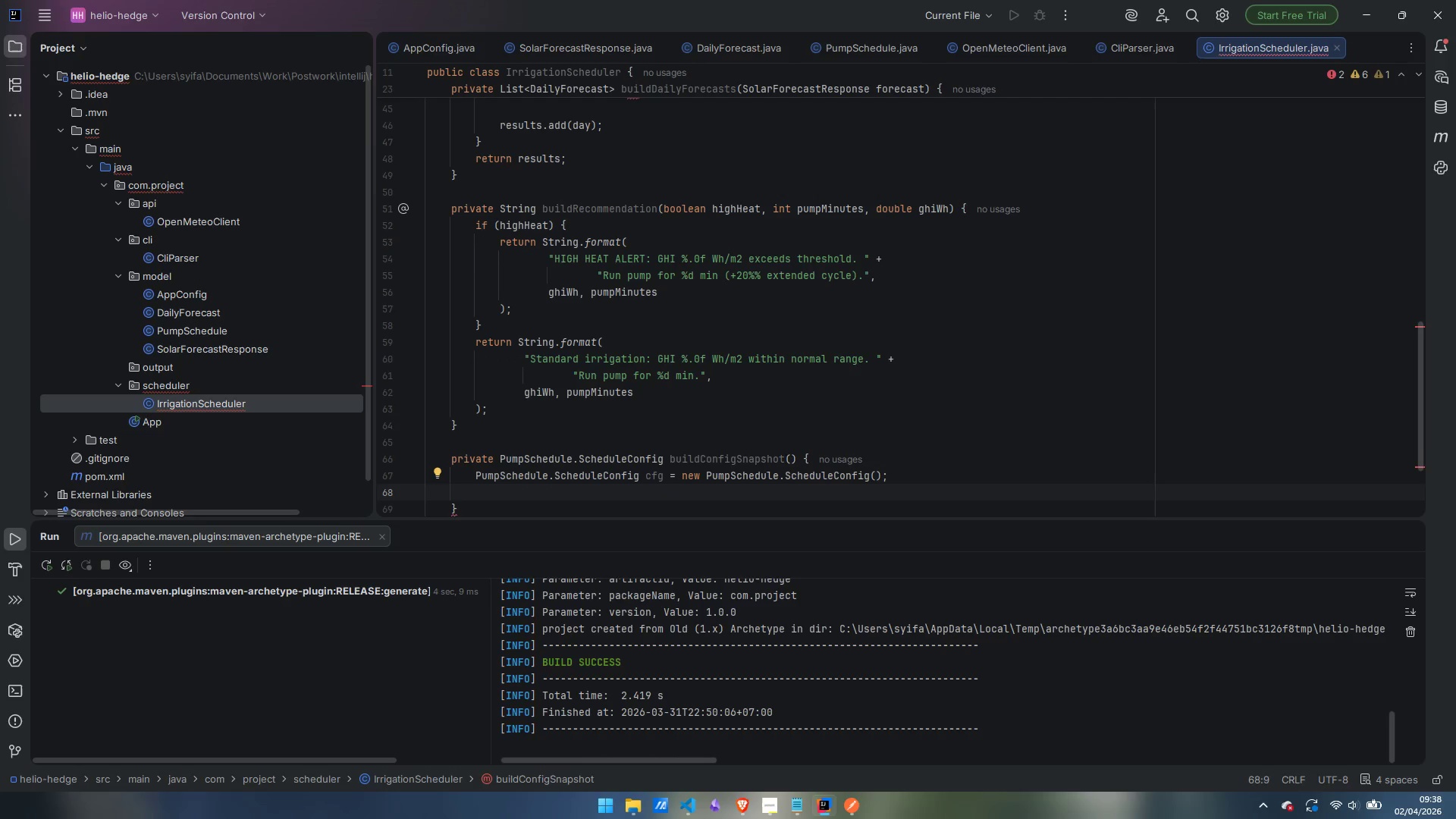 
type(cfg.setThresholdWhM2)
 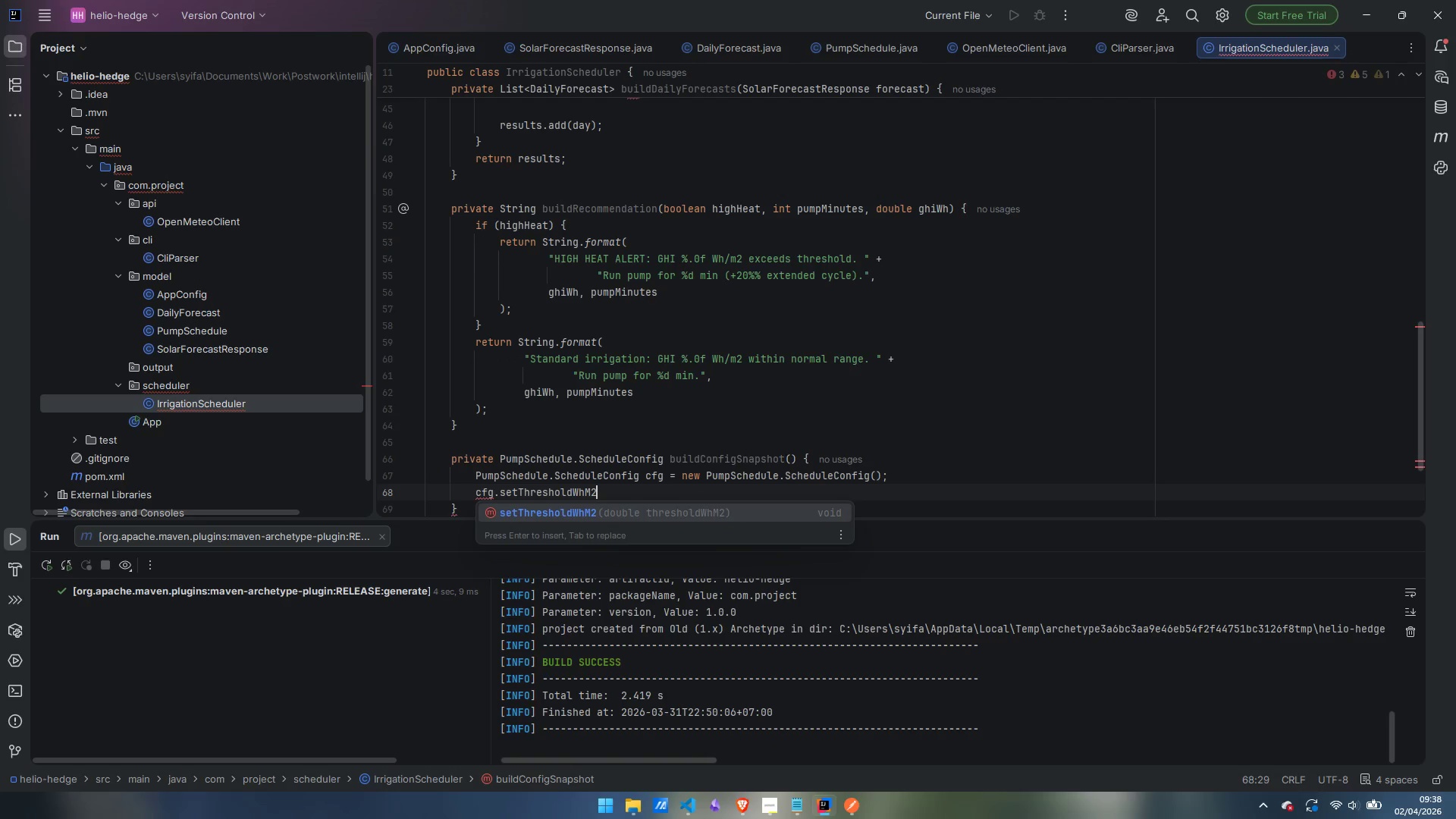 
key(Enter)
 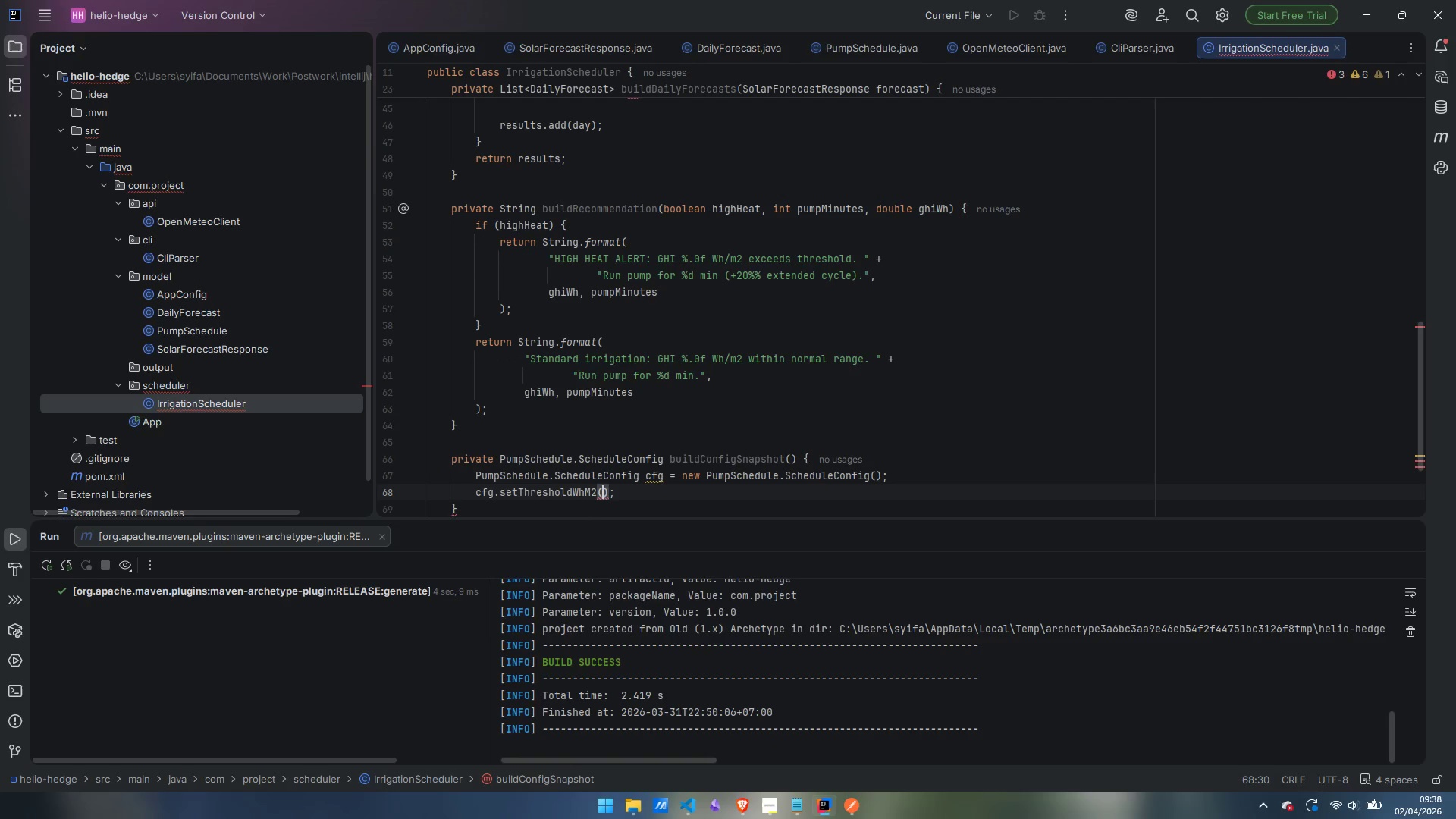 
type(config.getThresholdWhM2)
 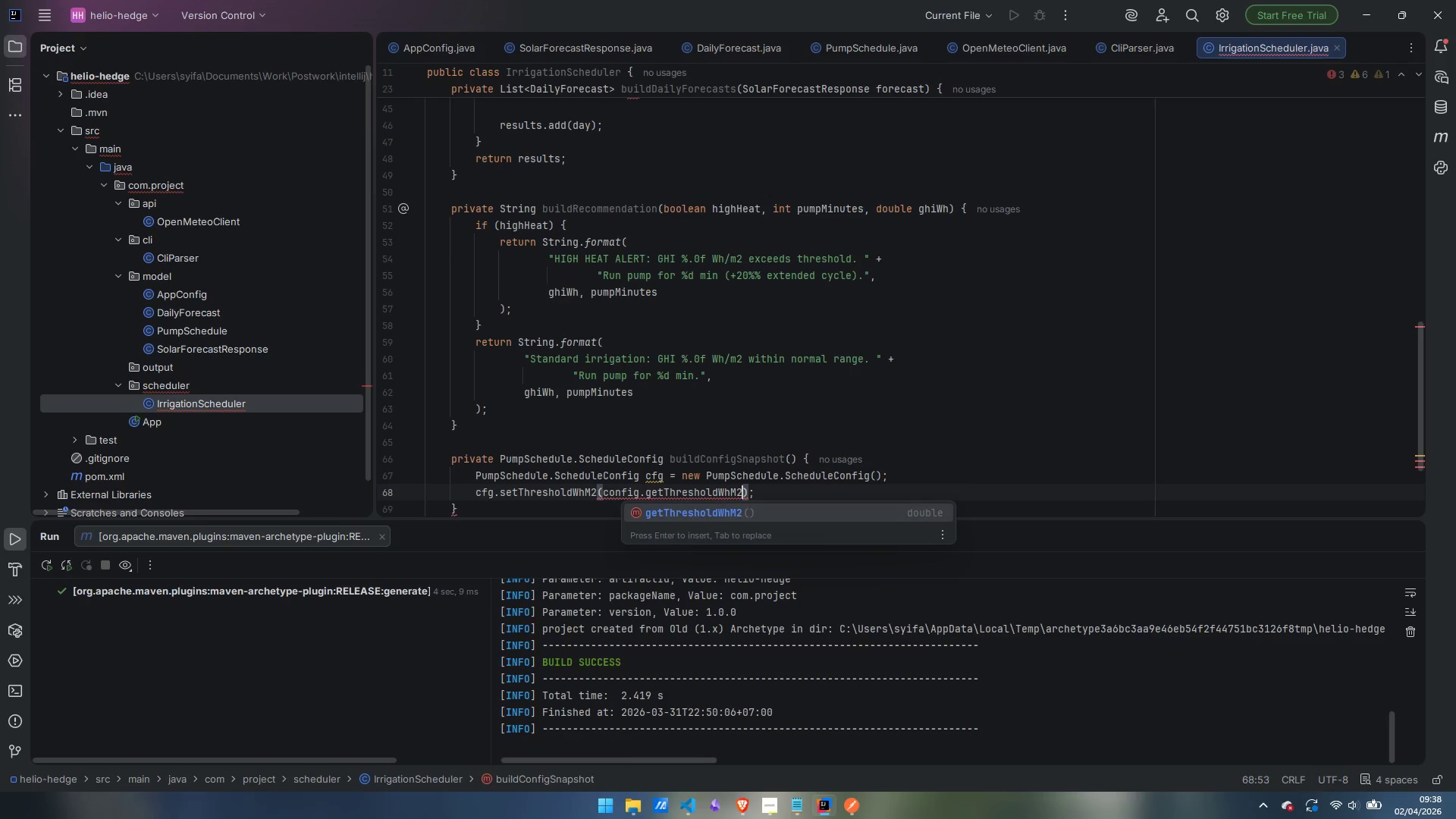 
key(Enter)
 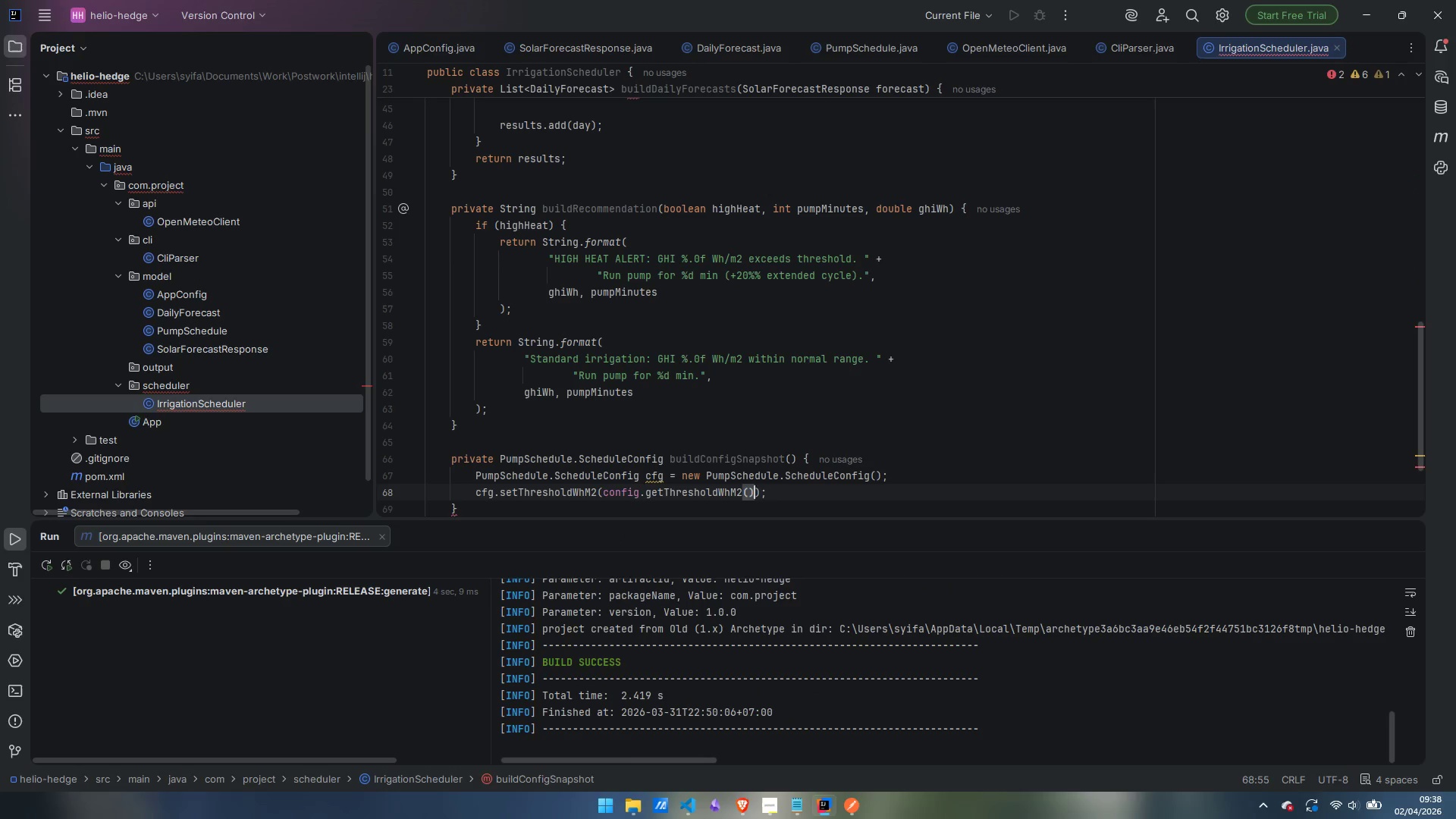 
key(ArrowRight)
 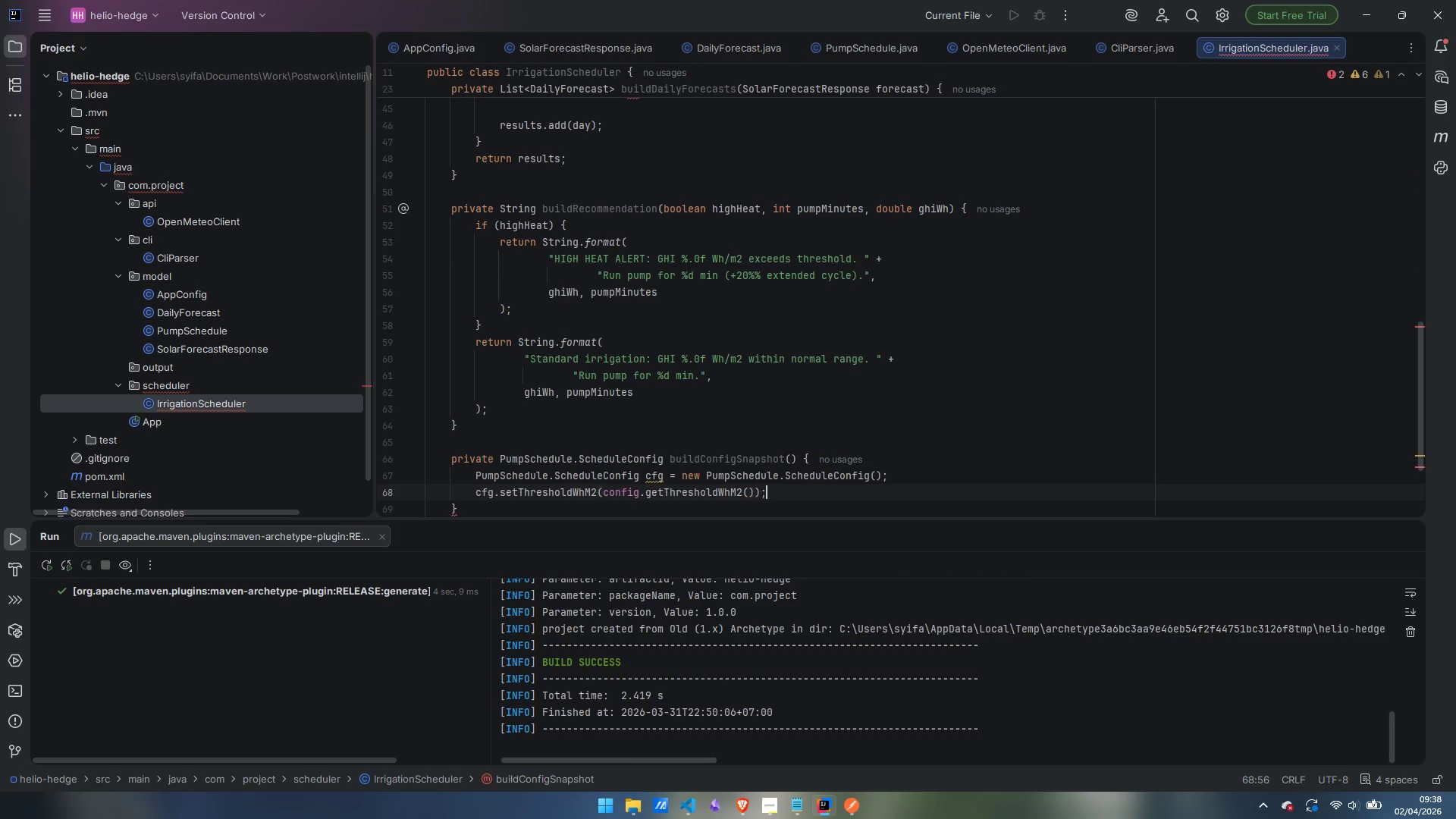 
key(ArrowRight)
 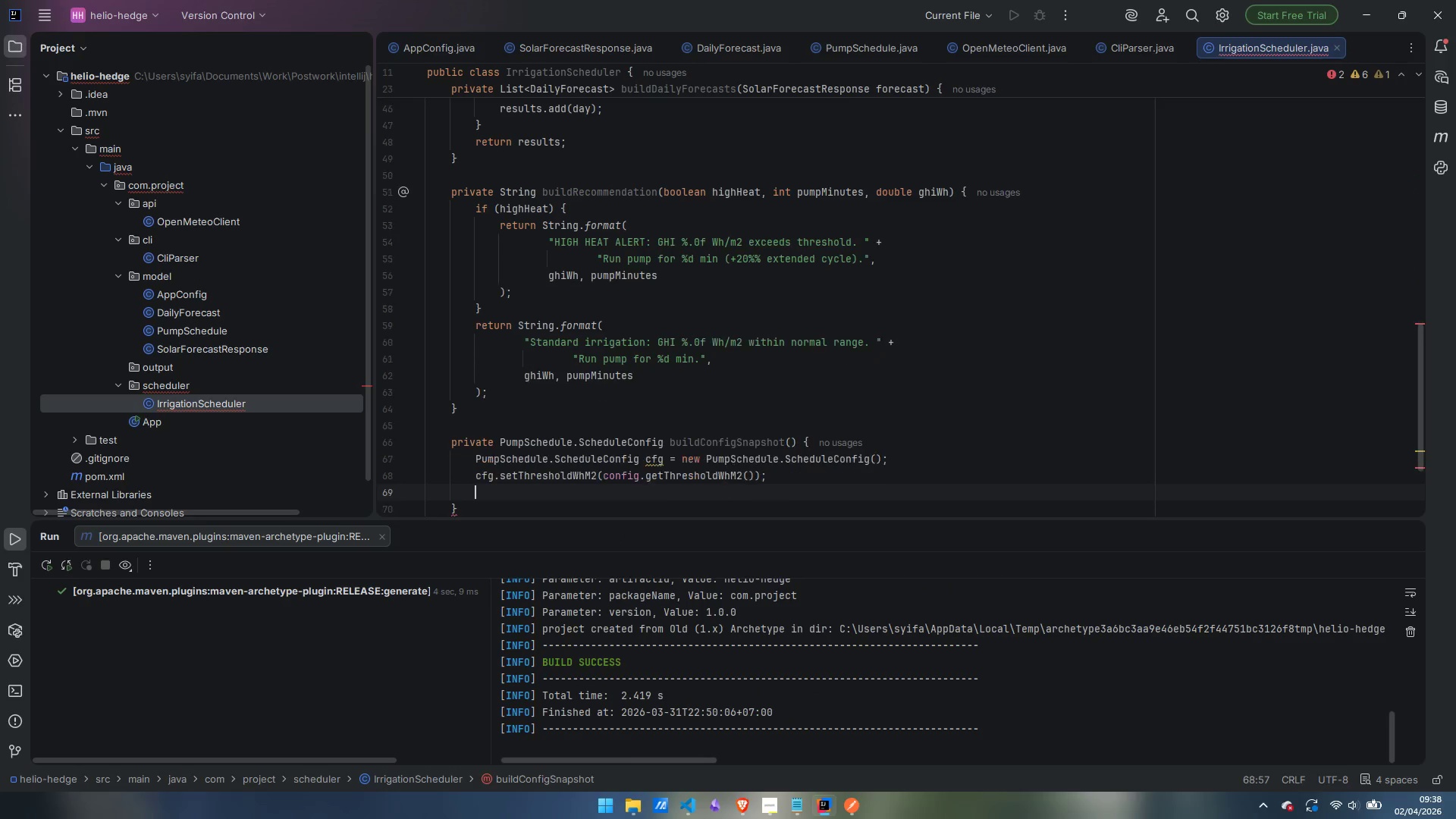 
key(Enter)
 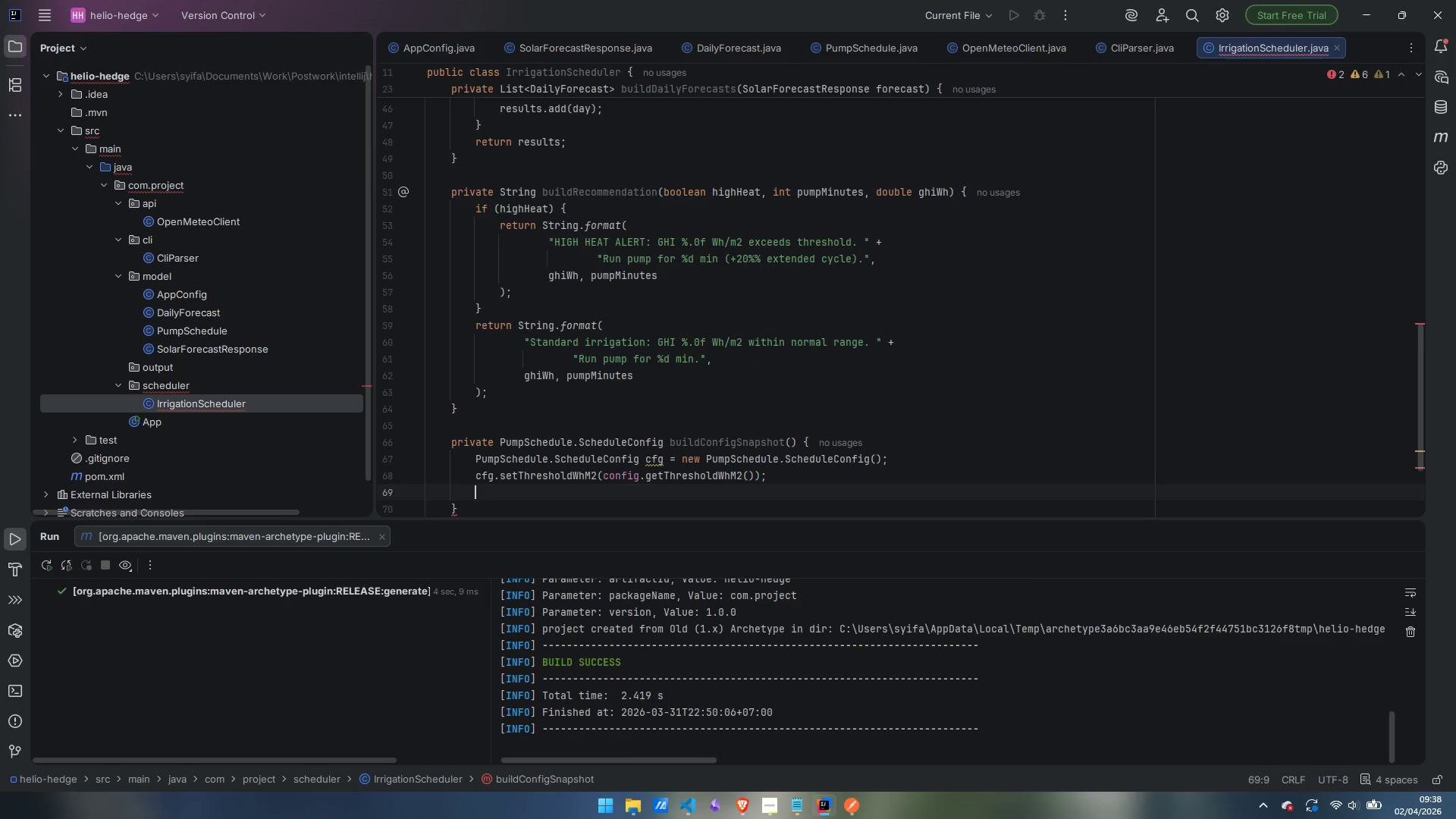 
type(cfg.setBaseDurationMinutes)
 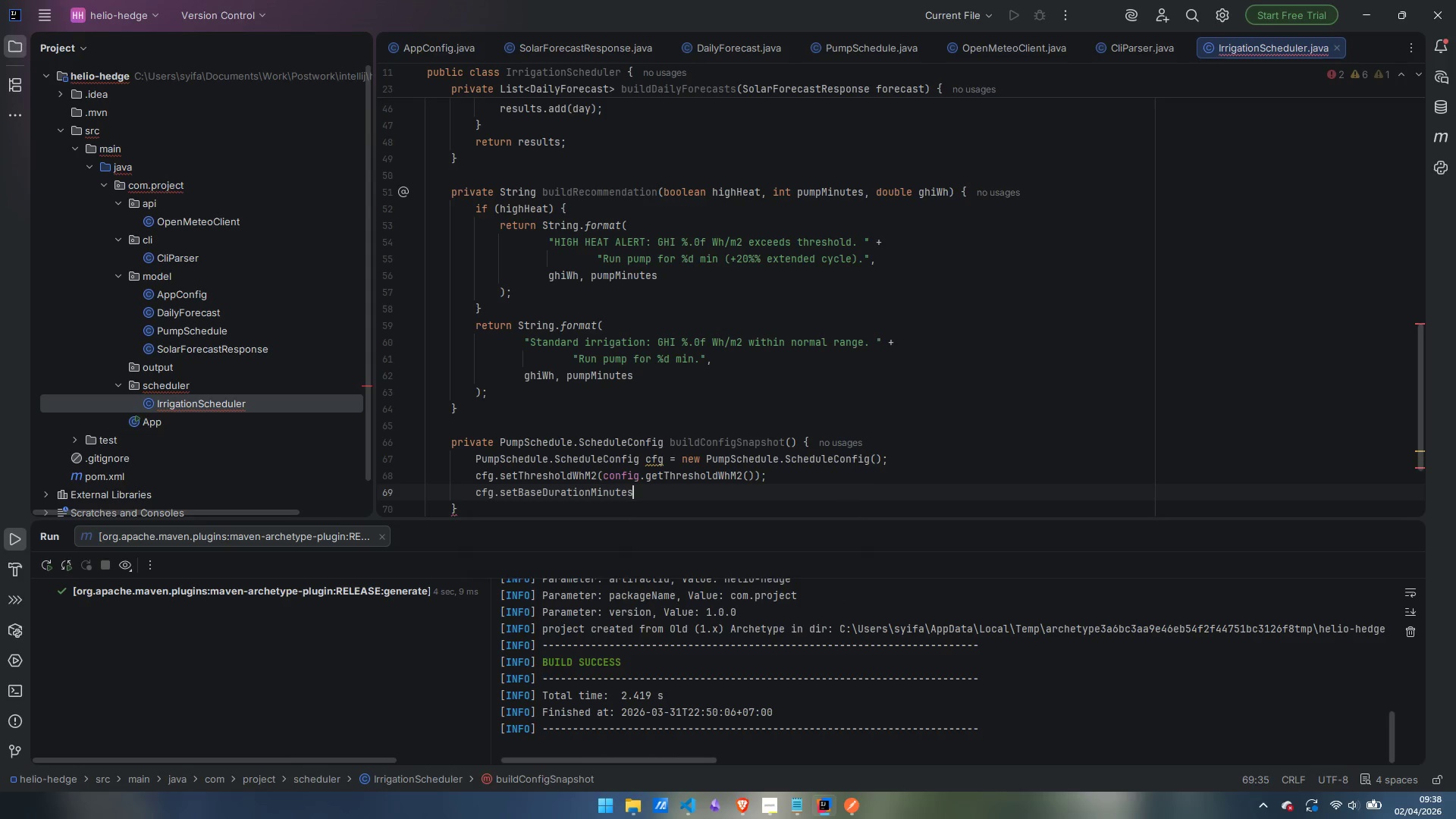 
key(Enter)
 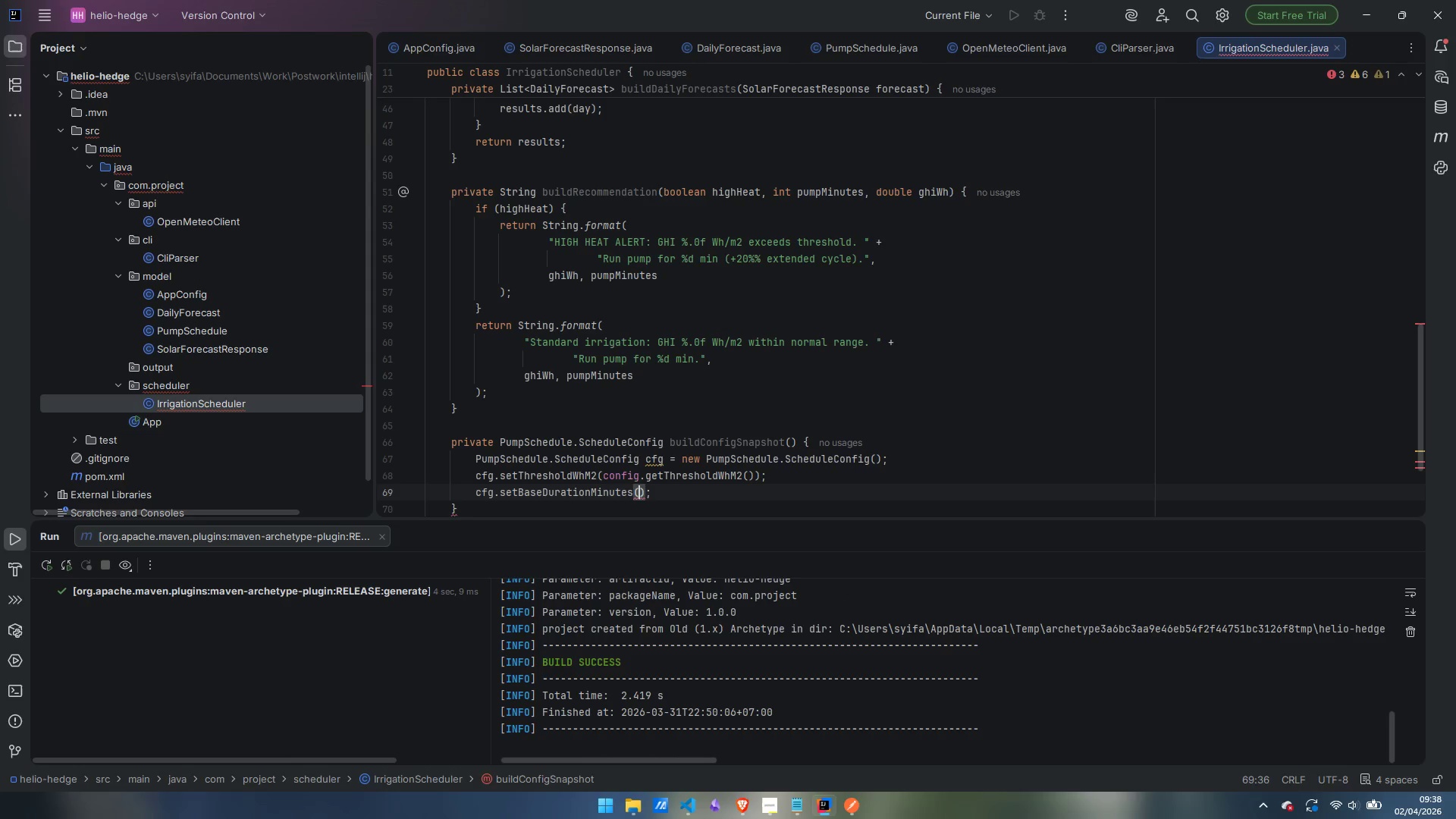 
type(config.getThresholdWhM2())
 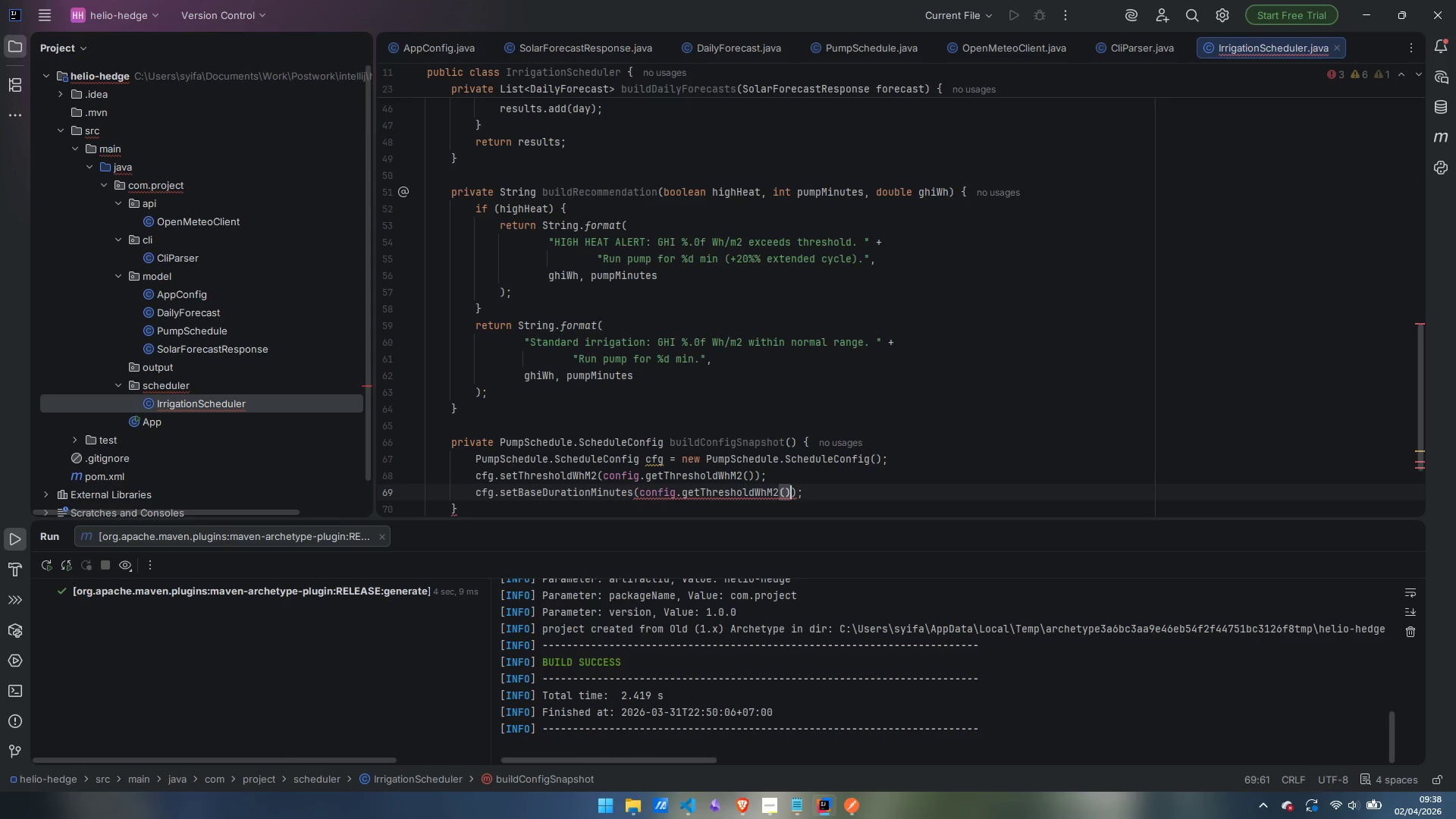 
double_click([733, 494])
 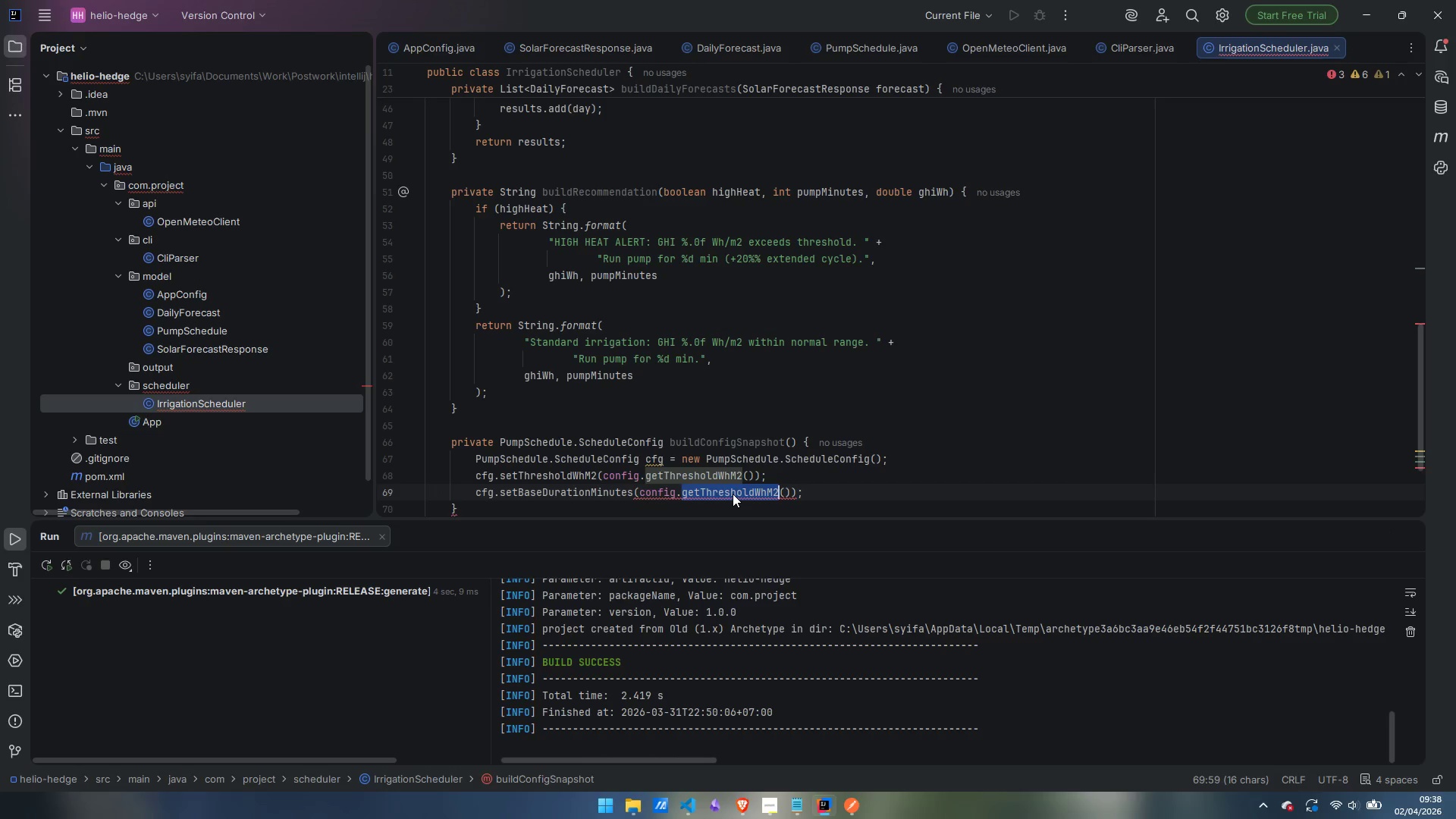 
type(getBaseDurationMin)
 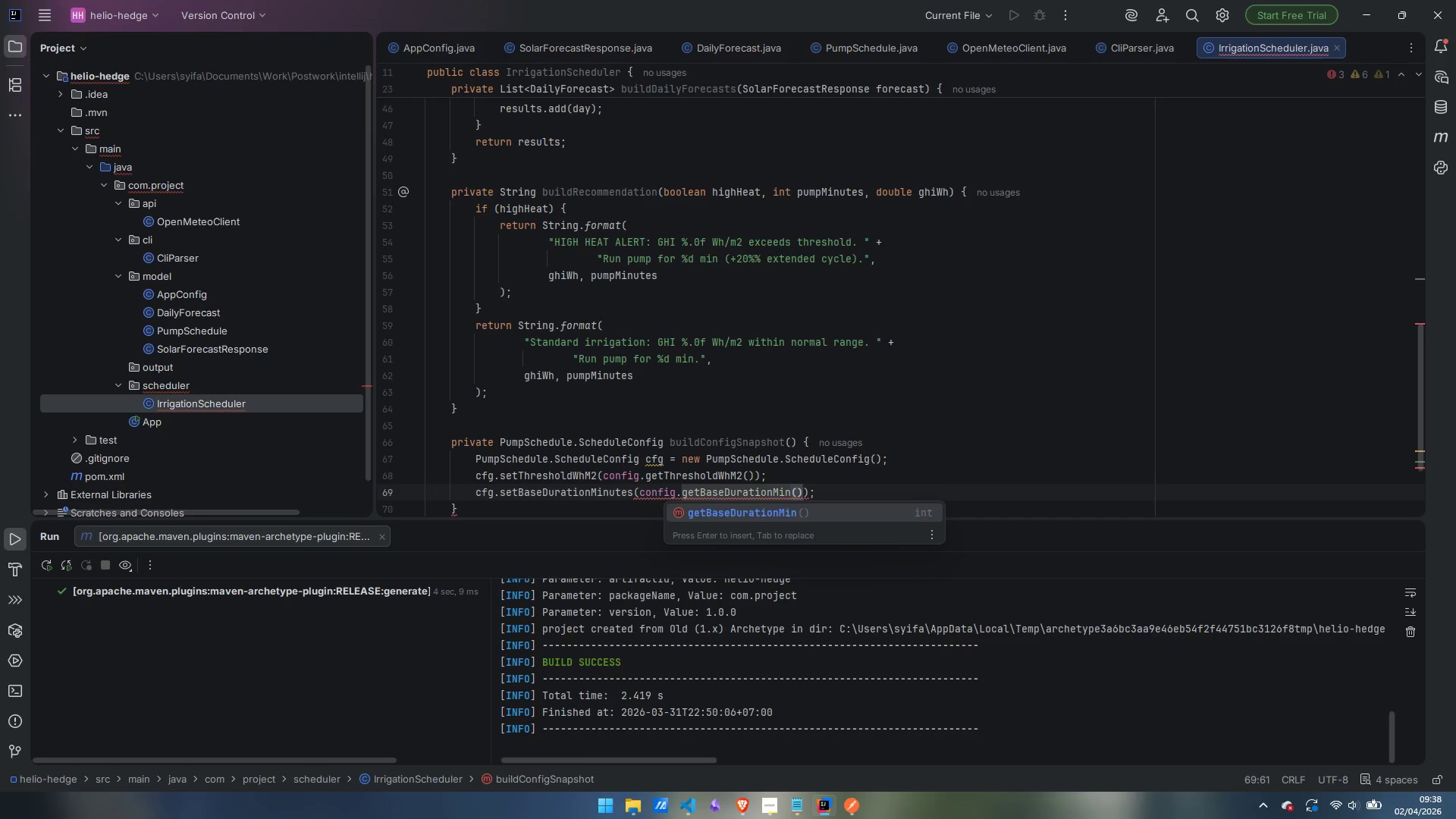 
key(ArrowRight)
 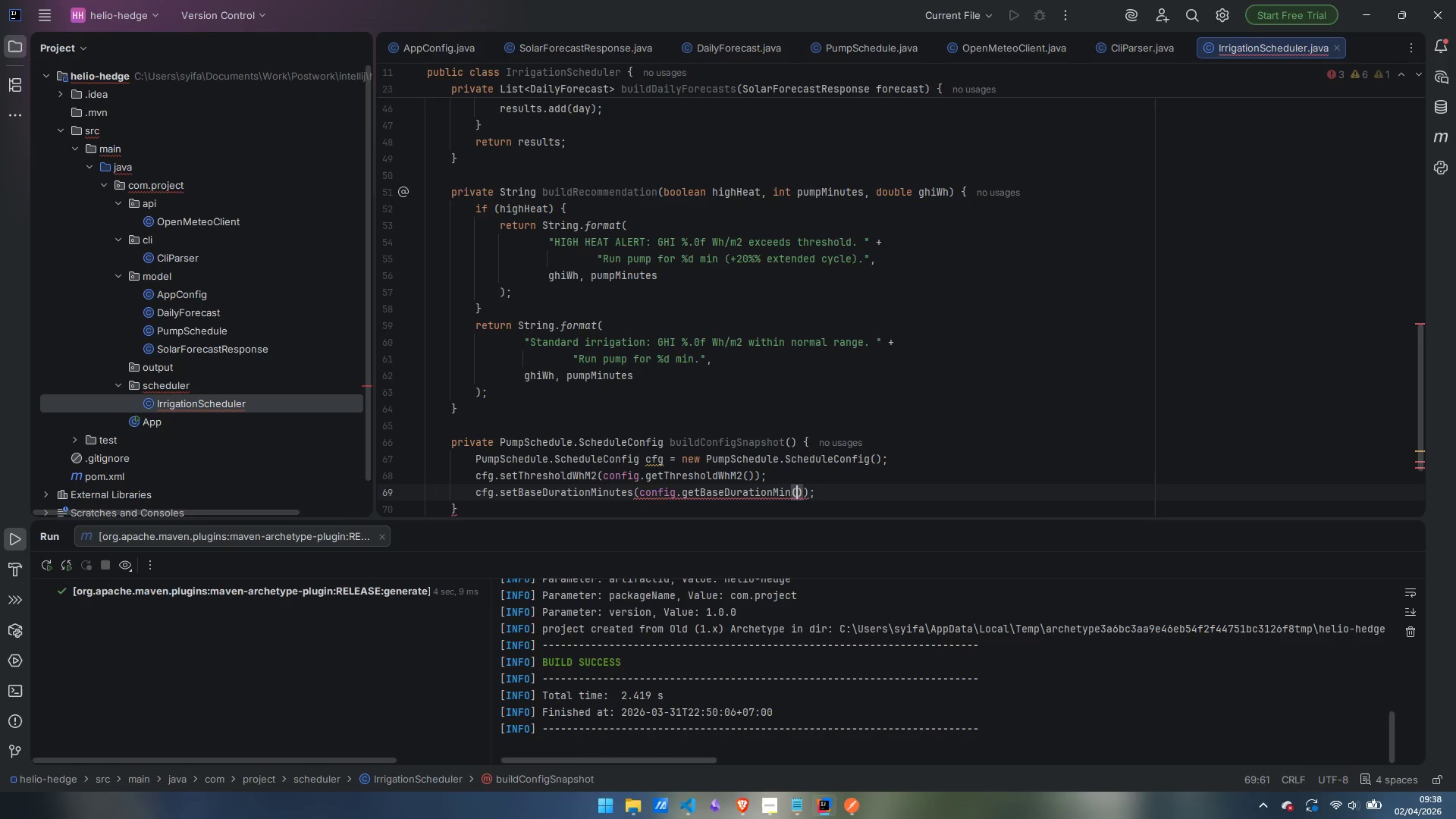 
key(ArrowRight)
 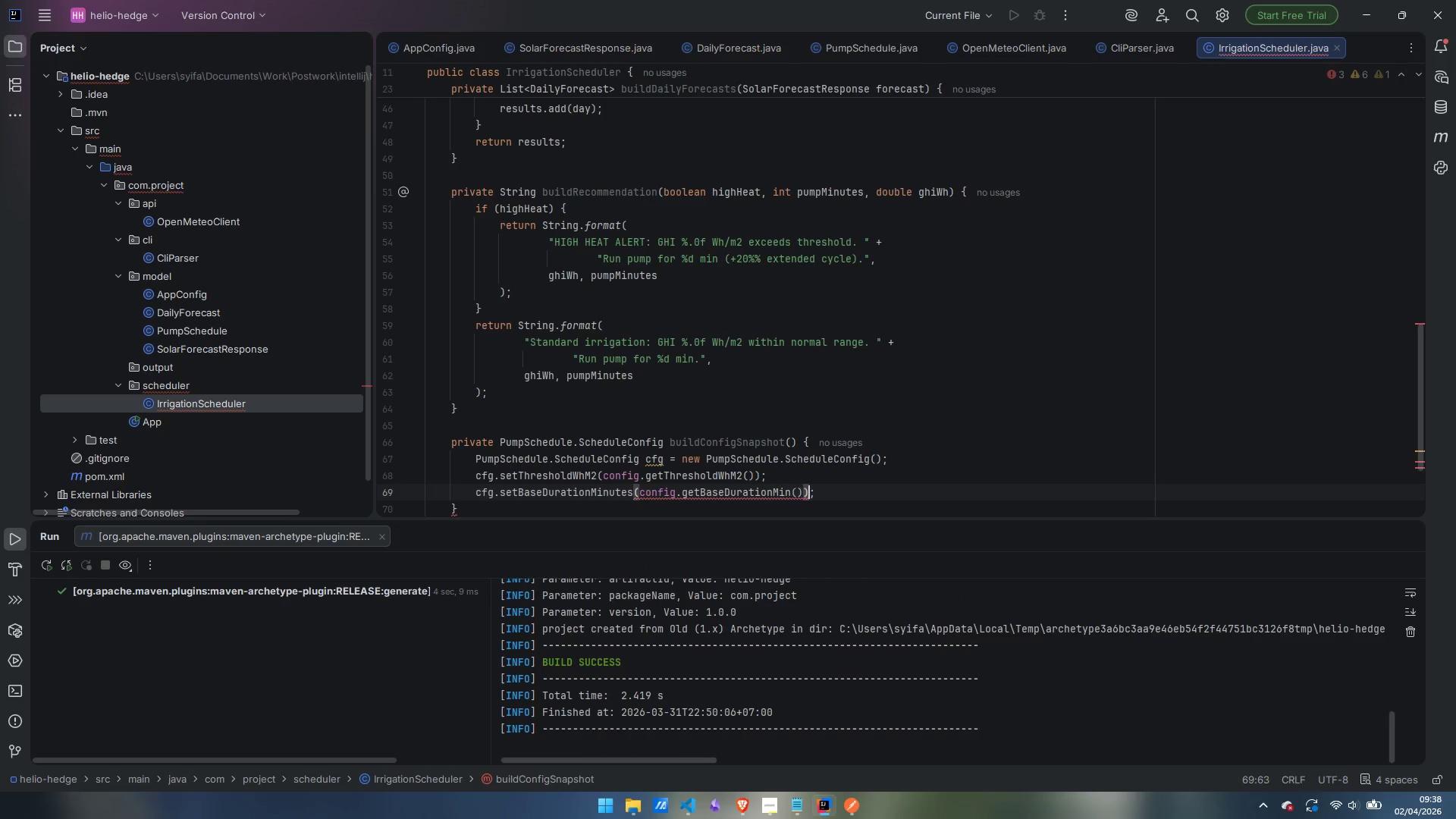 
key(ArrowRight)
 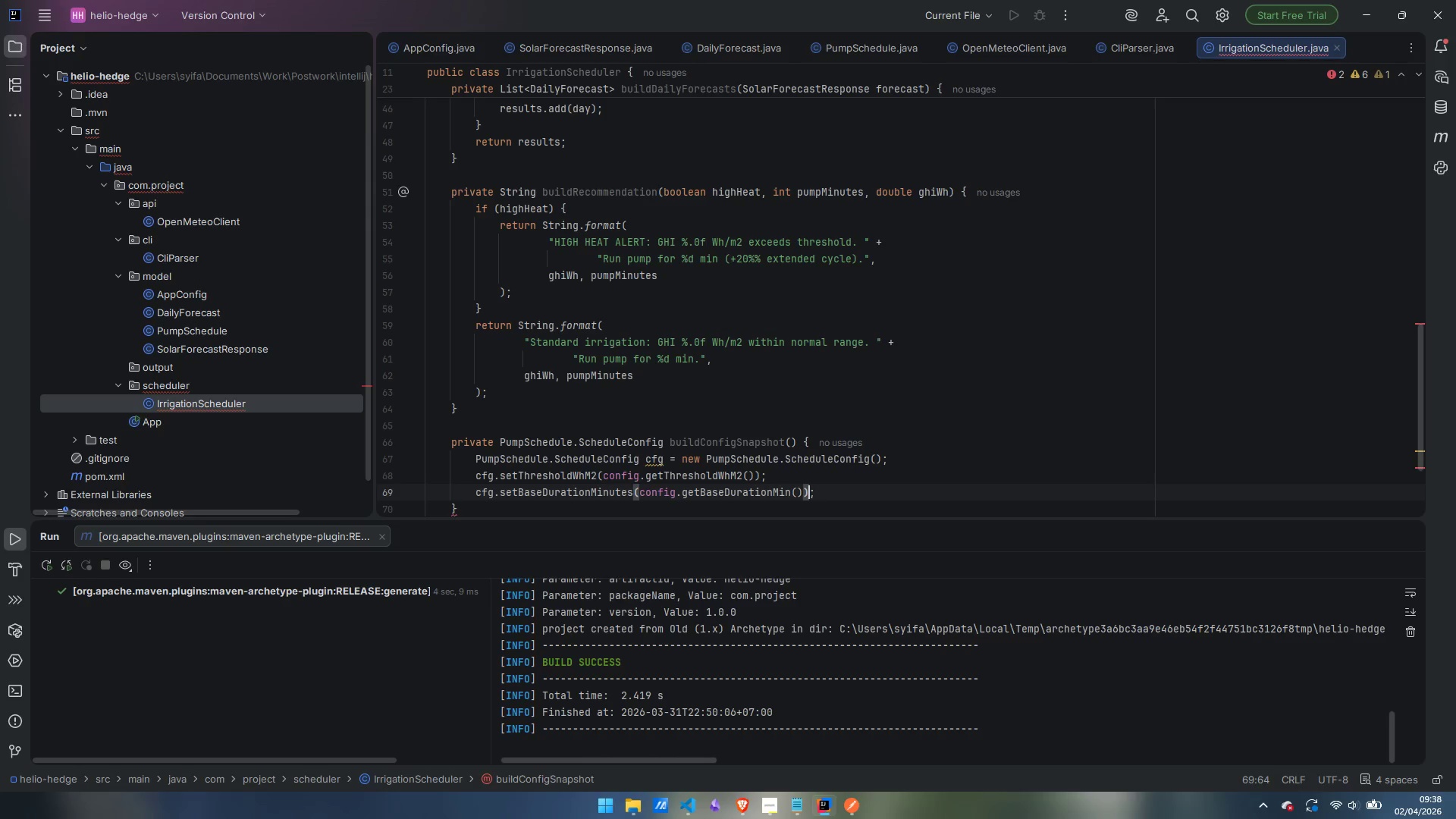 
key(ArrowRight)
 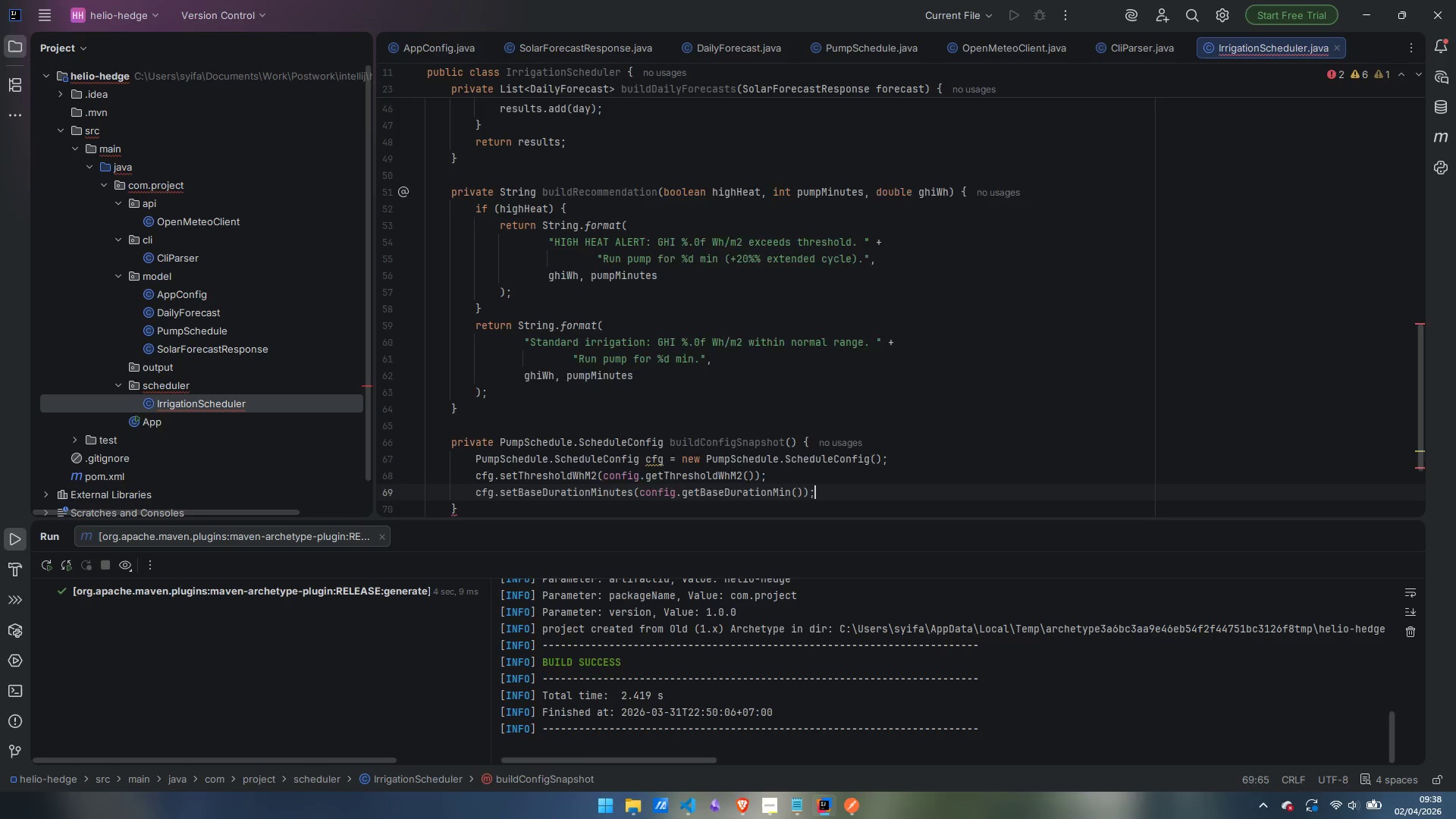 
key(Enter)
 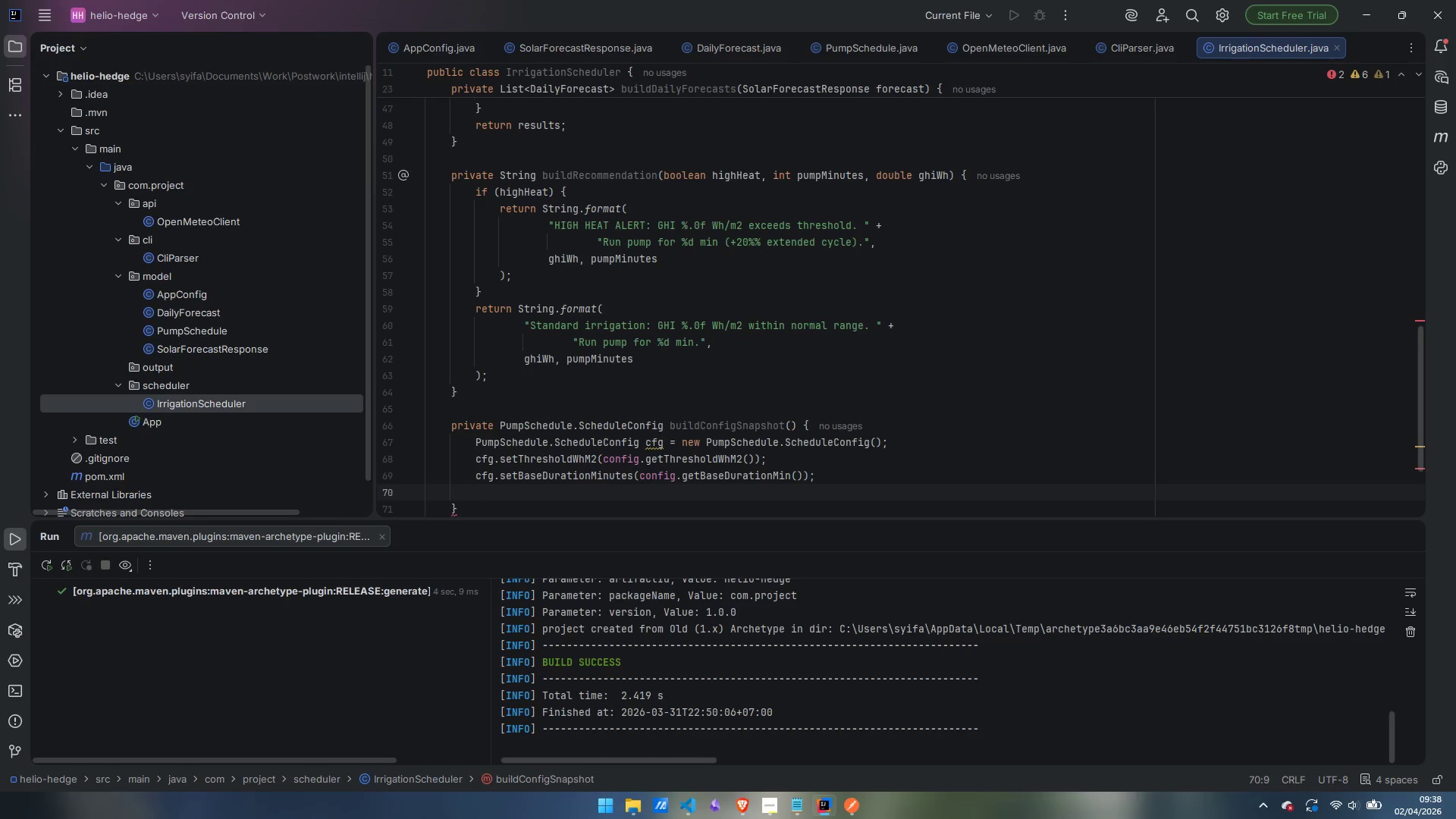 
type(cfg.setG)
key(Backspace)
type(HighHeatMultiplier(HIGH_HEAT_MULTIPLIER)
 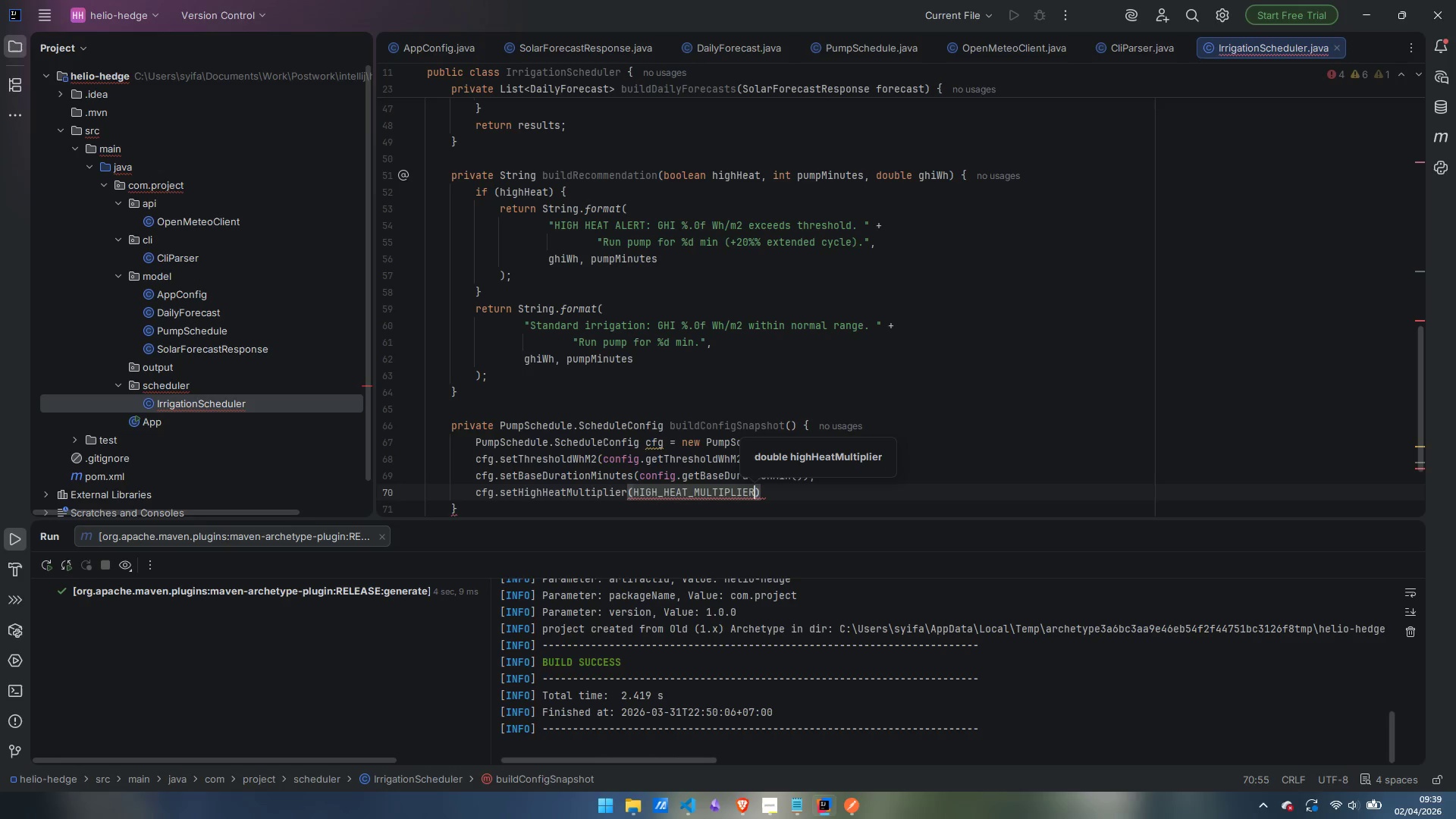 
 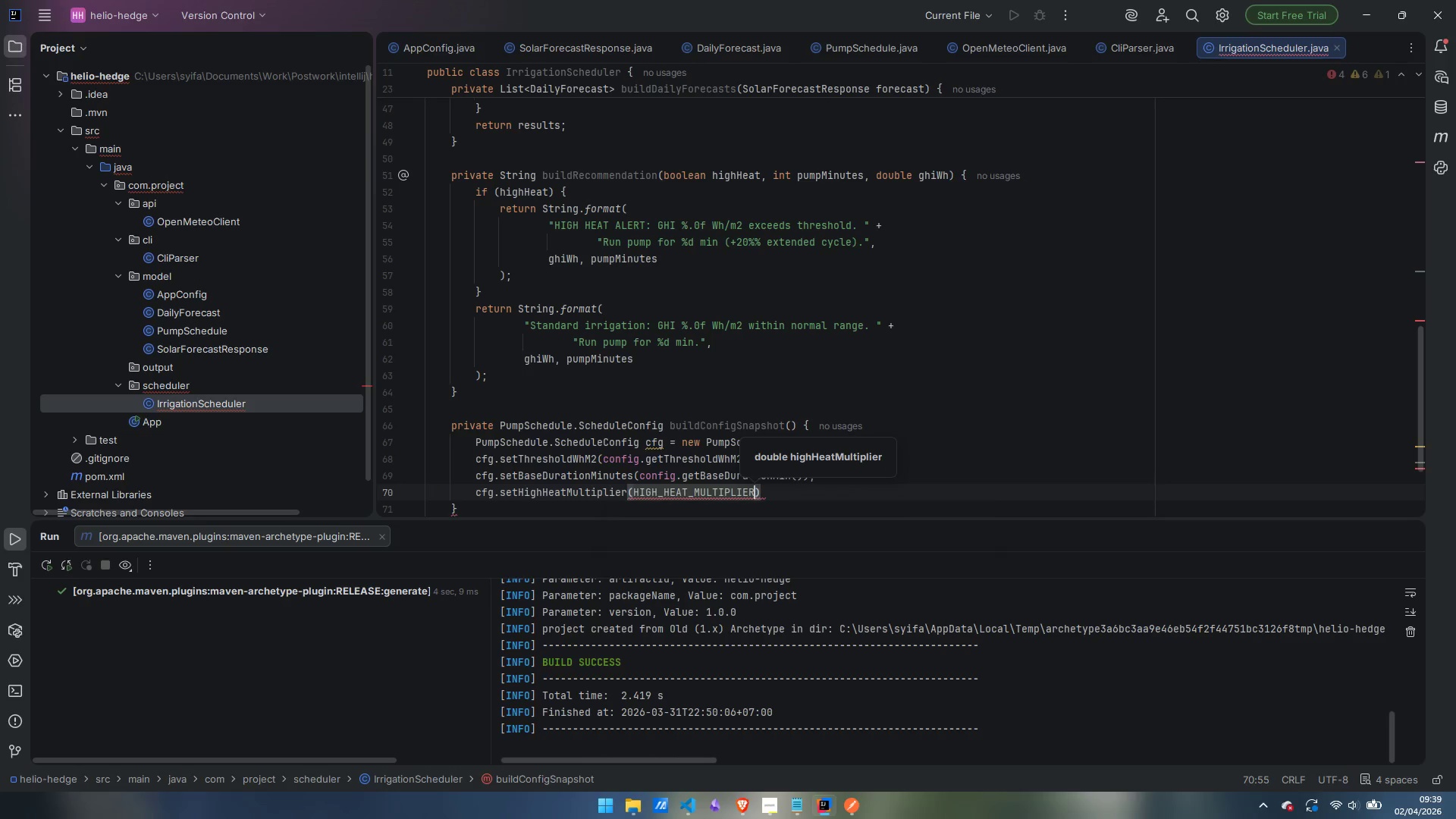 
key(Enter)
 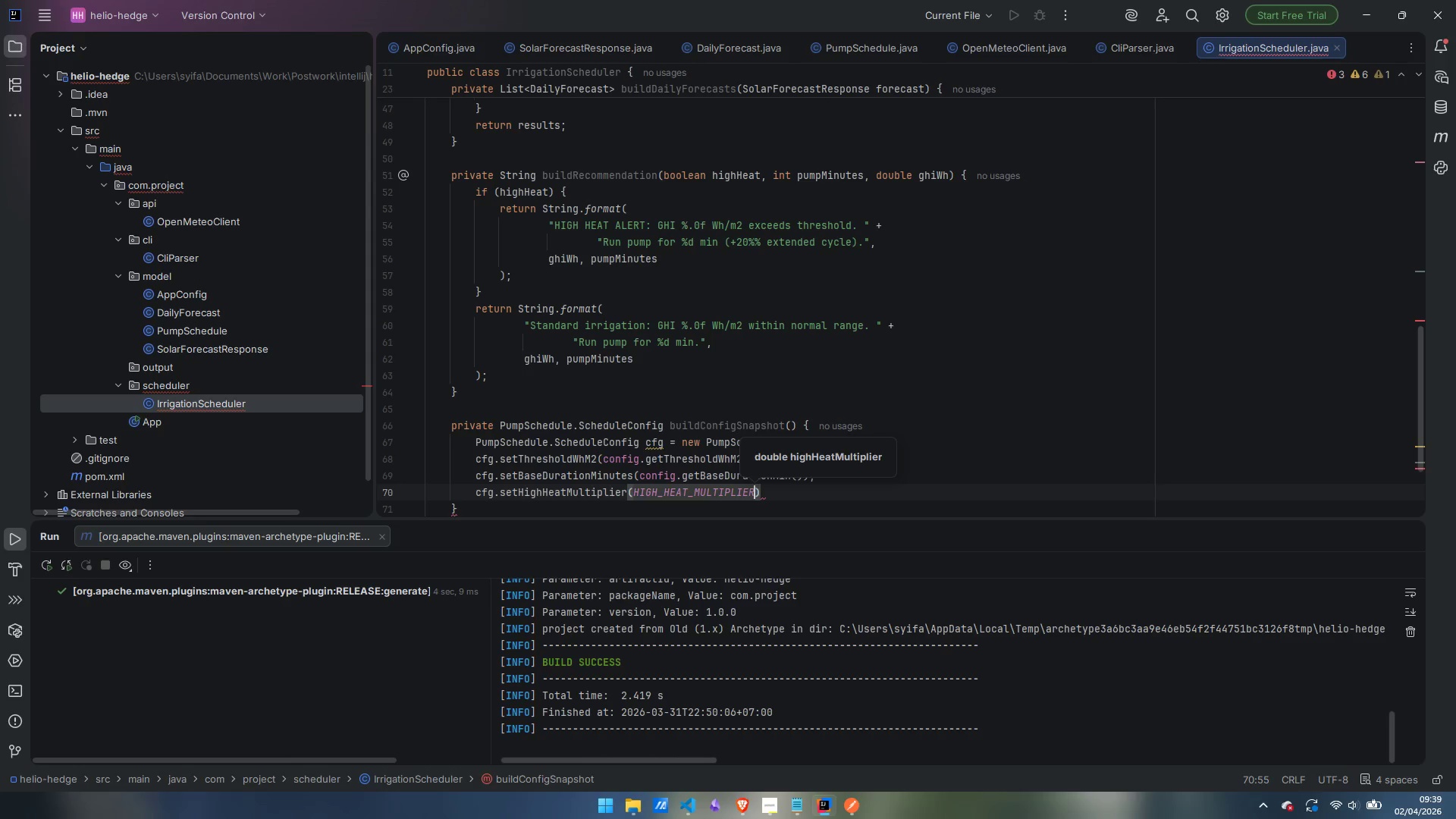 
key(ArrowRight)
 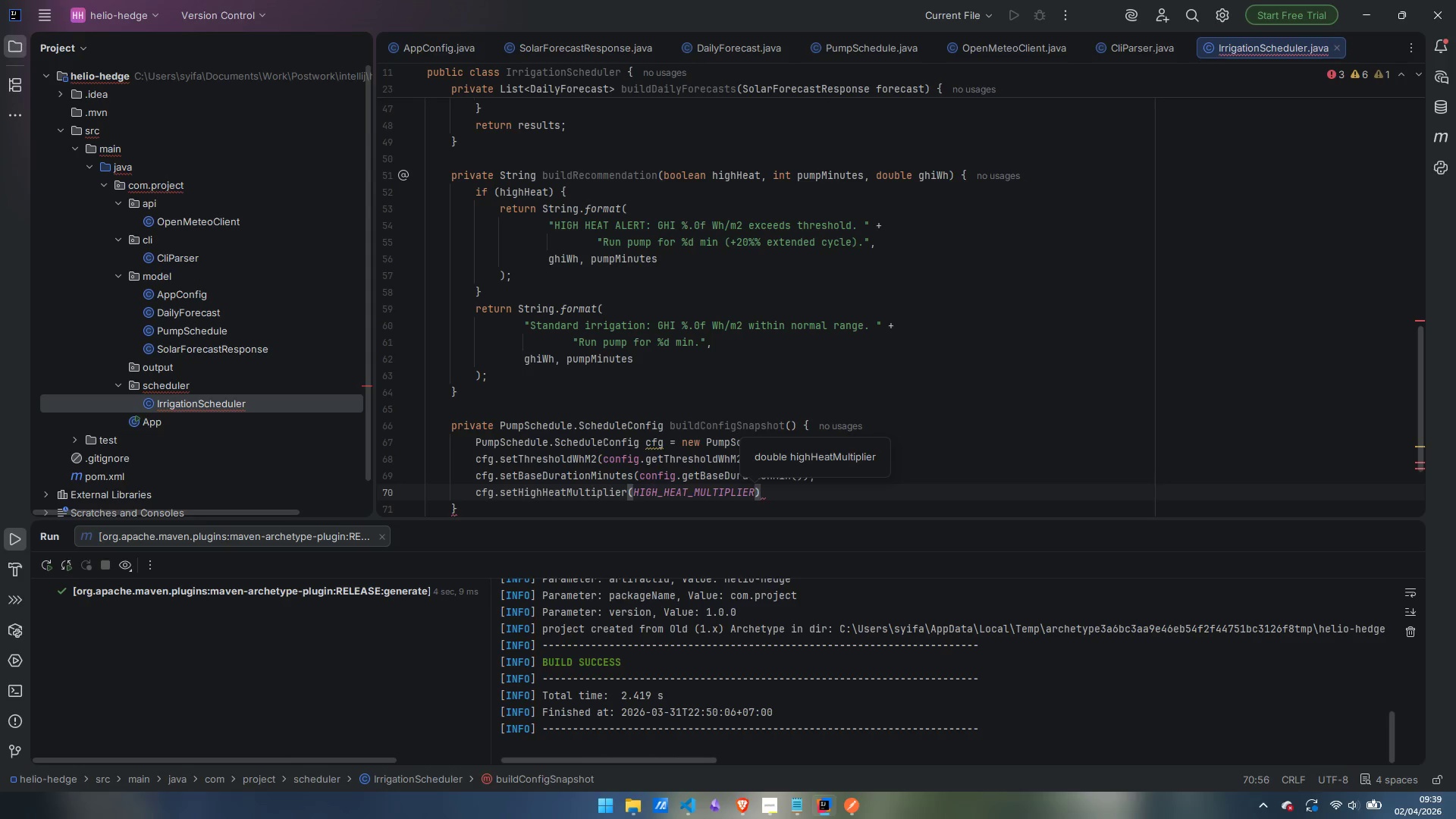 
key(Semicolon)
 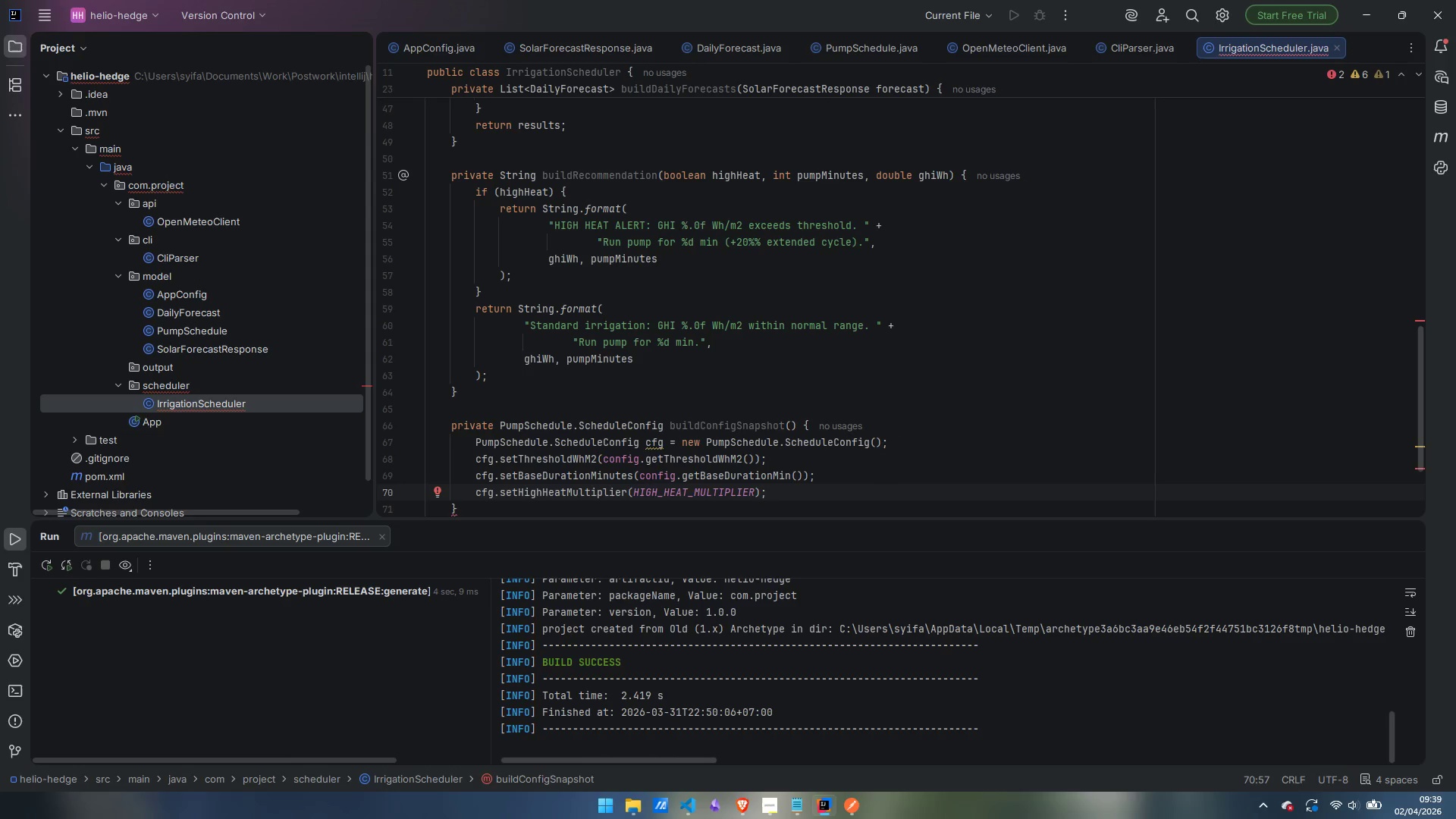 
wait(8.02)
 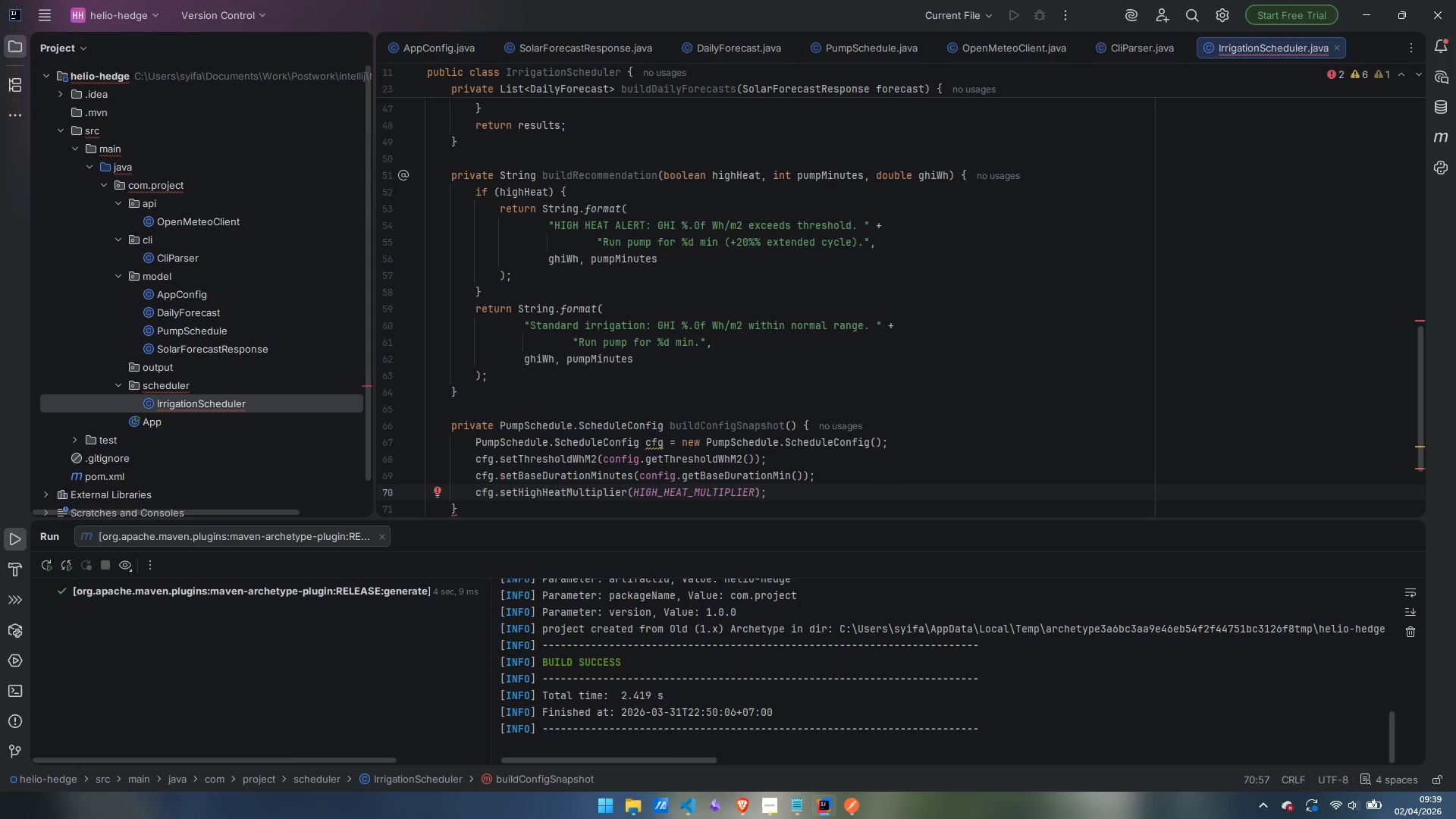 
key(Enter)
 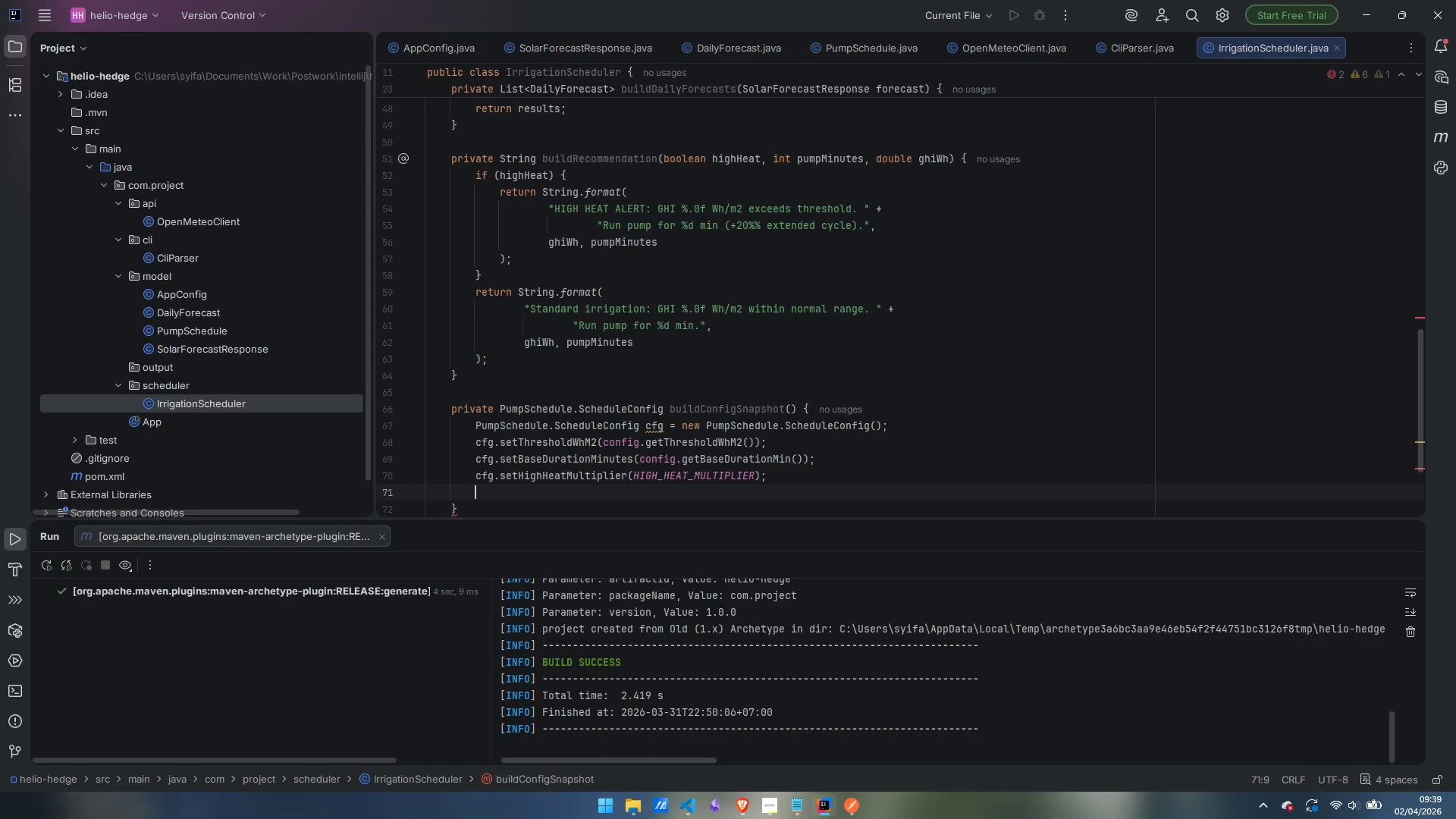 
type(return cfg;)
 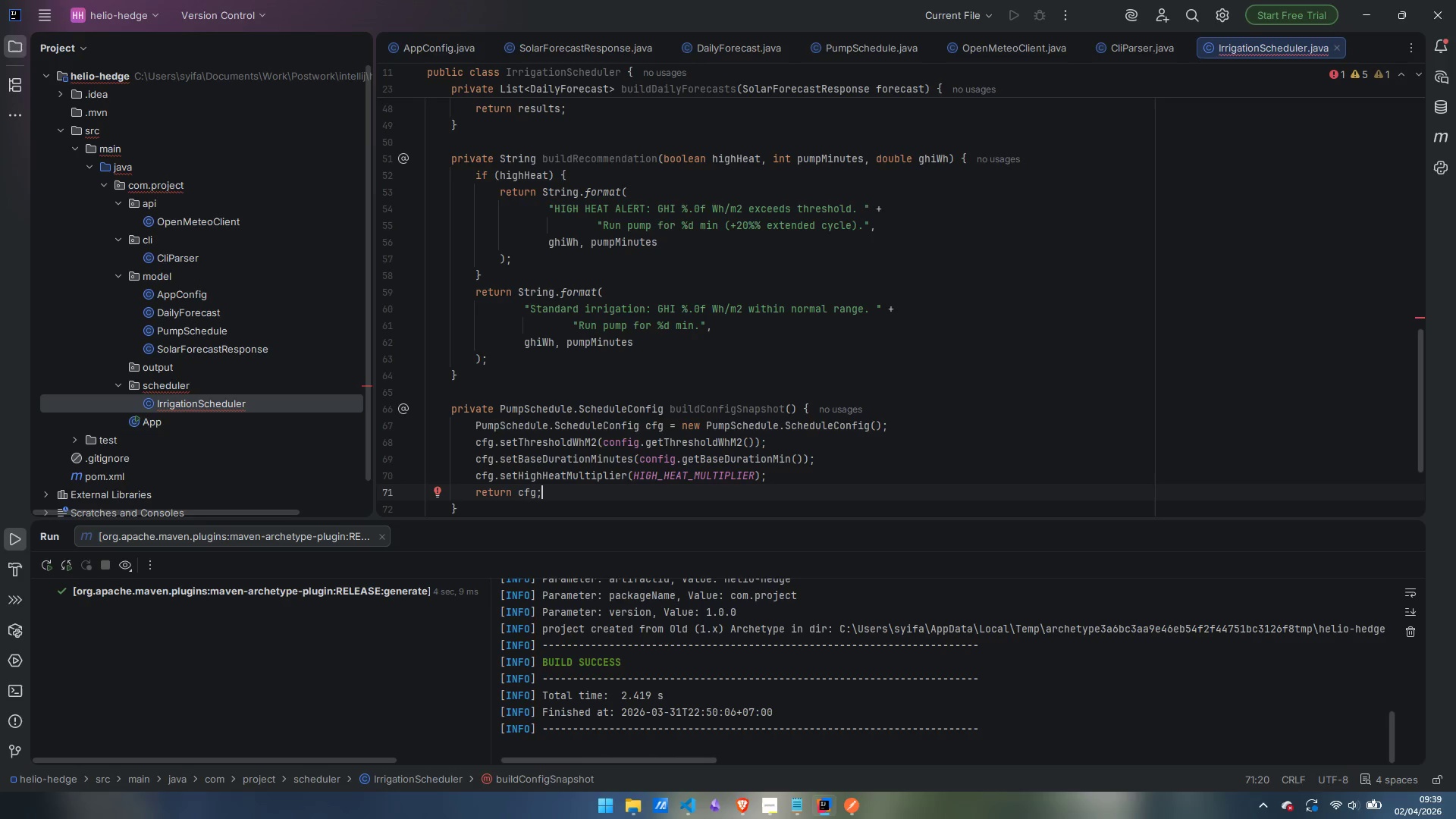 
wait(21.98)
 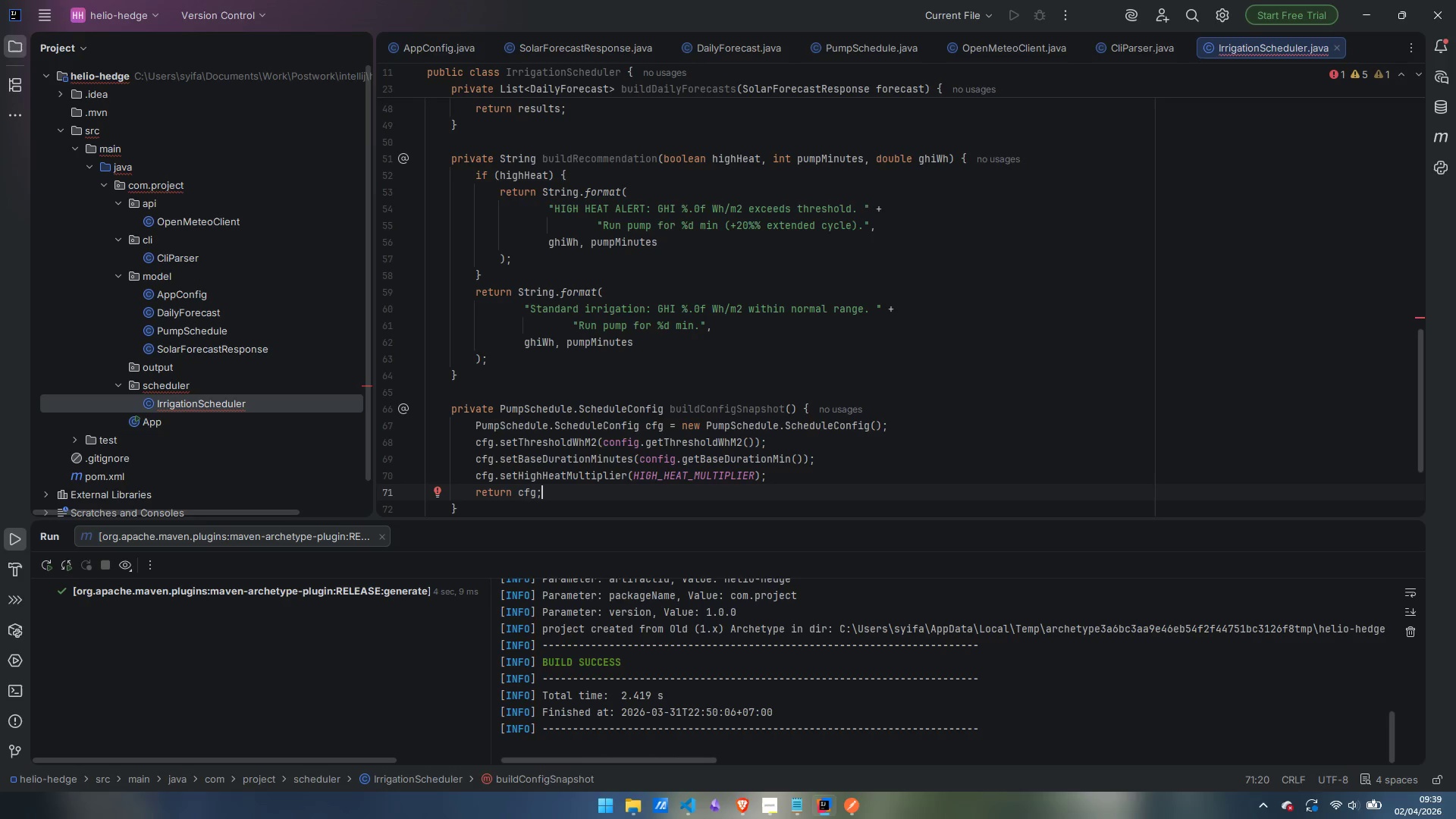 
scroll: coordinate [820, 427], scroll_direction: up, amount: 6.0
 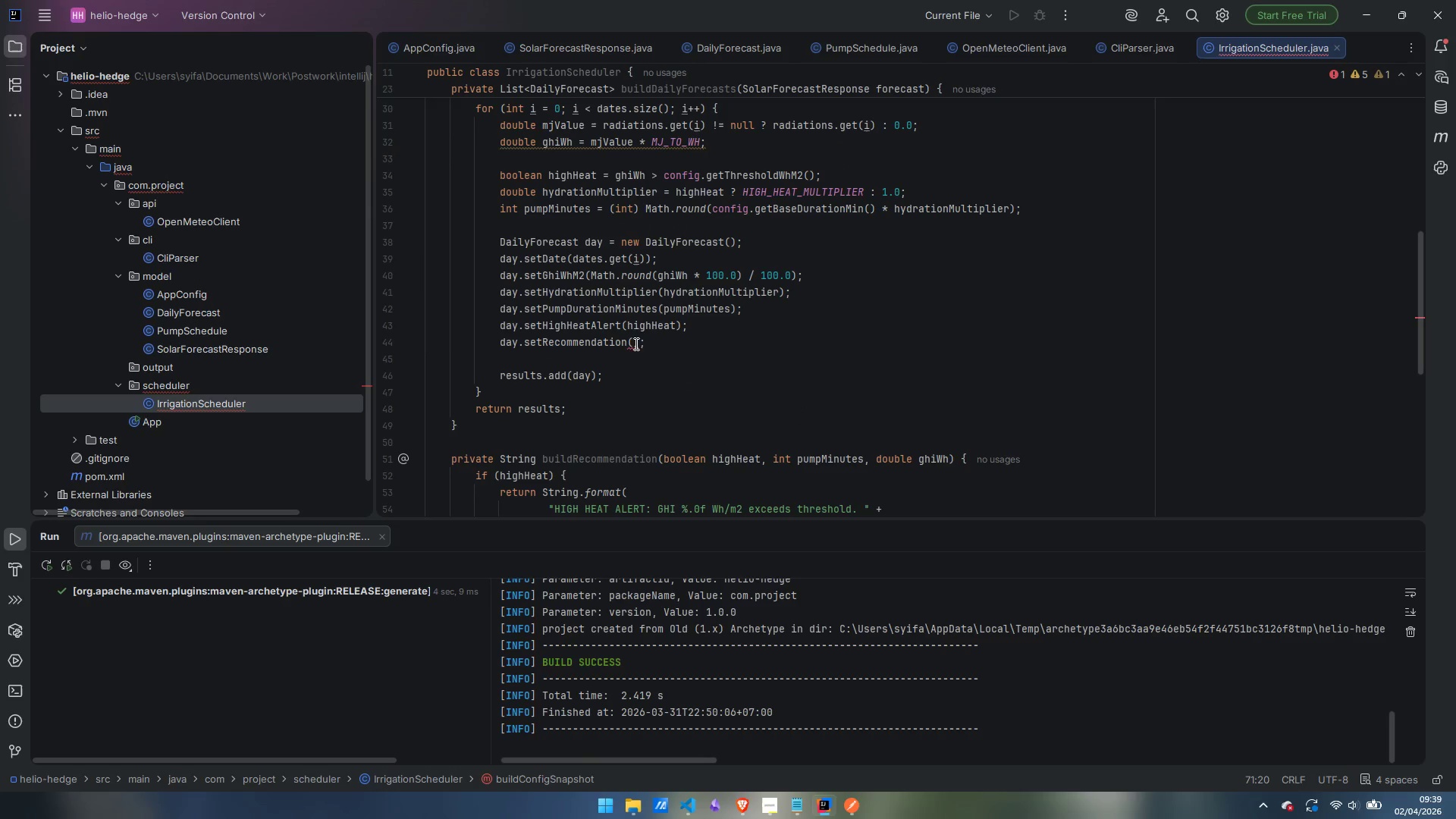 
left_click([633, 342])
 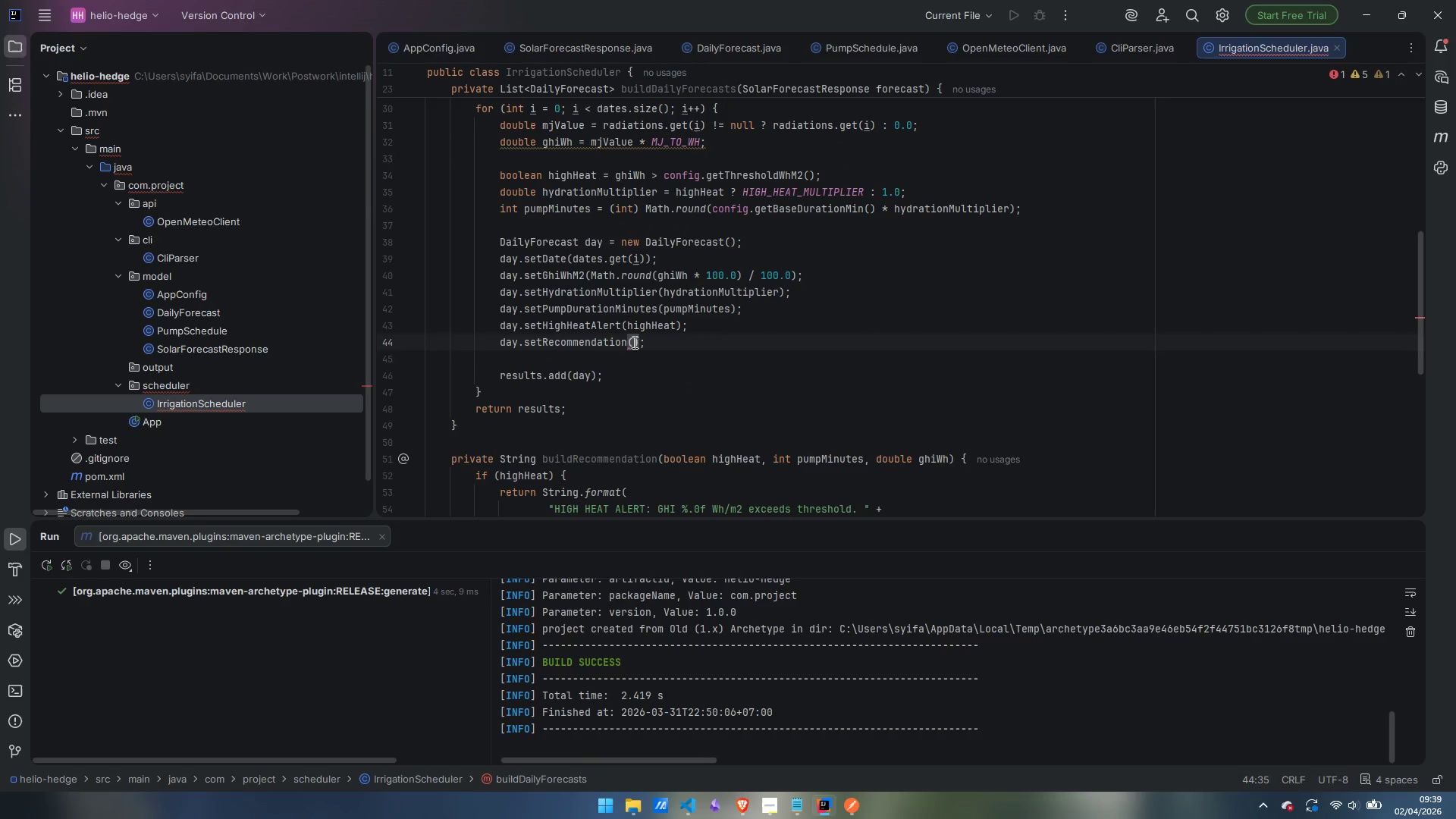 
type(buildRecommendation)
 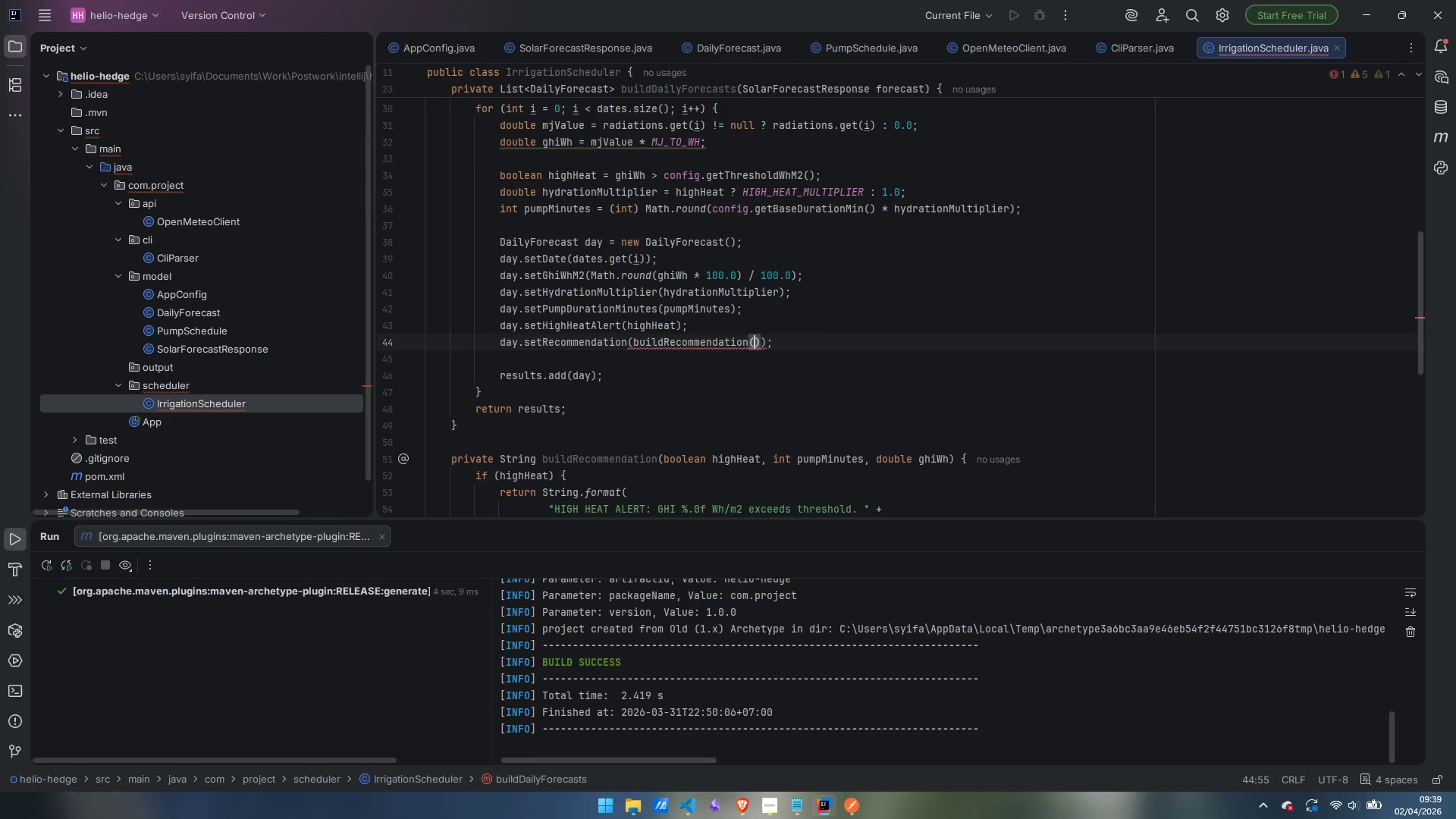 
 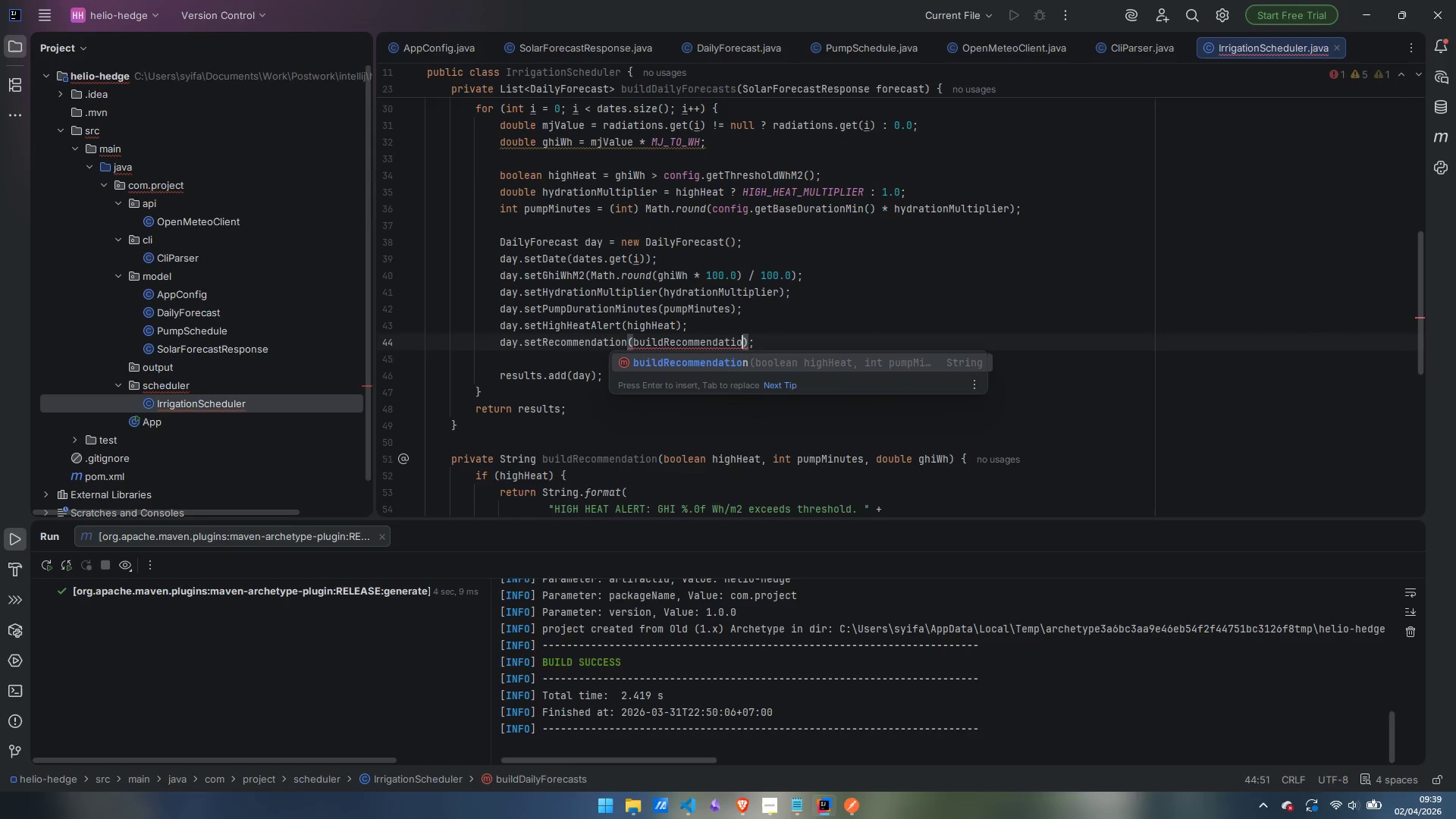 
key(Enter)
 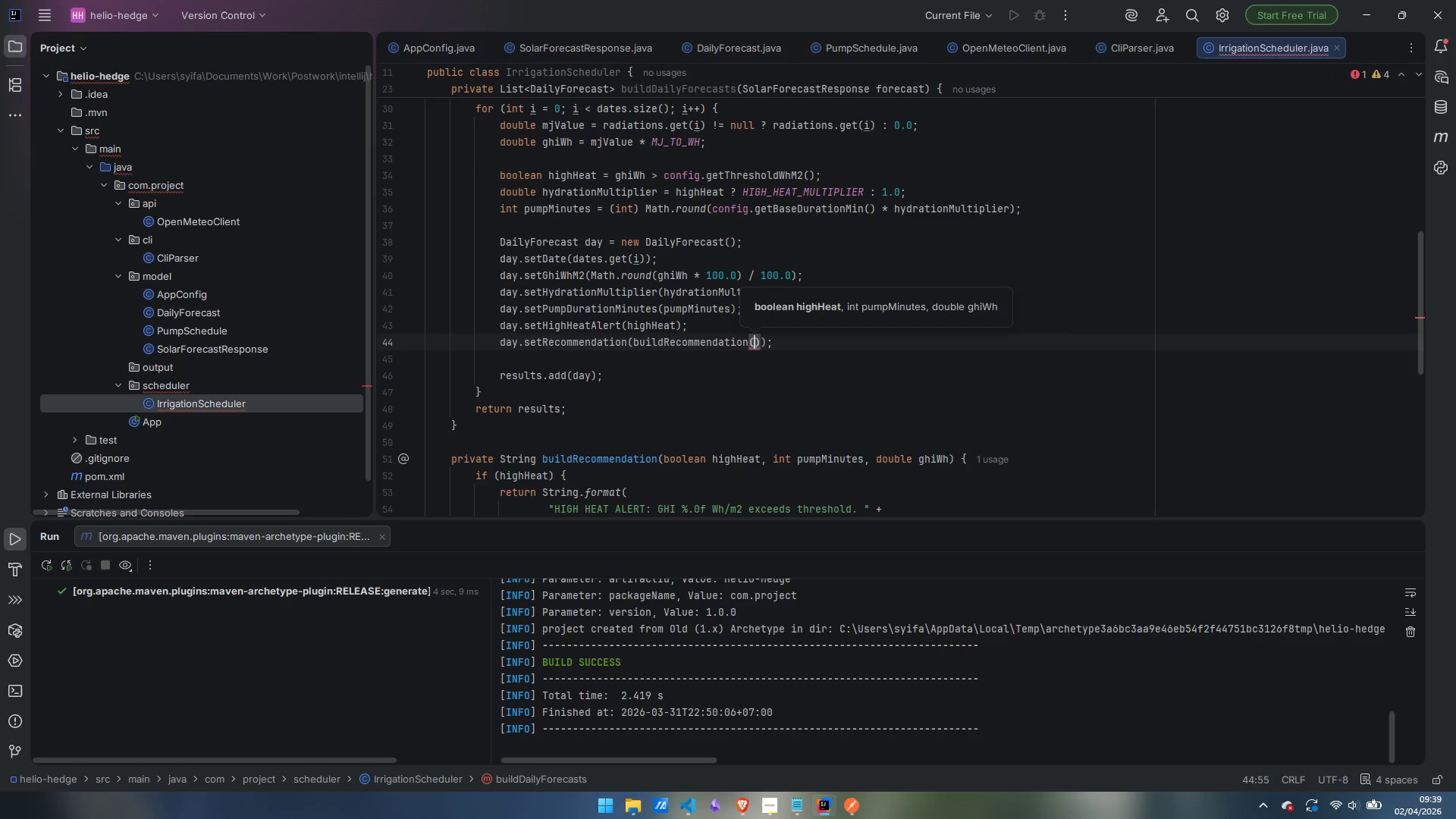 
type(highHeat, pumpMinutes, ghiWh)
 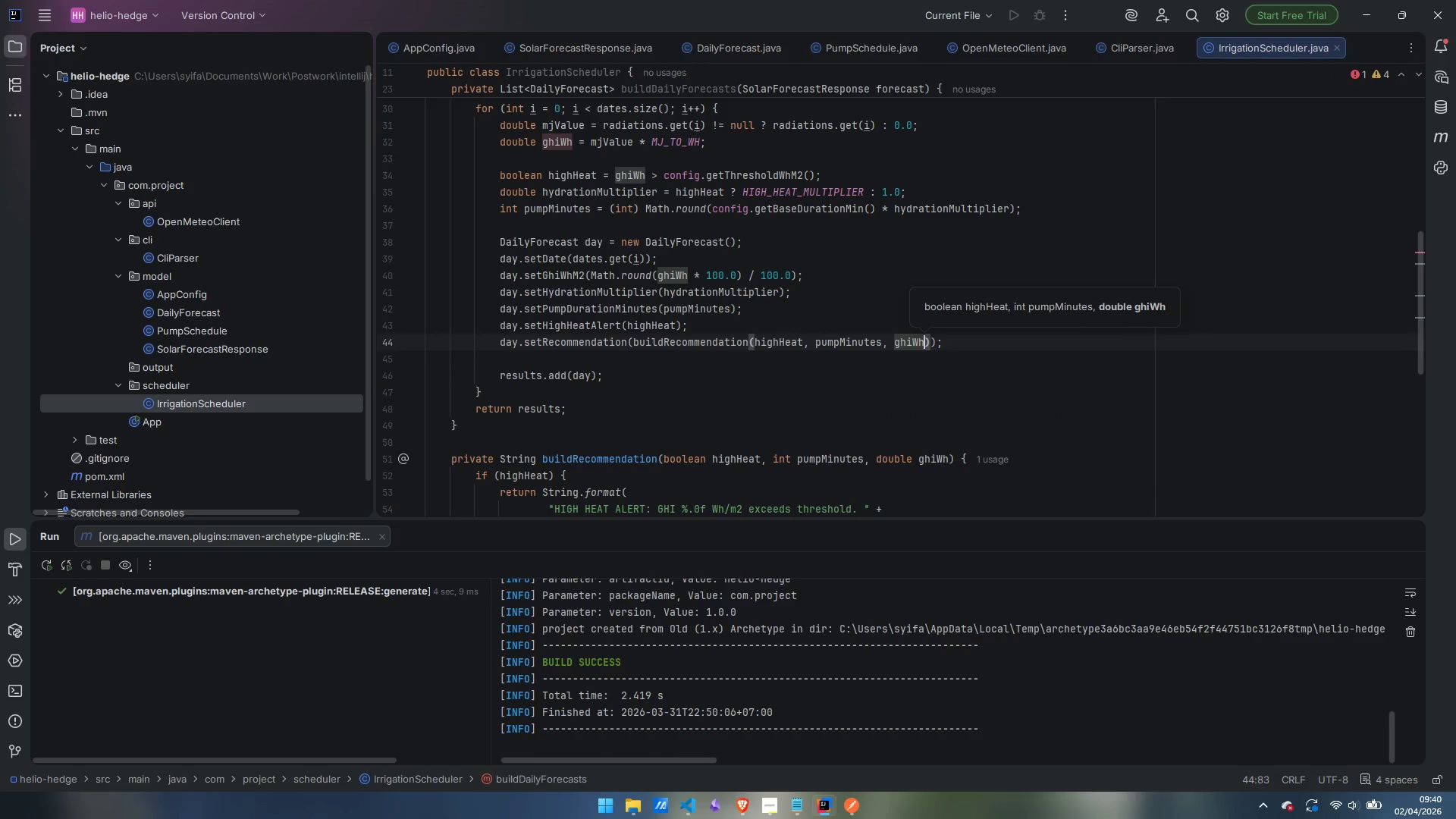 
scroll: coordinate [638, 330], scroll_direction: down, amount: 5.0
 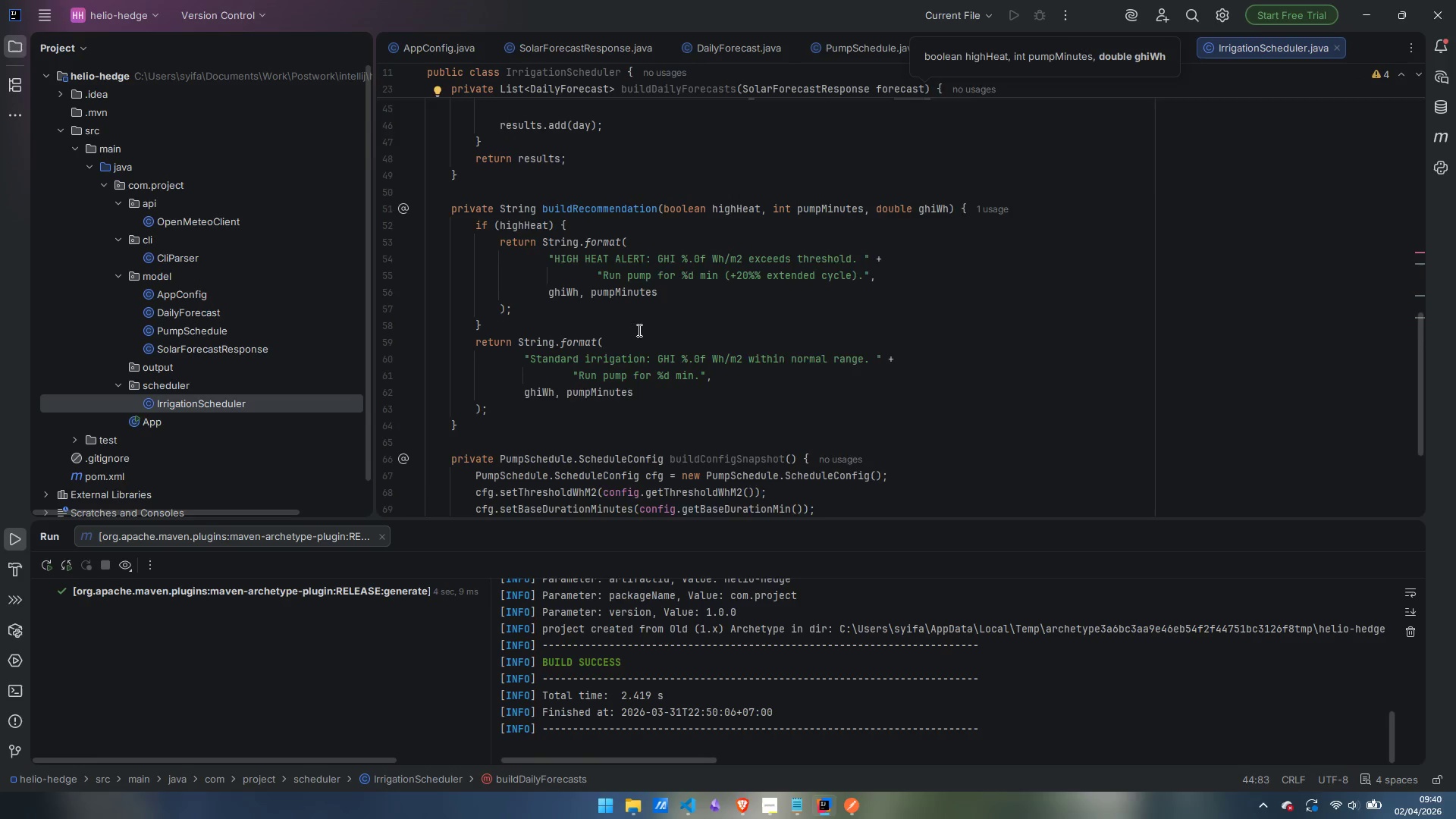 
scroll: coordinate [638, 330], scroll_direction: up, amount: 14.0
 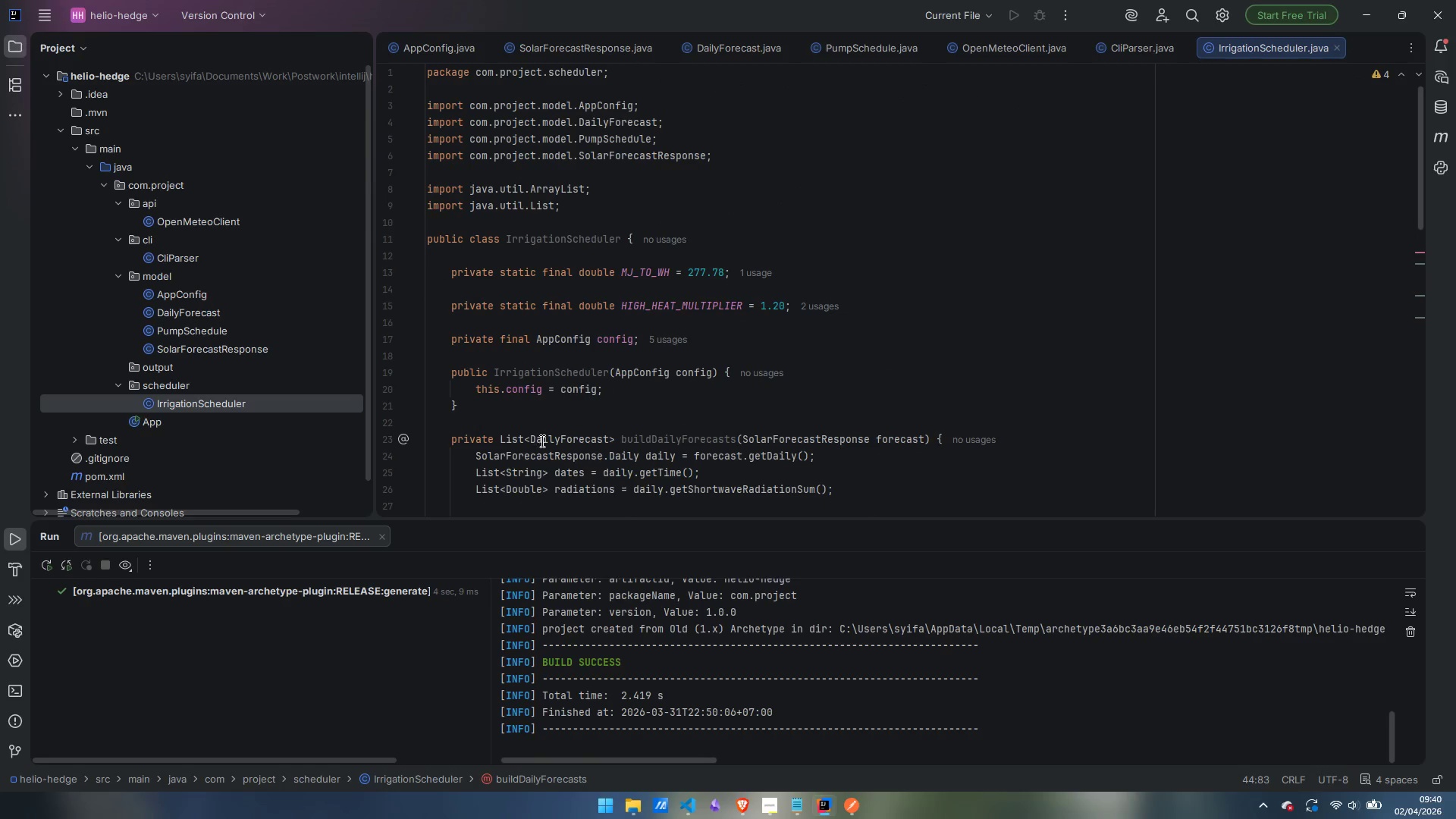 
left_click([546, 408])
 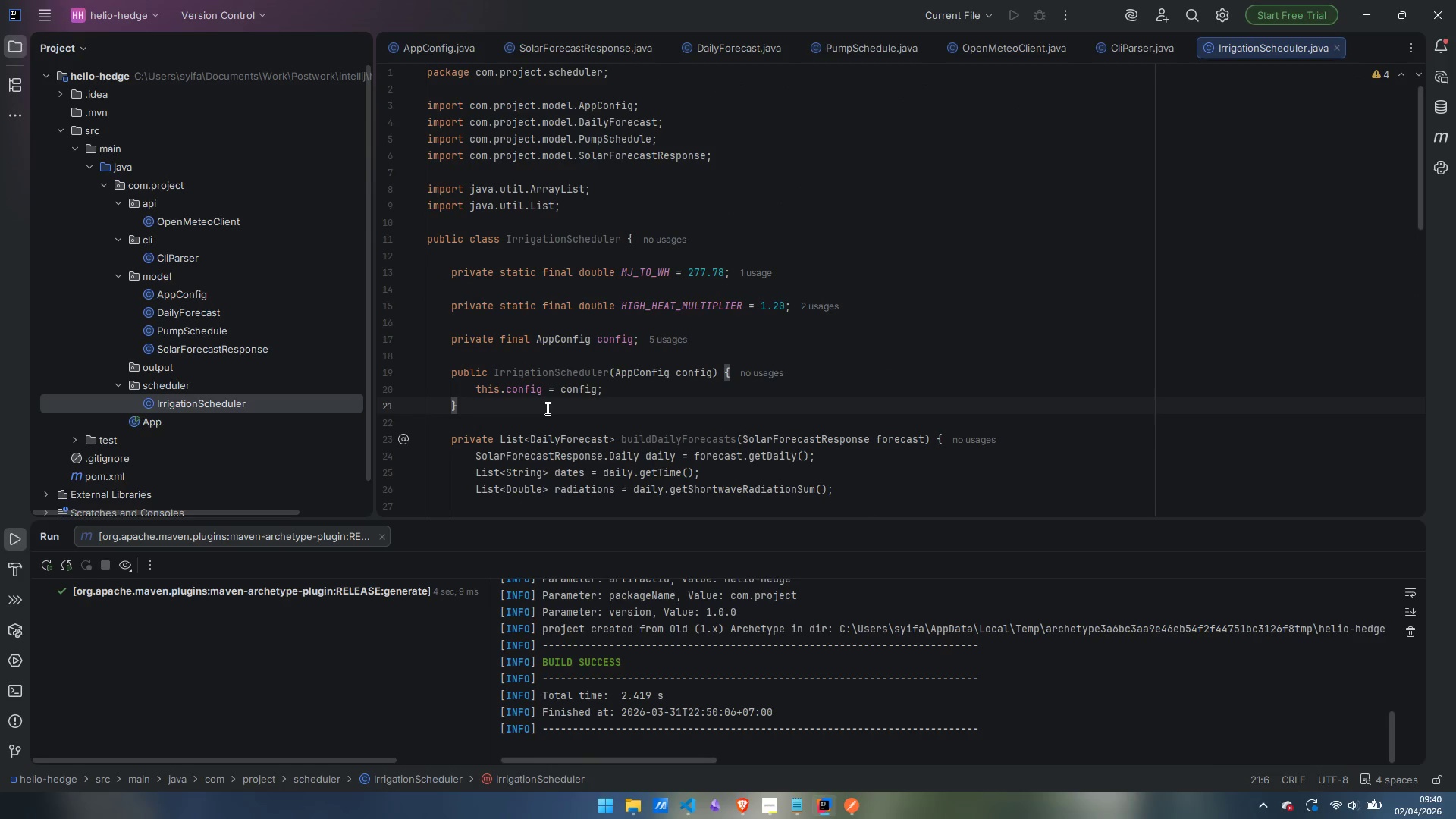 
key(Enter)
 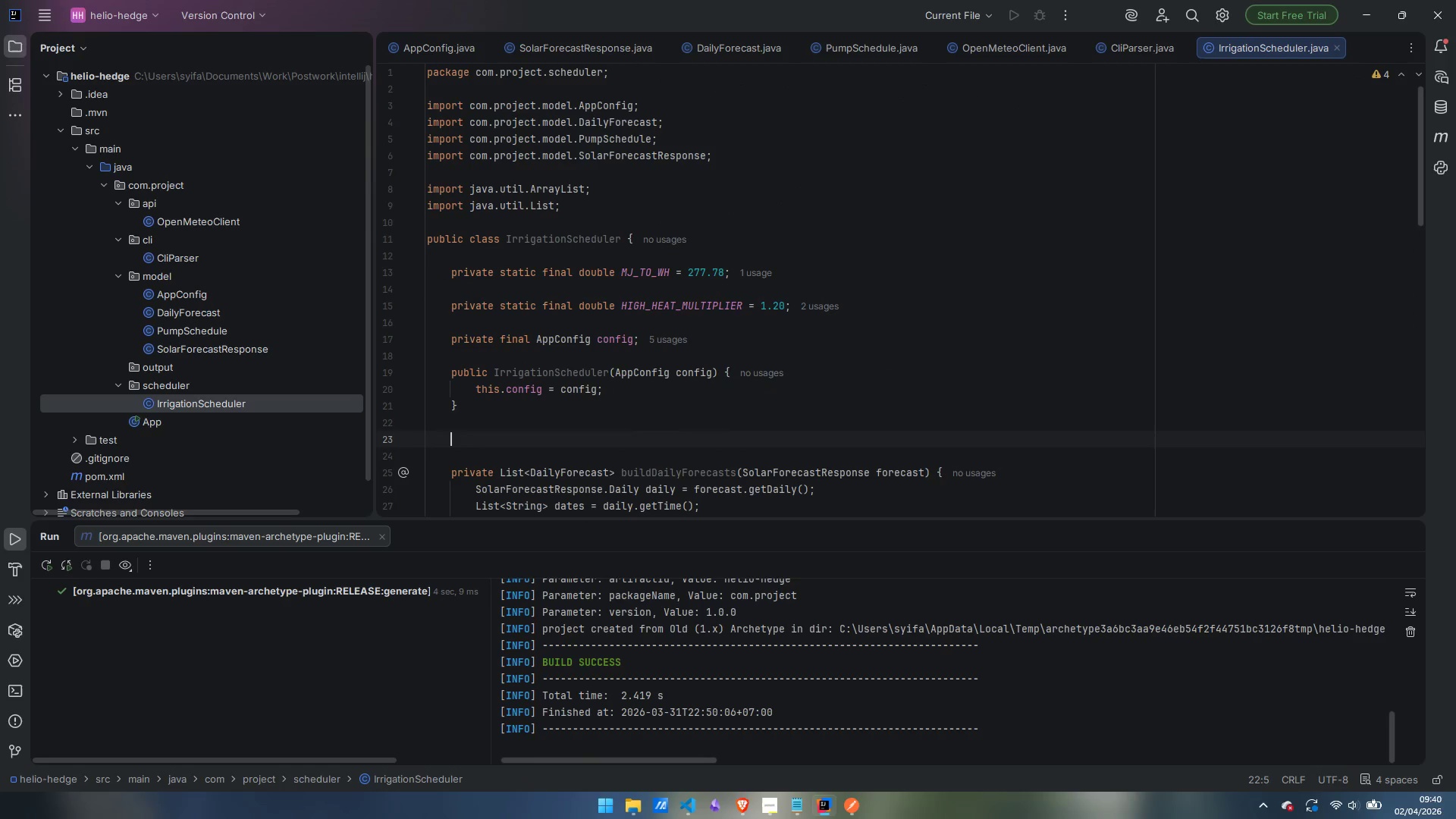 
key(Enter)
 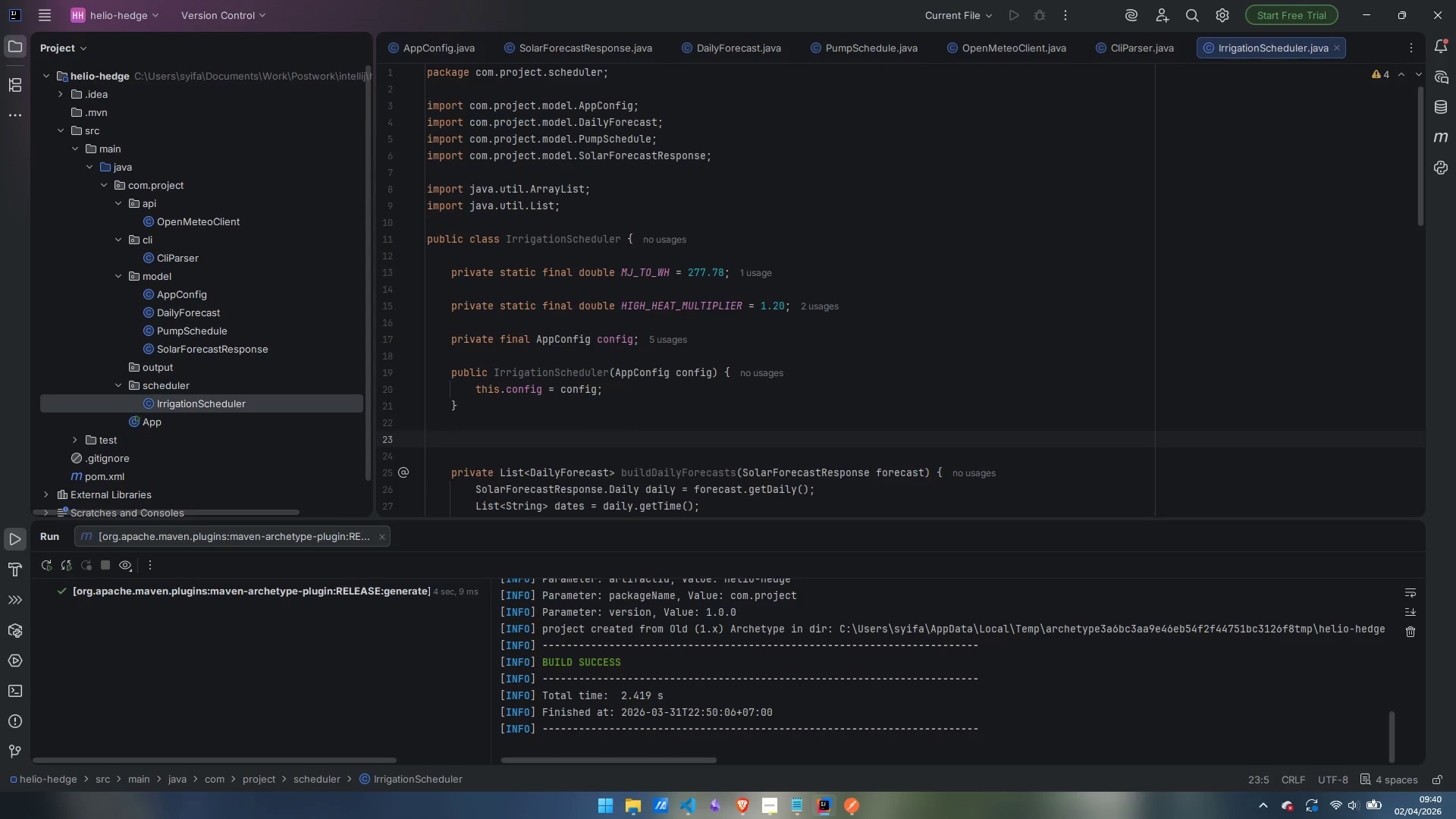 
wait(13.12)
 